 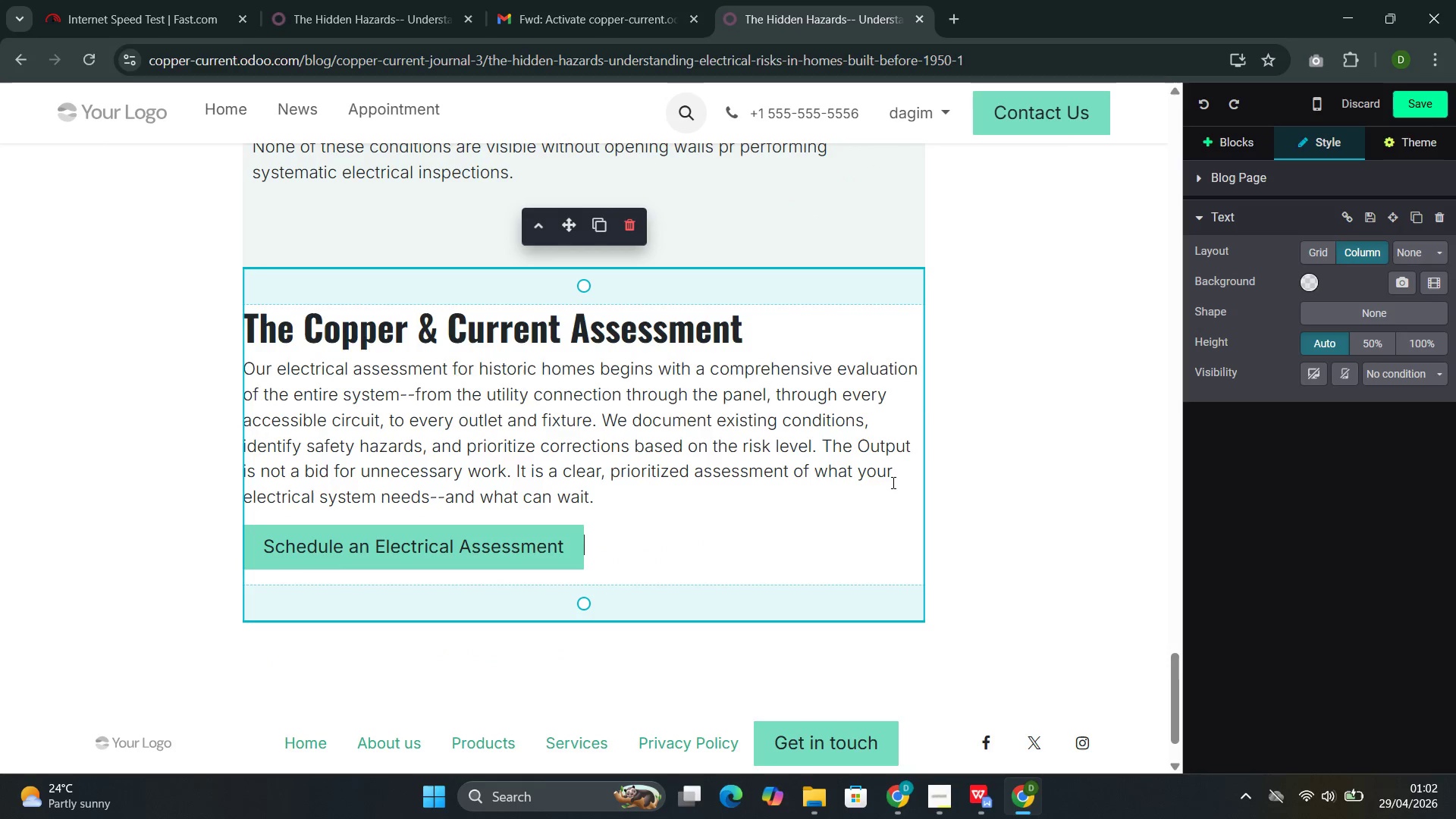 
left_click([1209, 149])
 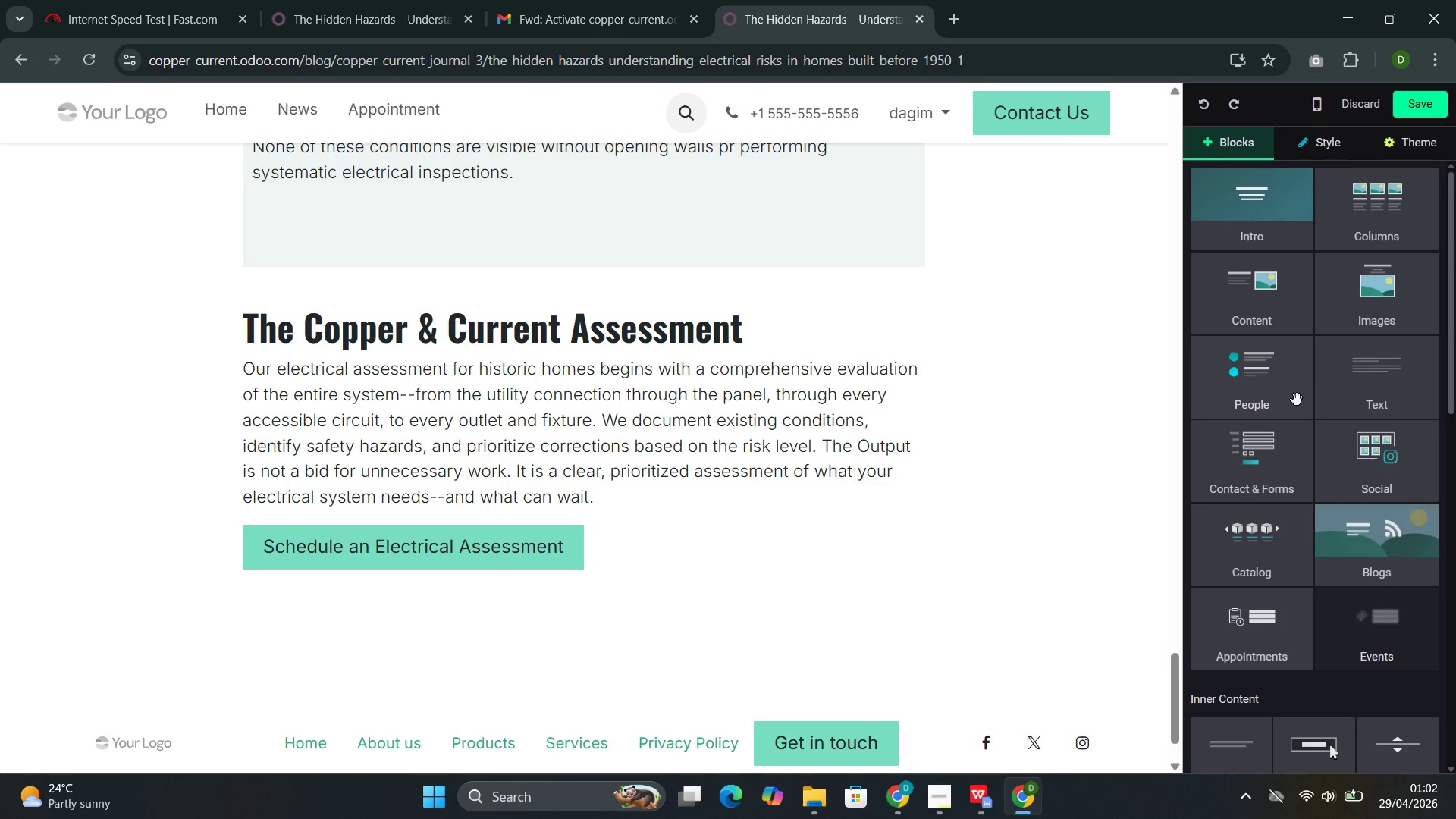 
left_click([1269, 477])
 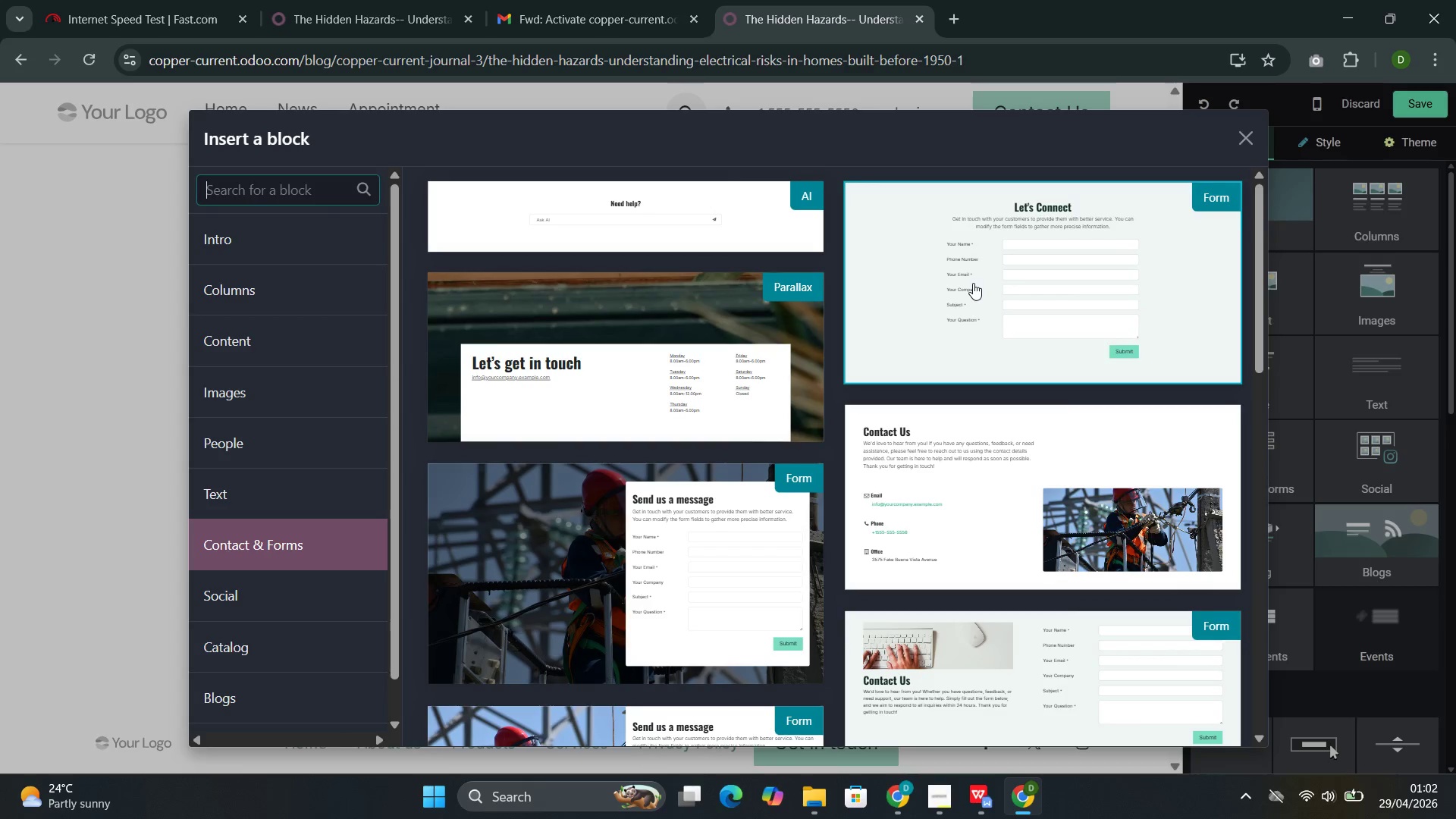 
left_click([973, 283])
 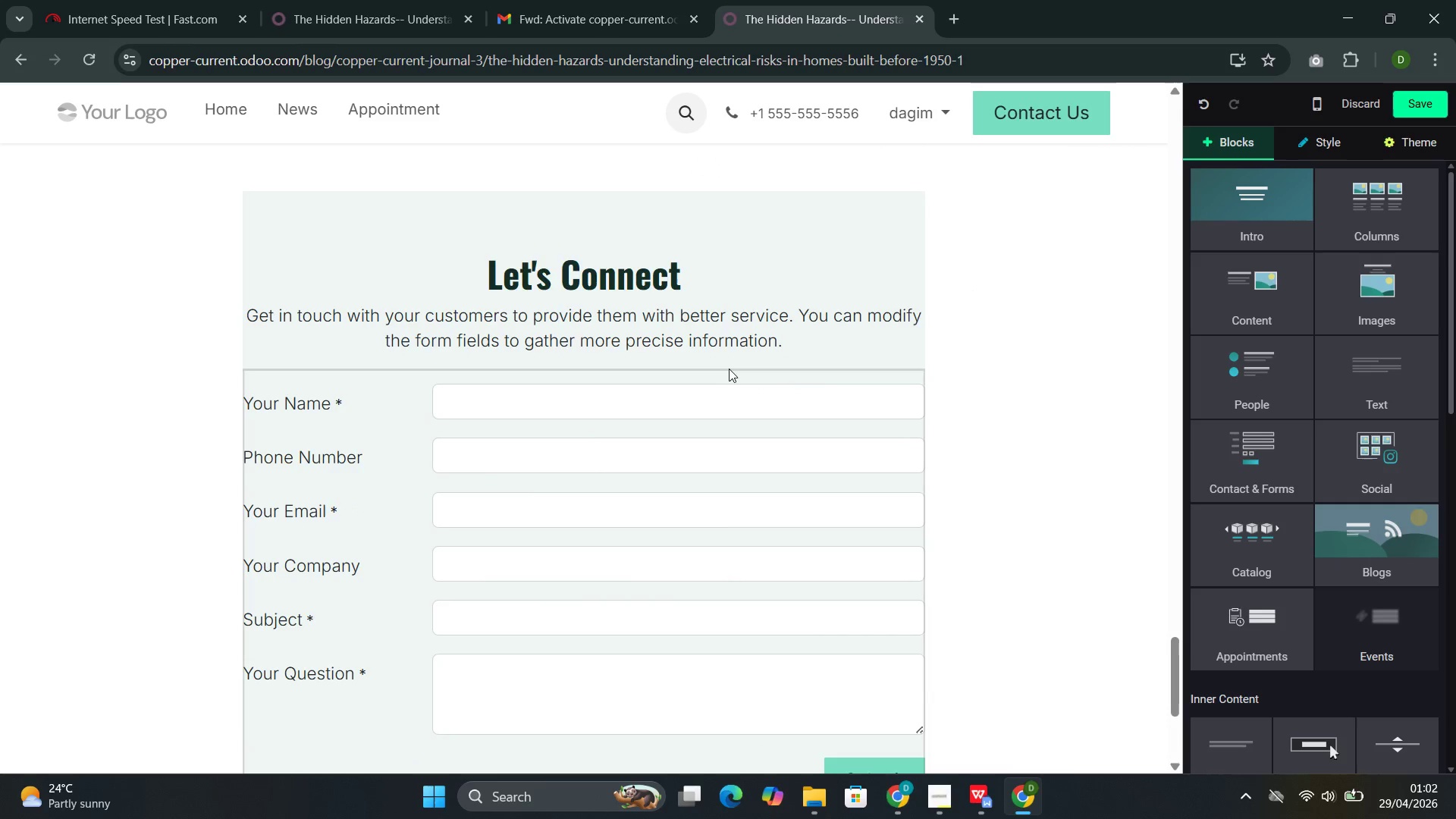 
scroll: coordinate [728, 367], scroll_direction: none, amount: 0.0
 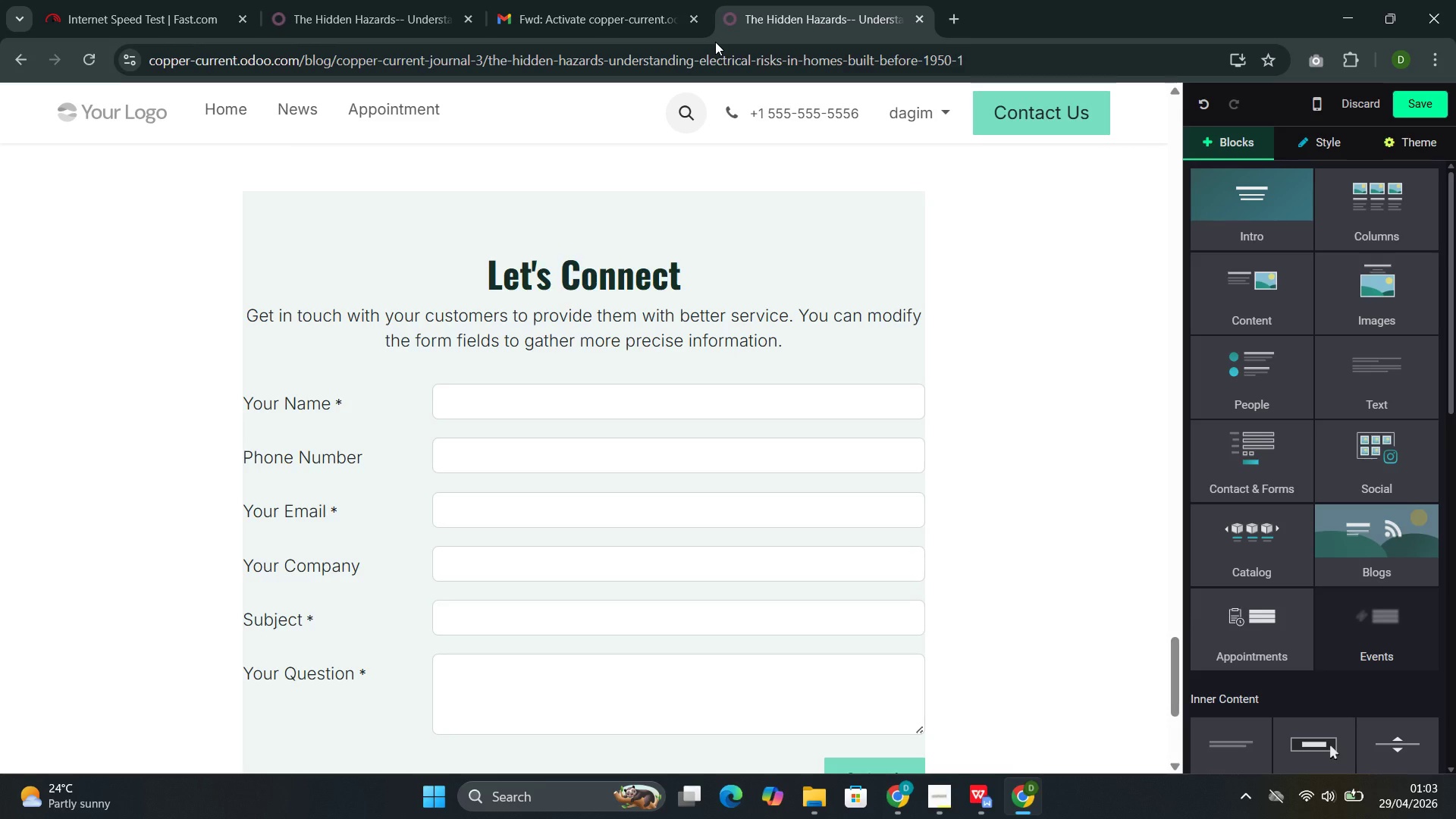 
wait(31.92)
 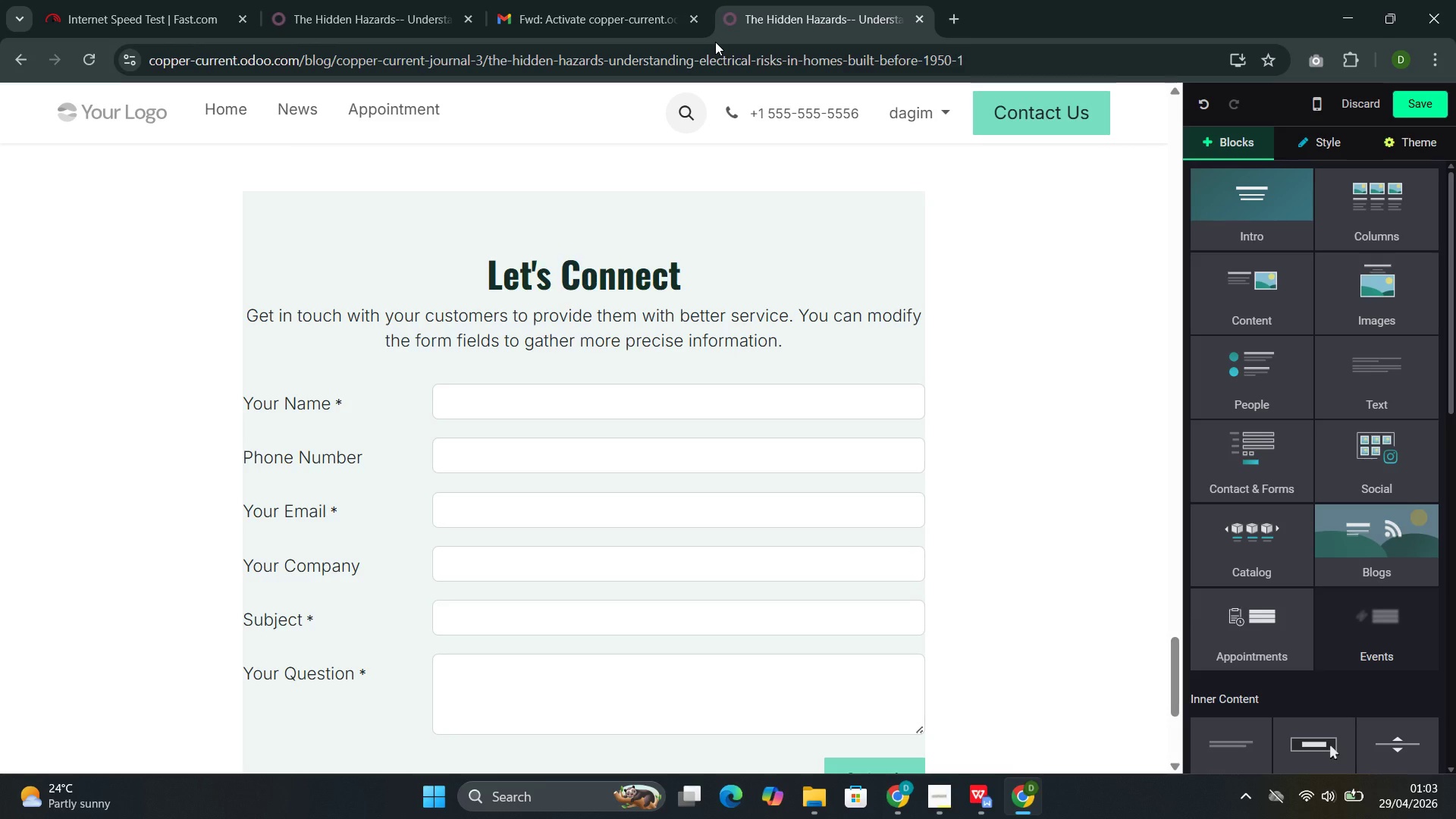 
scroll: coordinate [686, 342], scroll_direction: down, amount: 3.0
 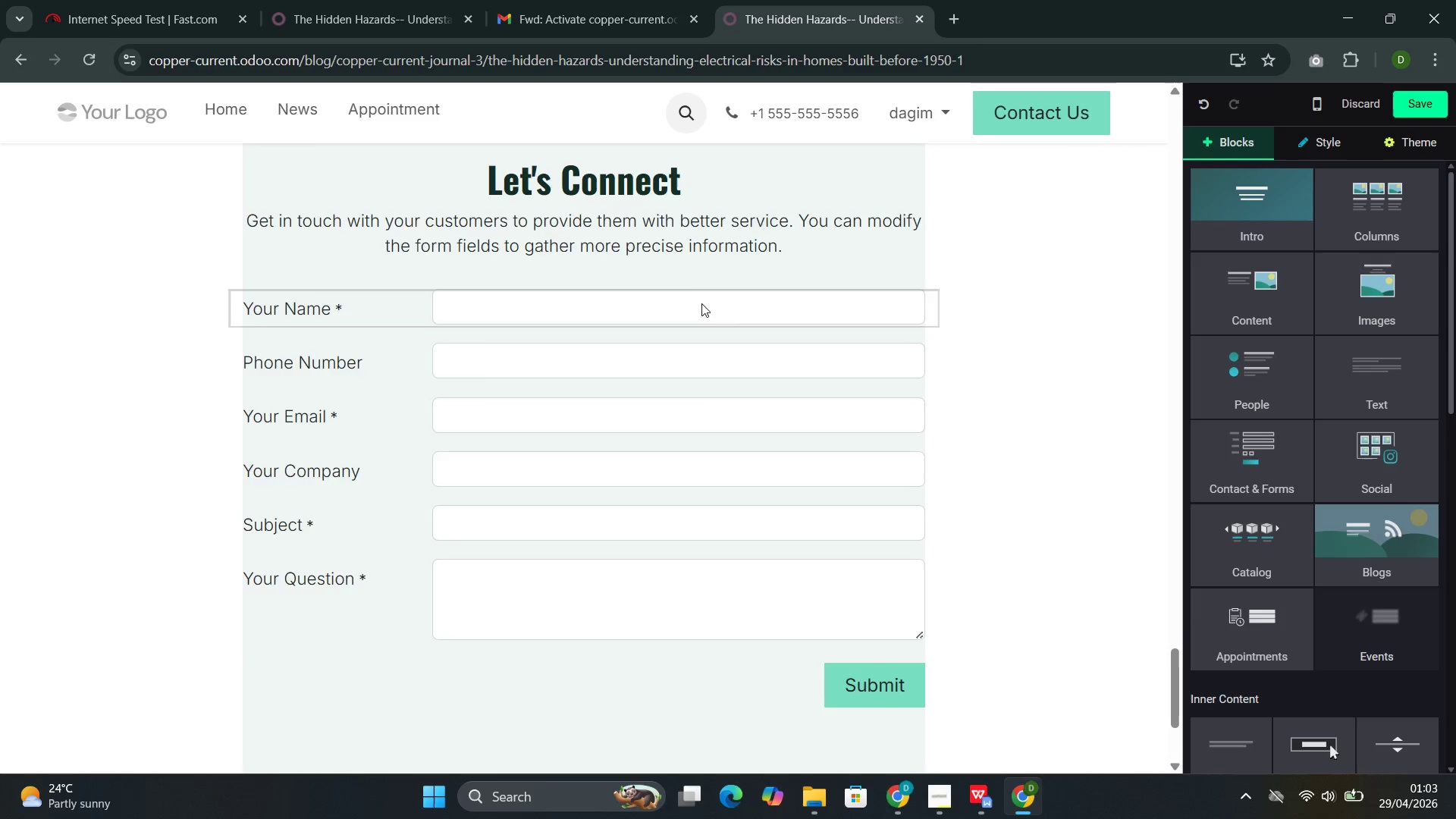 
scroll: coordinate [719, 265], scroll_direction: up, amount: 1.0
 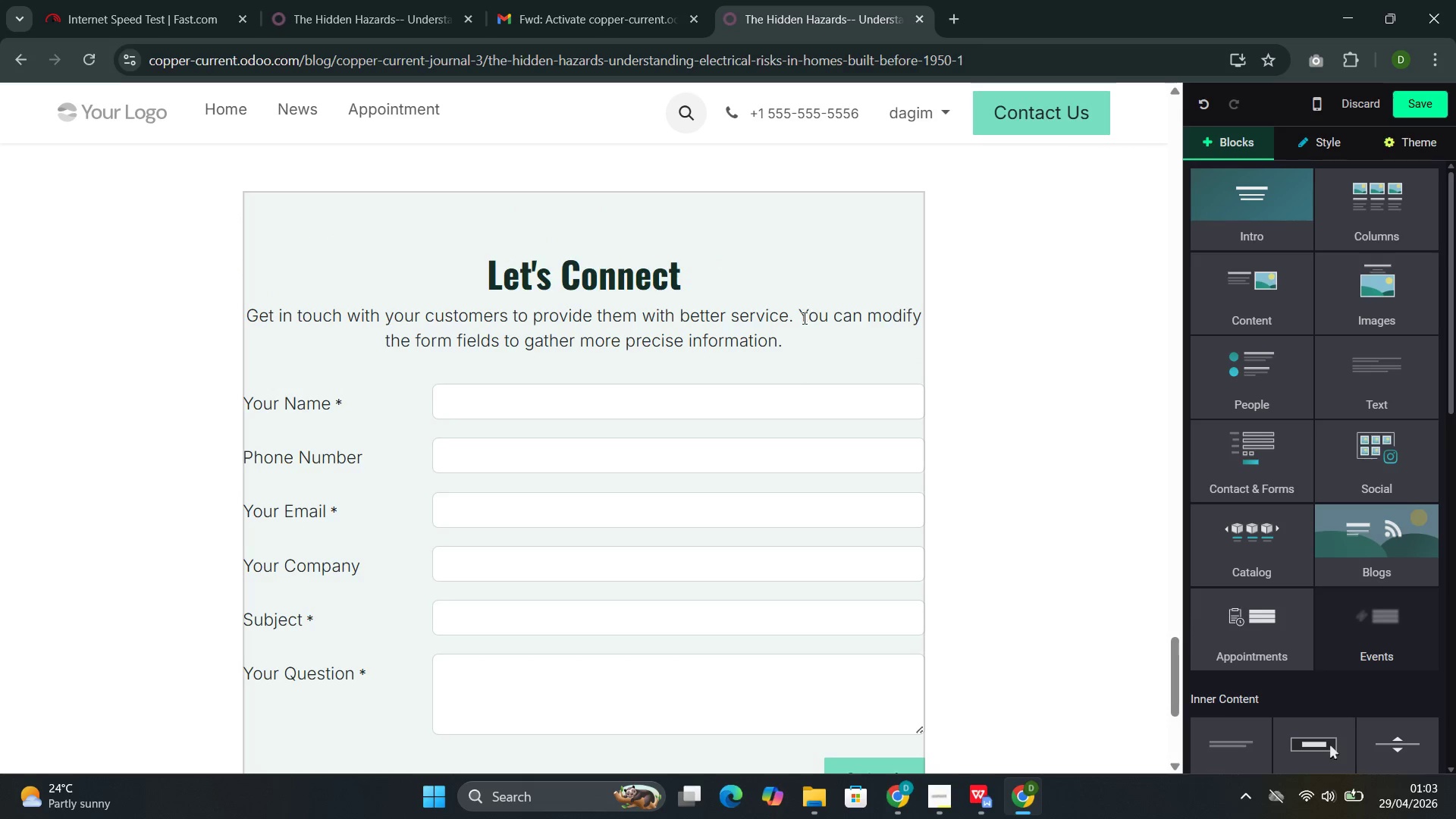 
scroll: coordinate [786, 328], scroll_direction: down, amount: 1.0
 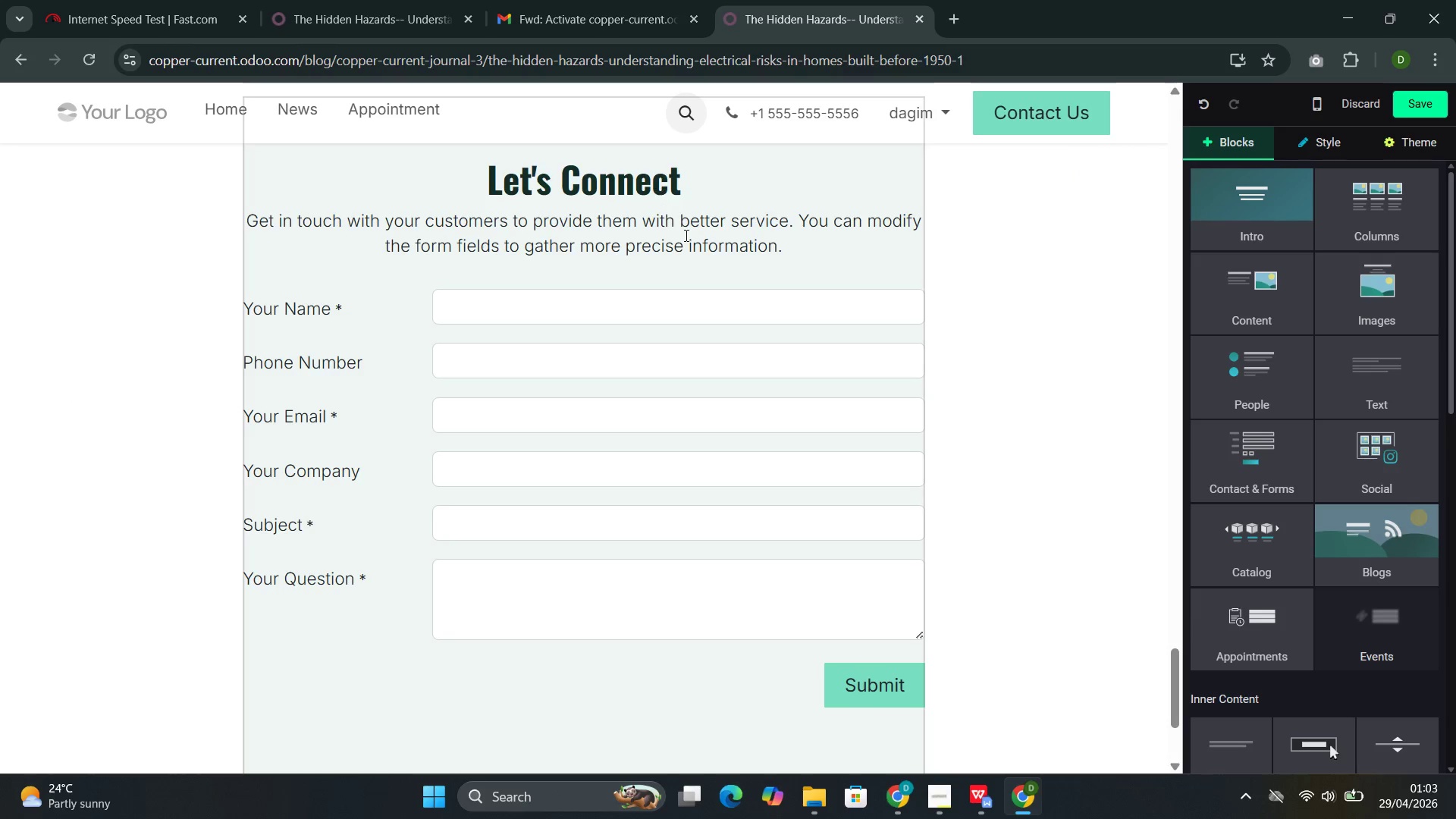 
left_click([431, 287])
 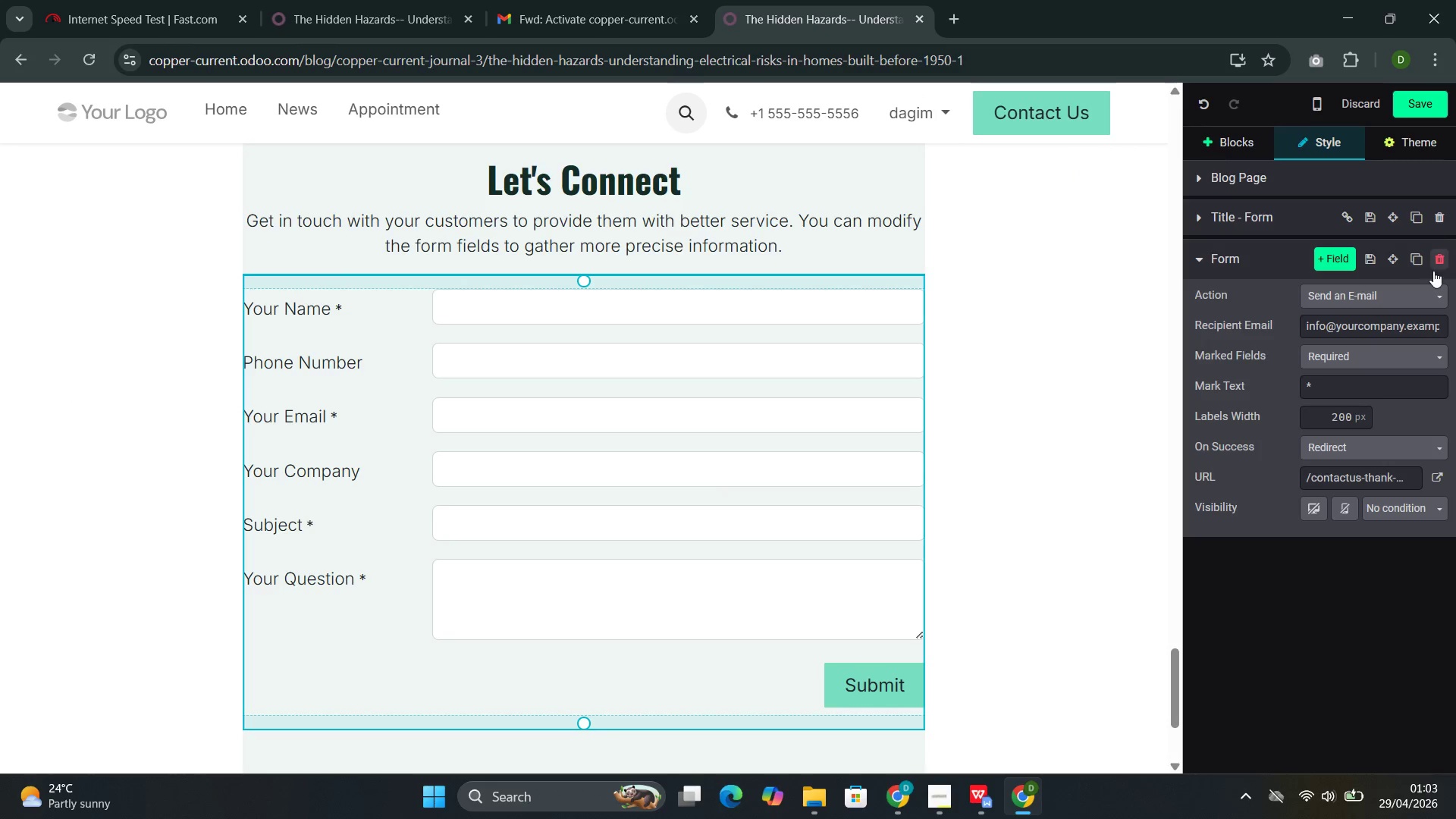 
left_click([1409, 296])
 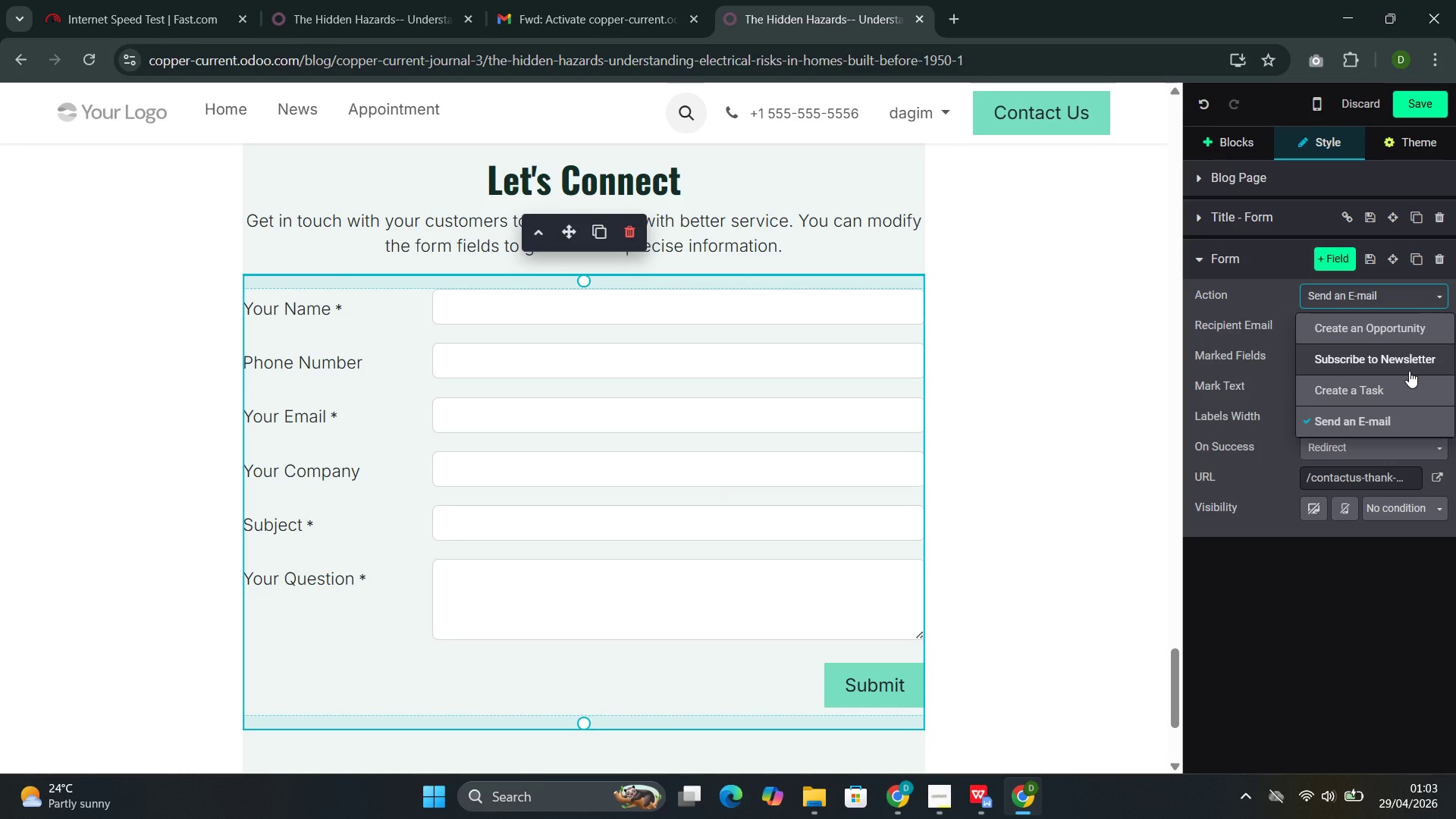 
wait(6.26)
 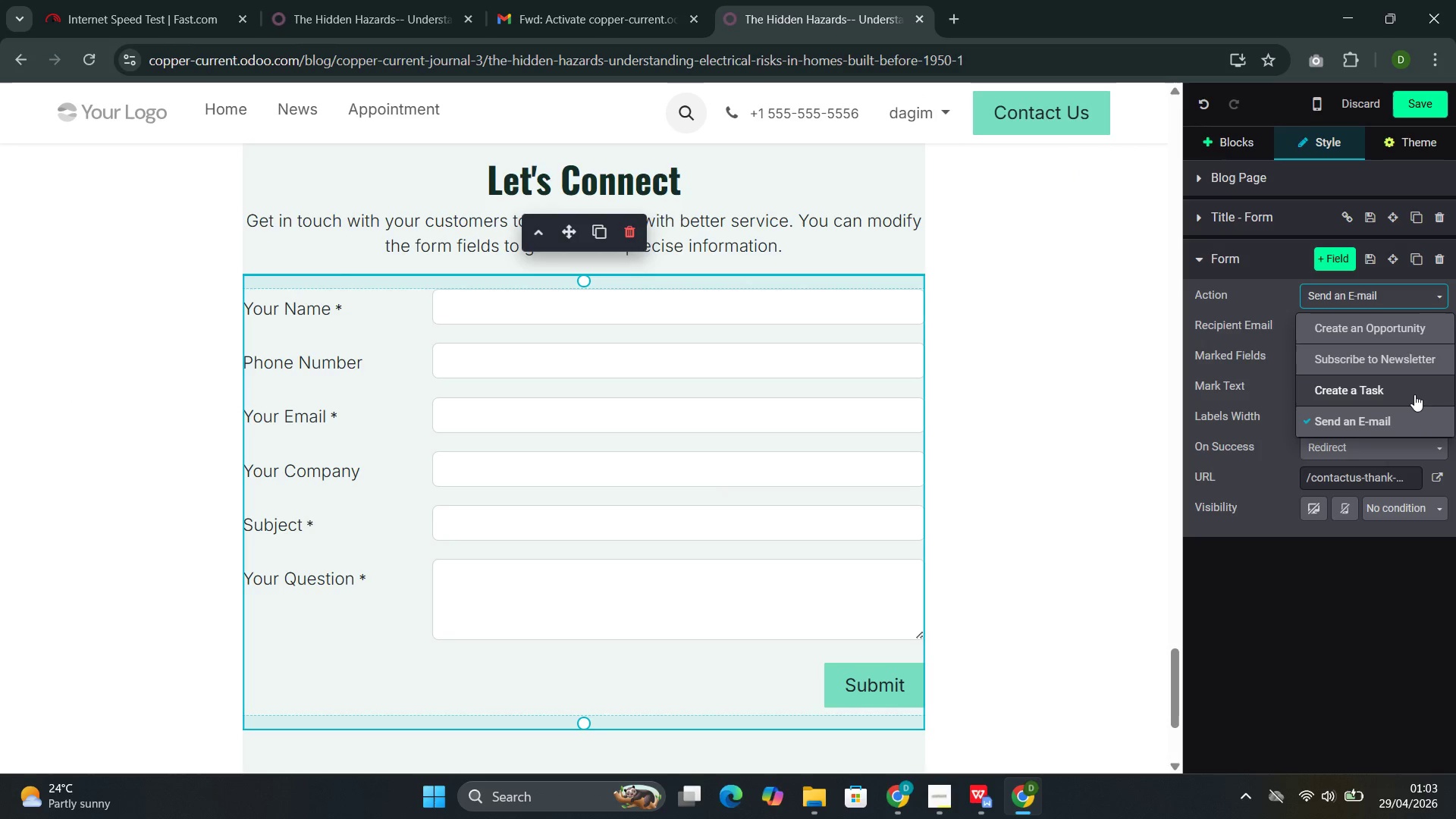 
mouse_move([1392, 317])
 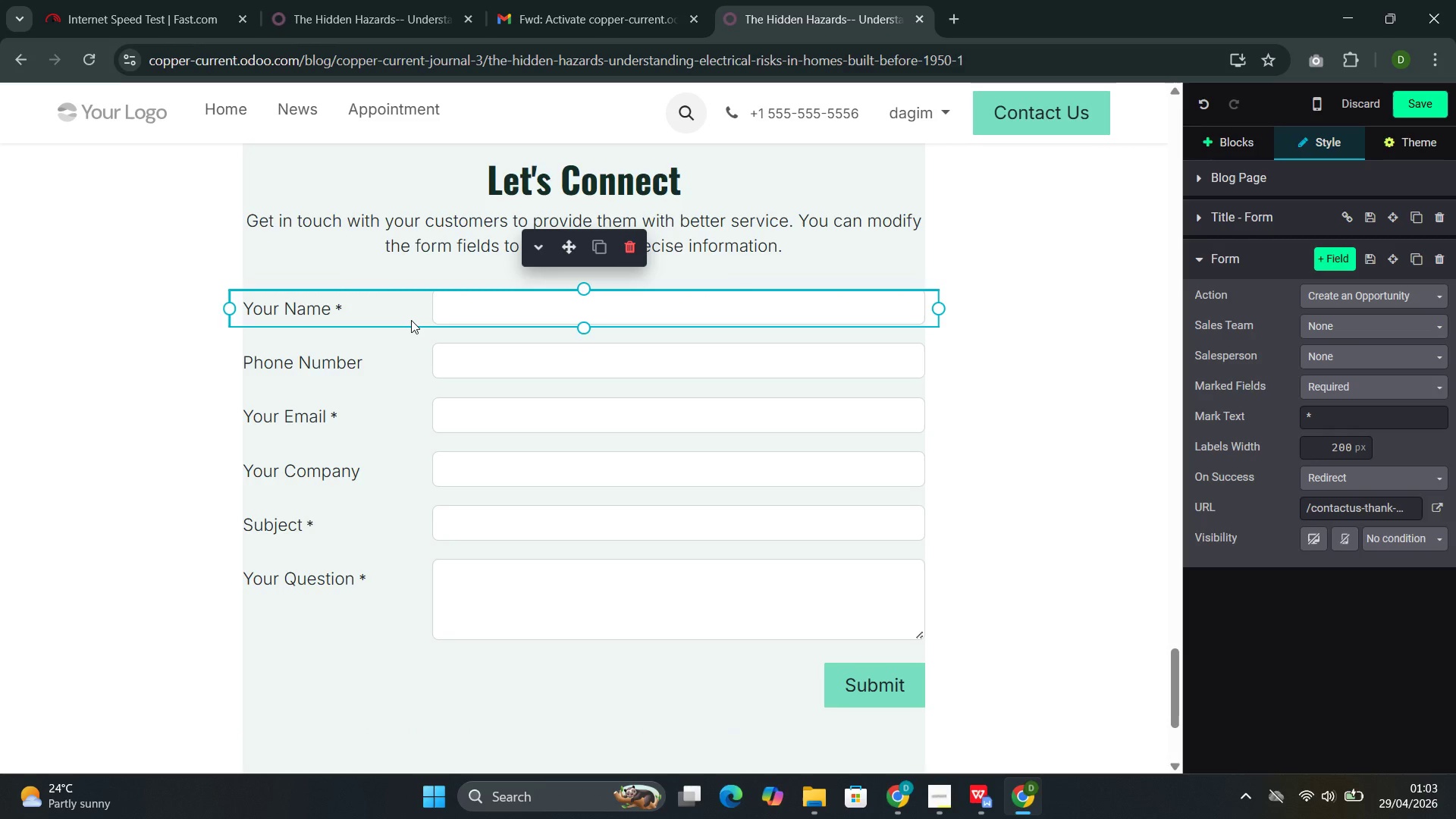 
left_click([390, 366])
 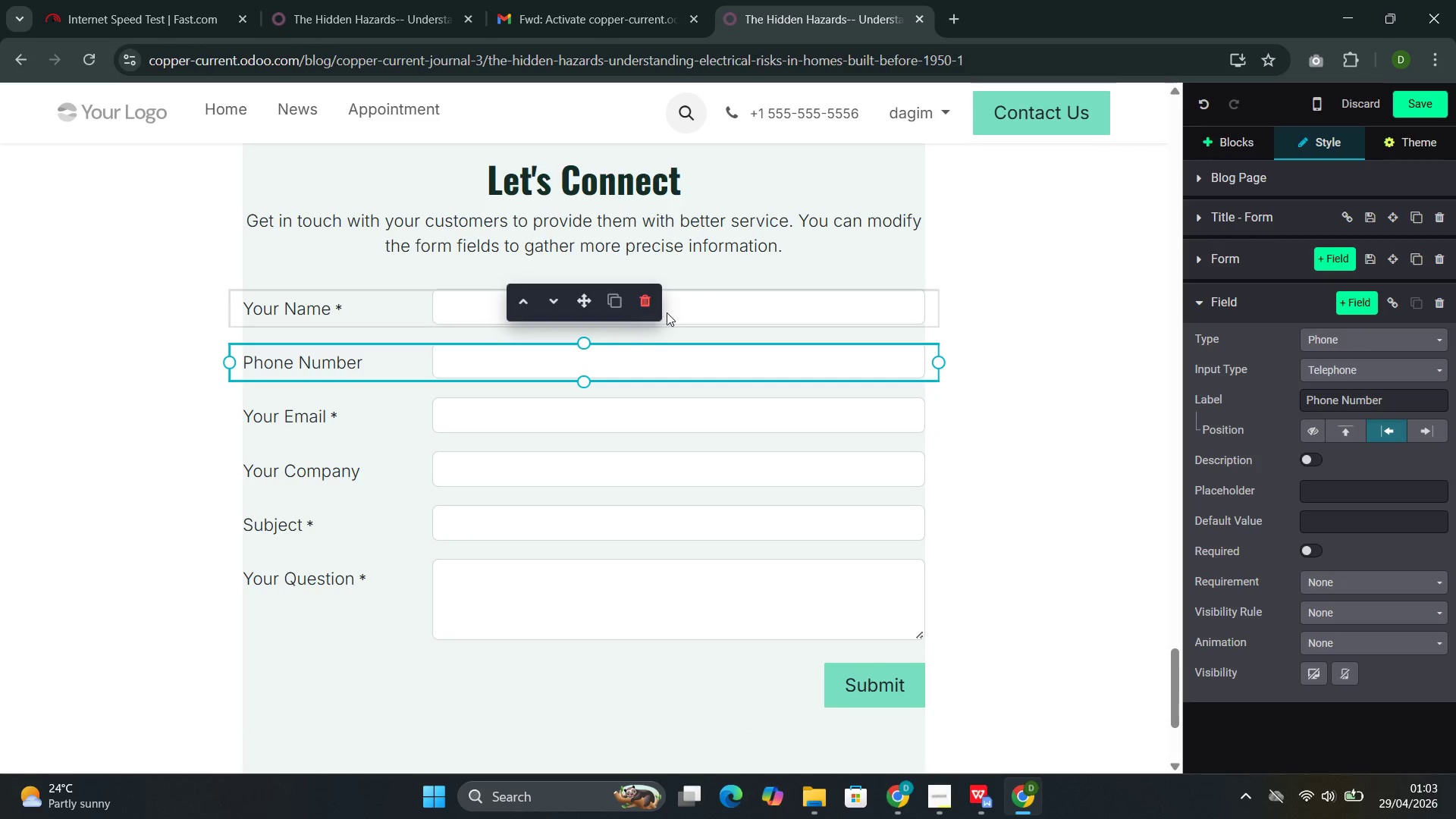 
left_click([648, 304])
 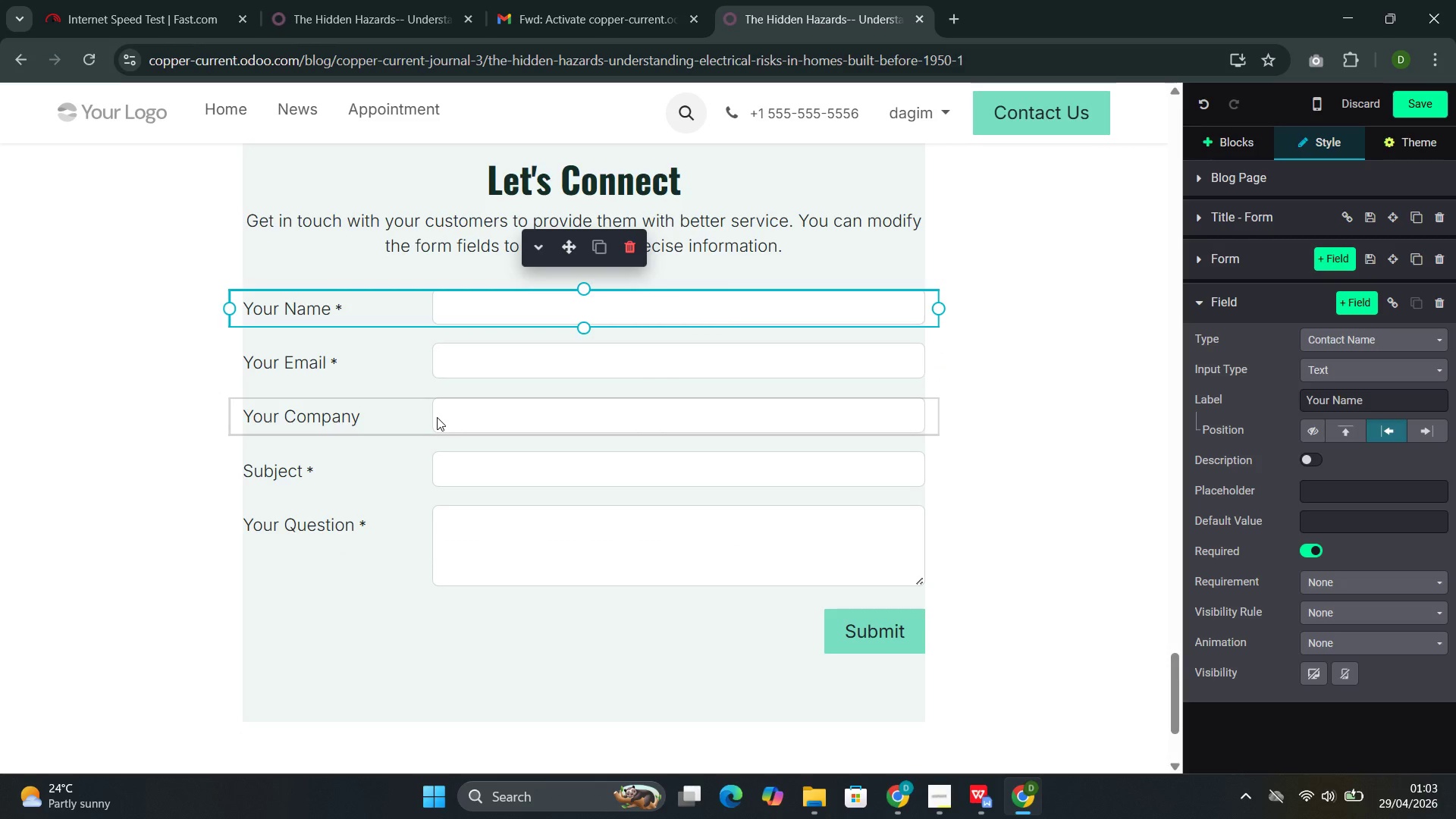 
left_click([397, 416])
 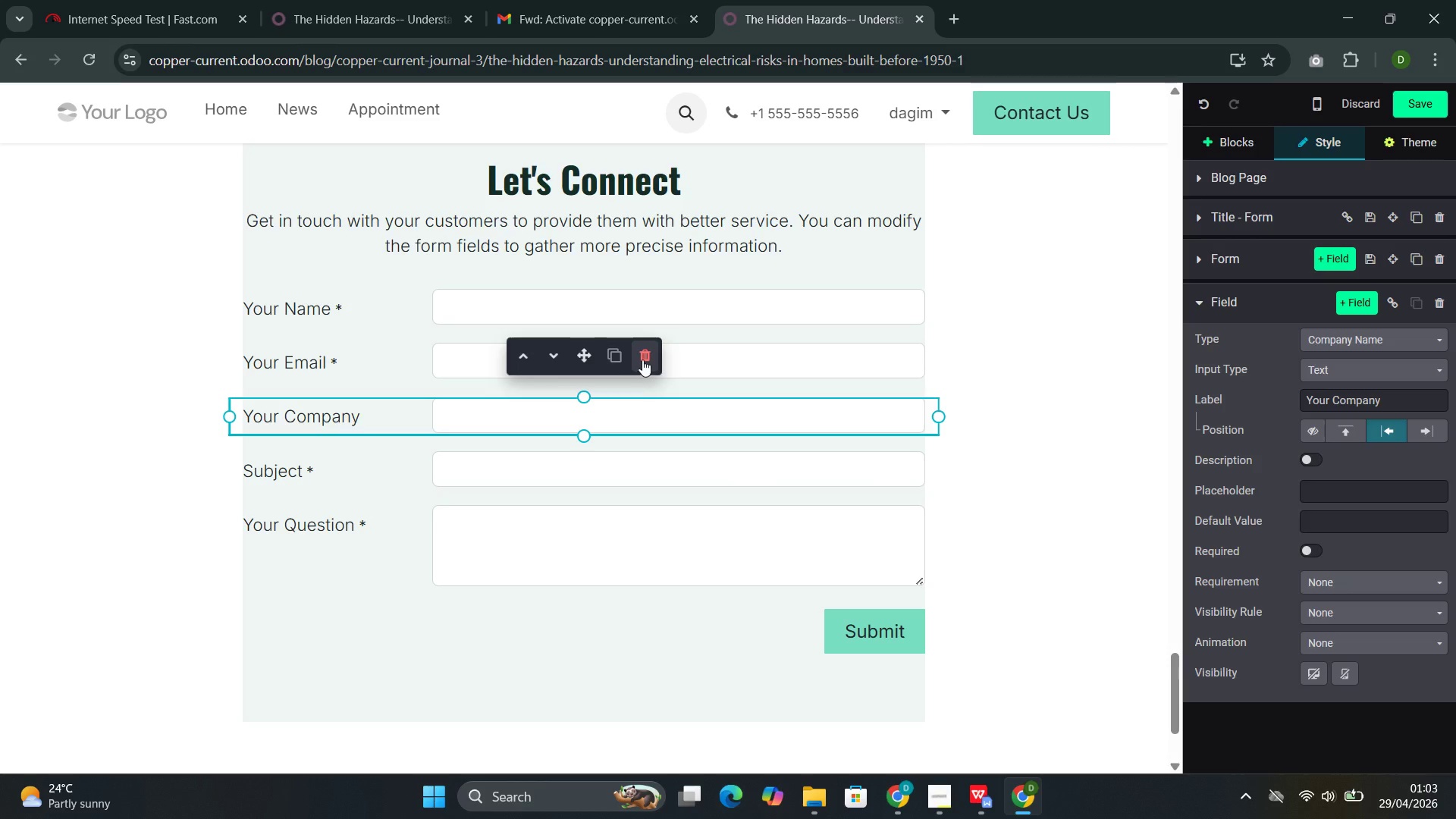 
left_click([644, 358])
 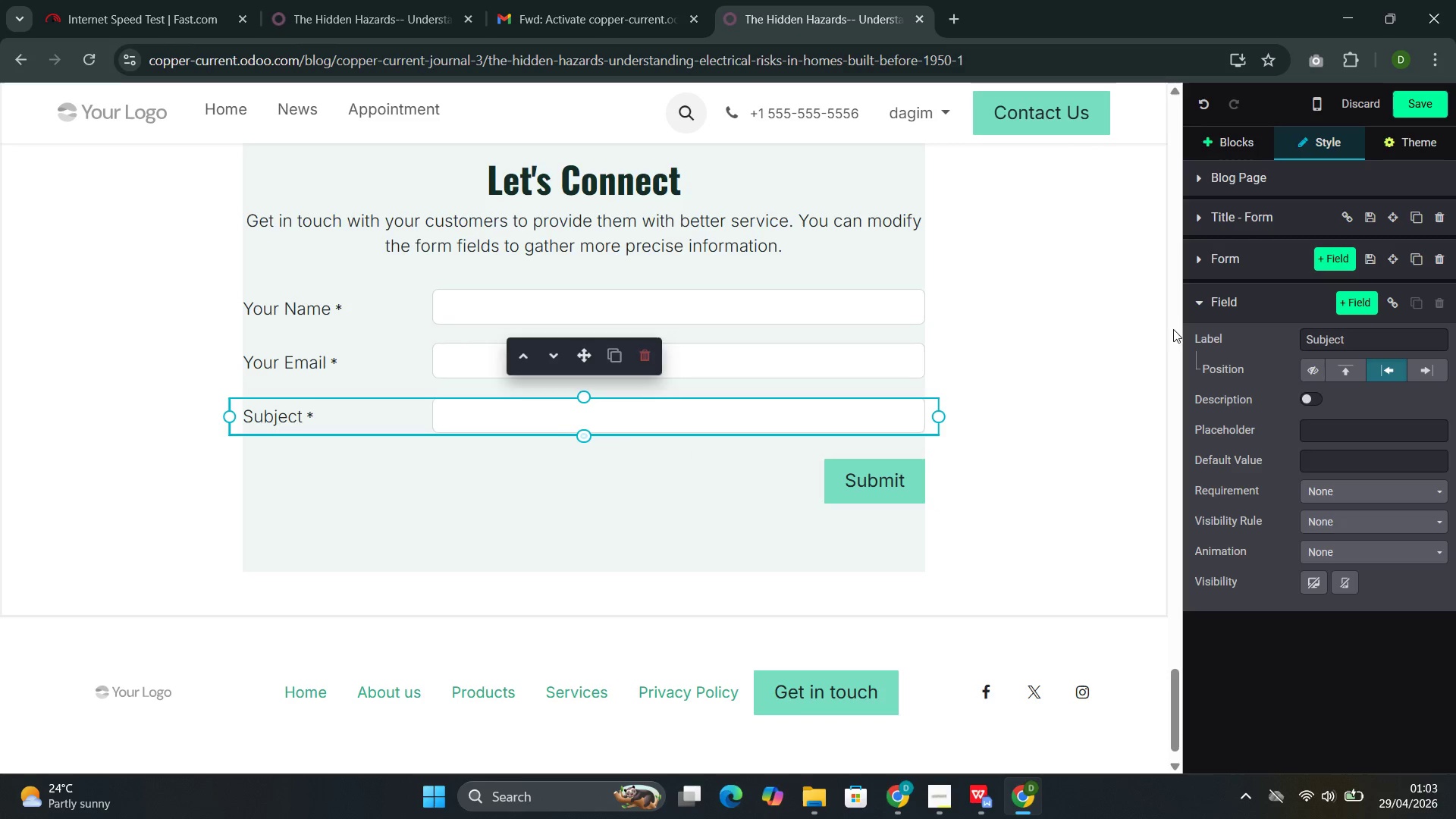 
scroll: coordinate [958, 328], scroll_direction: down, amount: 1.0
 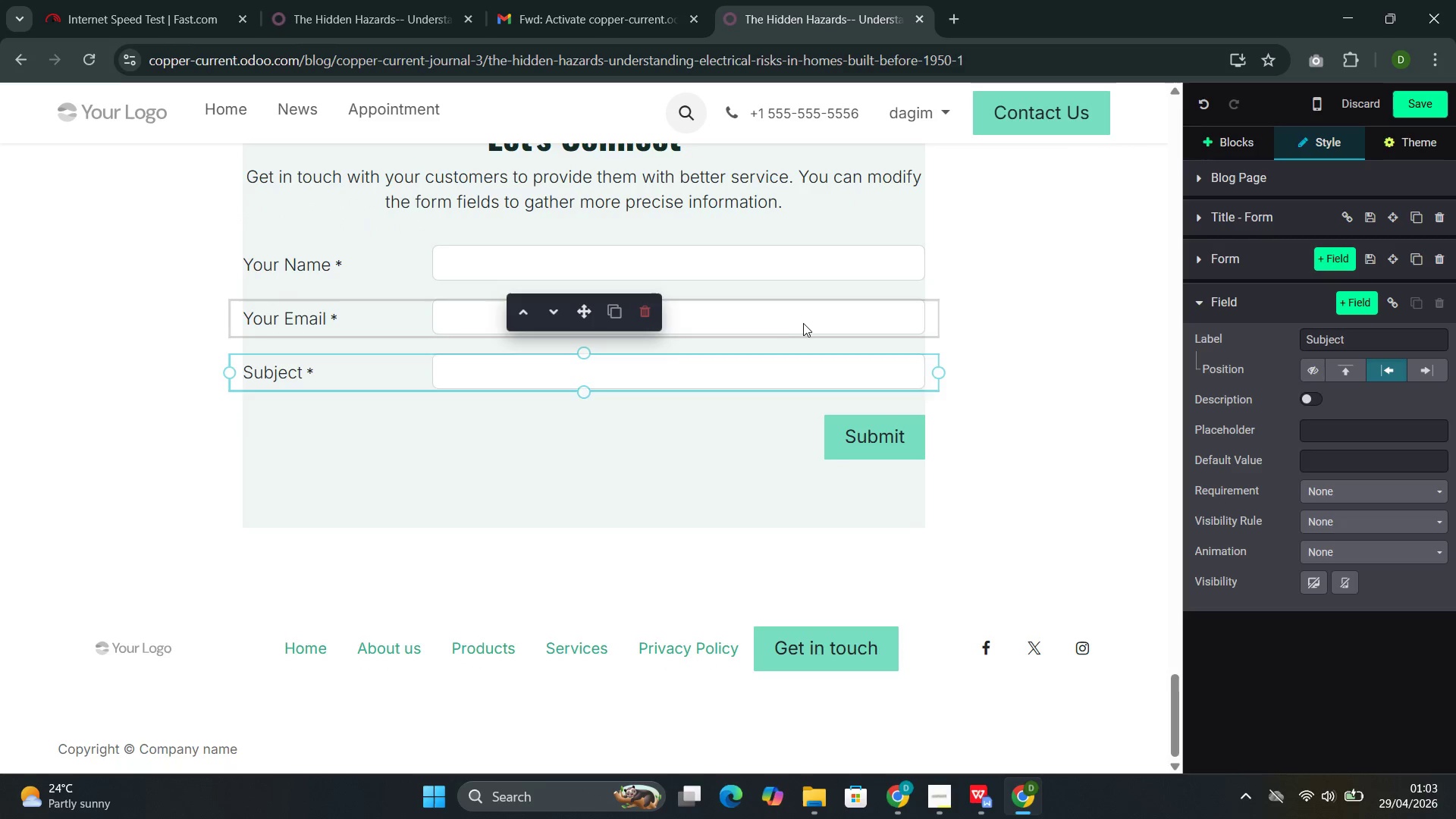 
scroll: coordinate [789, 323], scroll_direction: up, amount: 1.0
 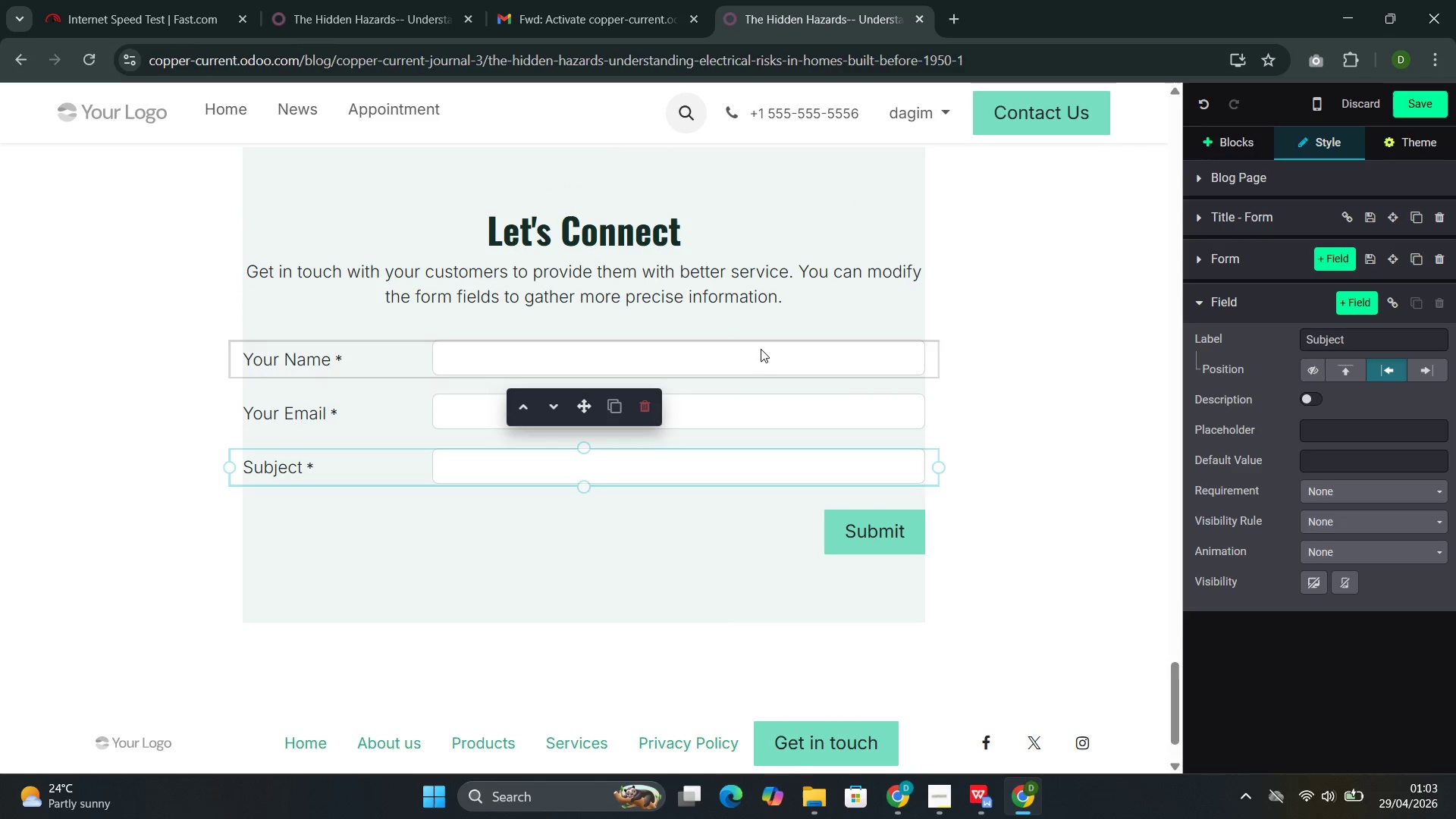 
left_click([760, 347])
 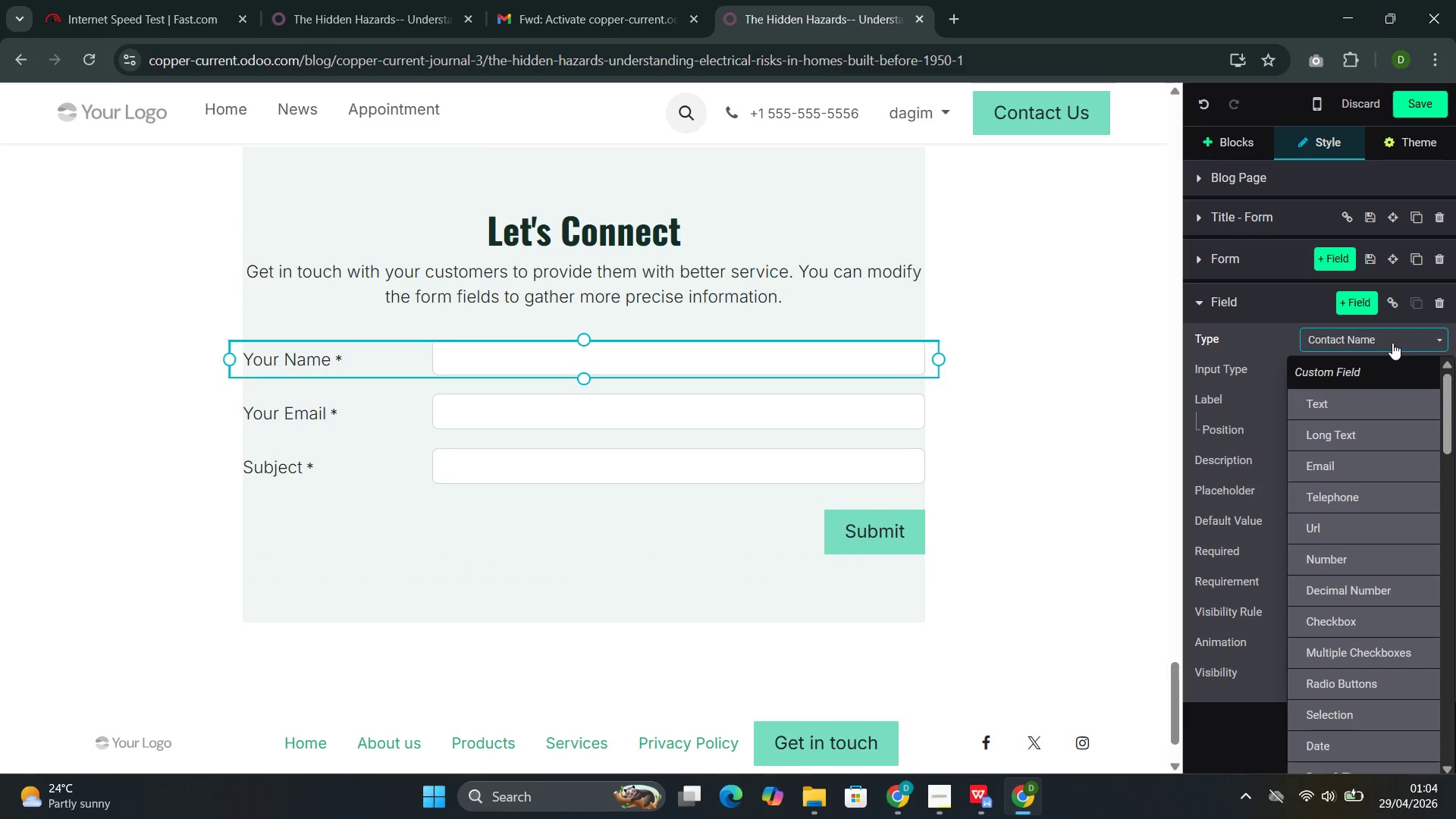 
left_click([1390, 335])
 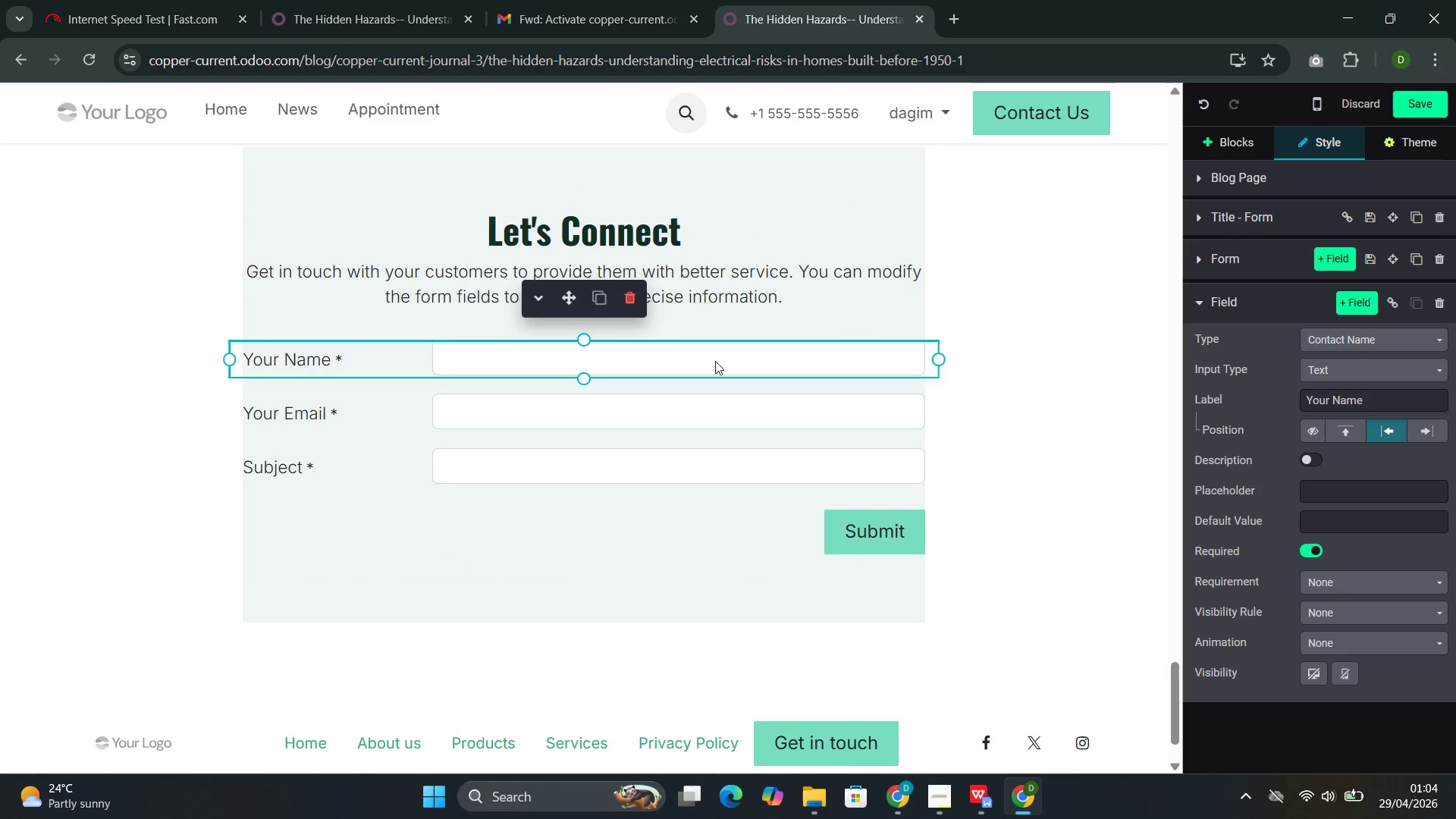 
left_click([626, 467])
 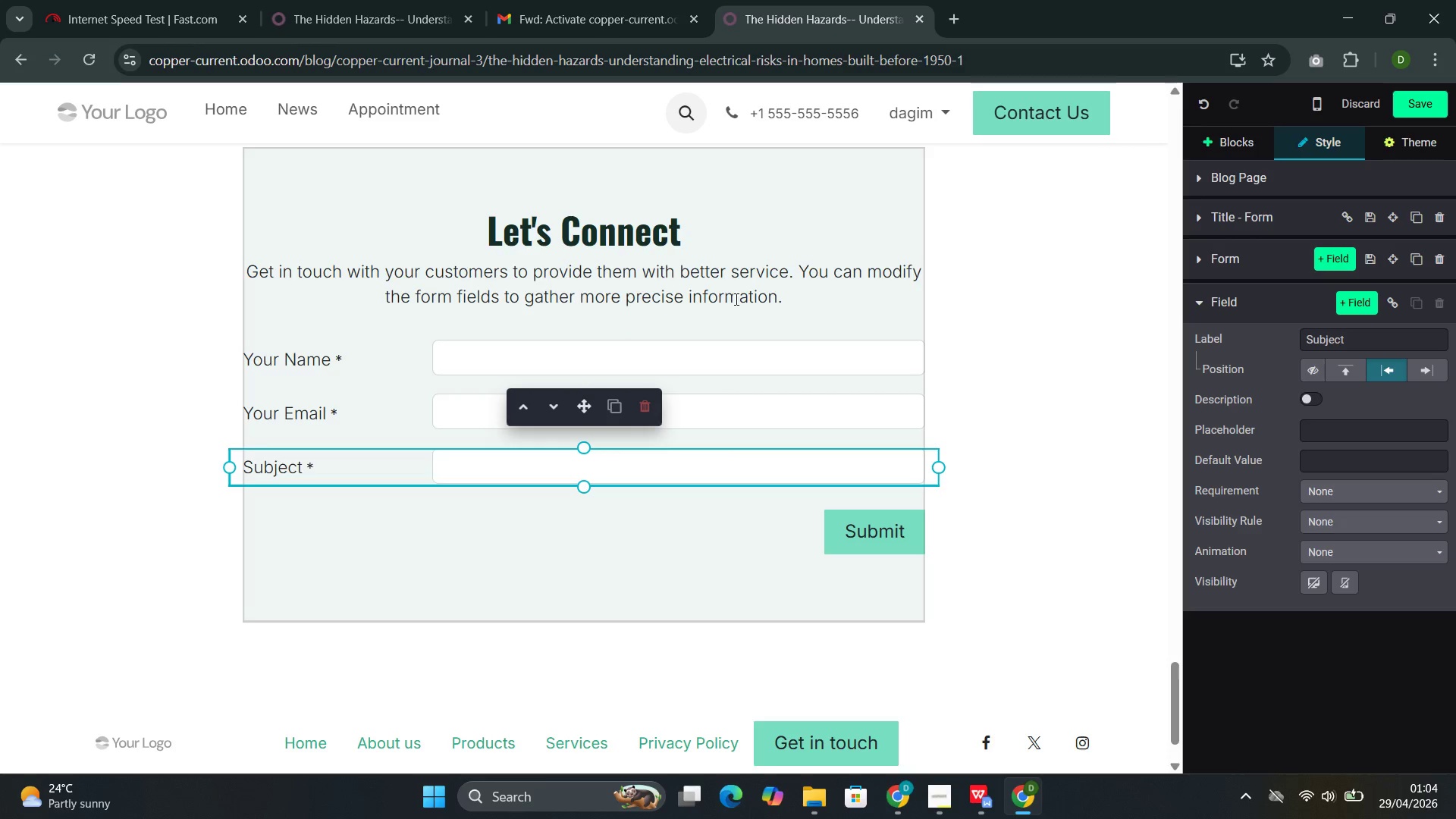 
left_click([735, 287])
 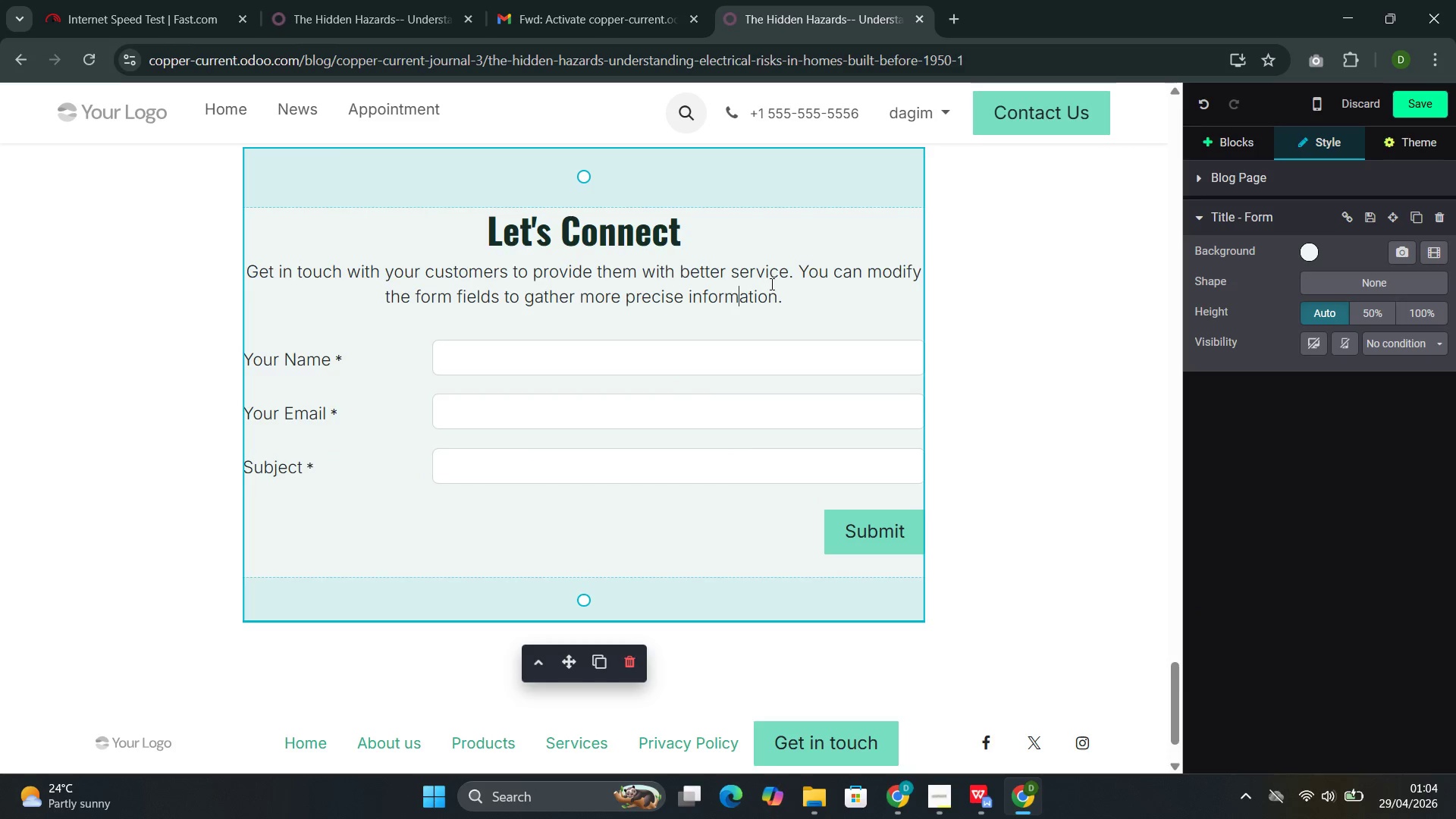 
left_click([771, 286])
 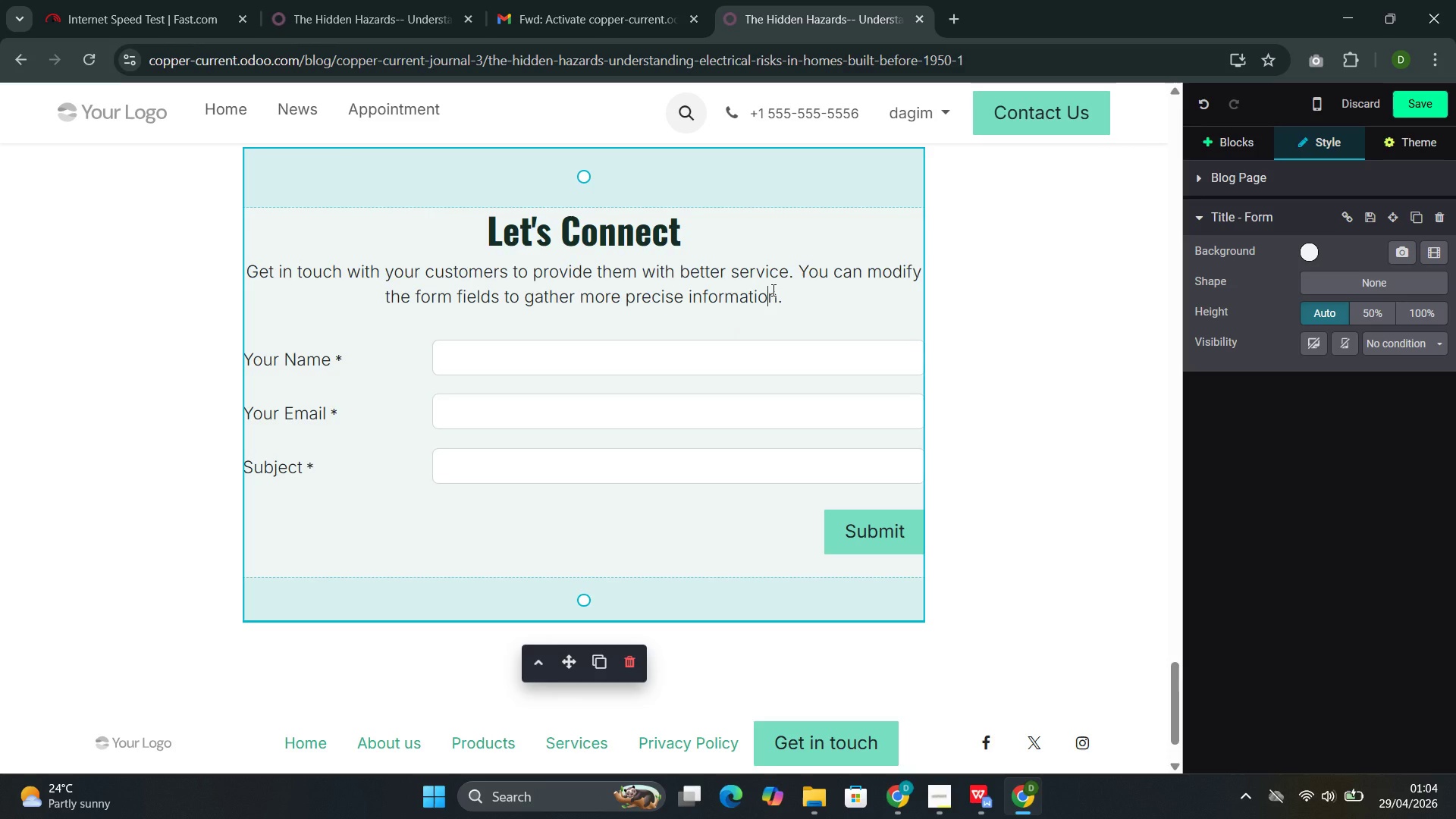 
wait(33.66)
 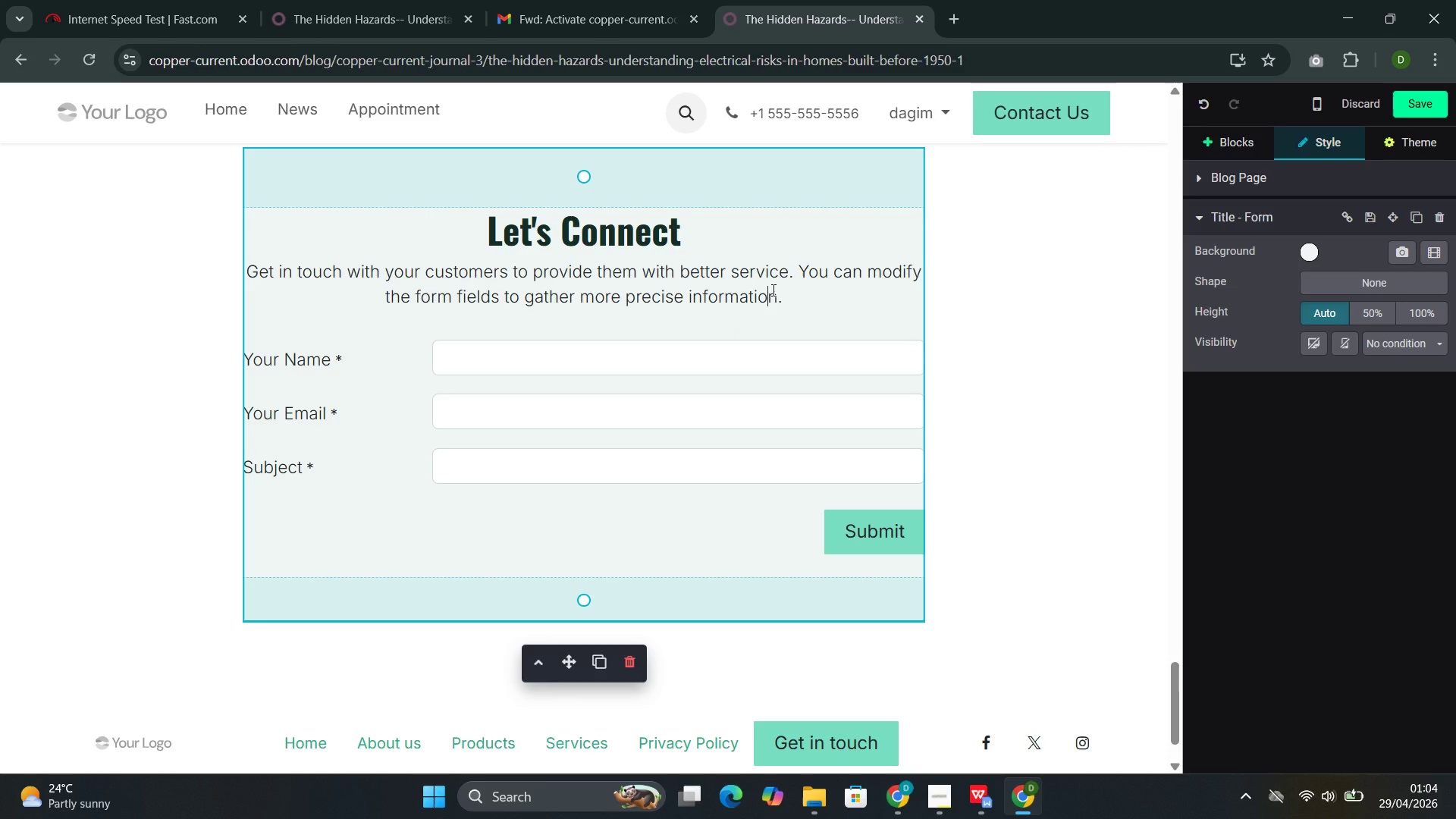 
left_click_drag(start_coordinate=[792, 296], to_coordinate=[259, 279])
 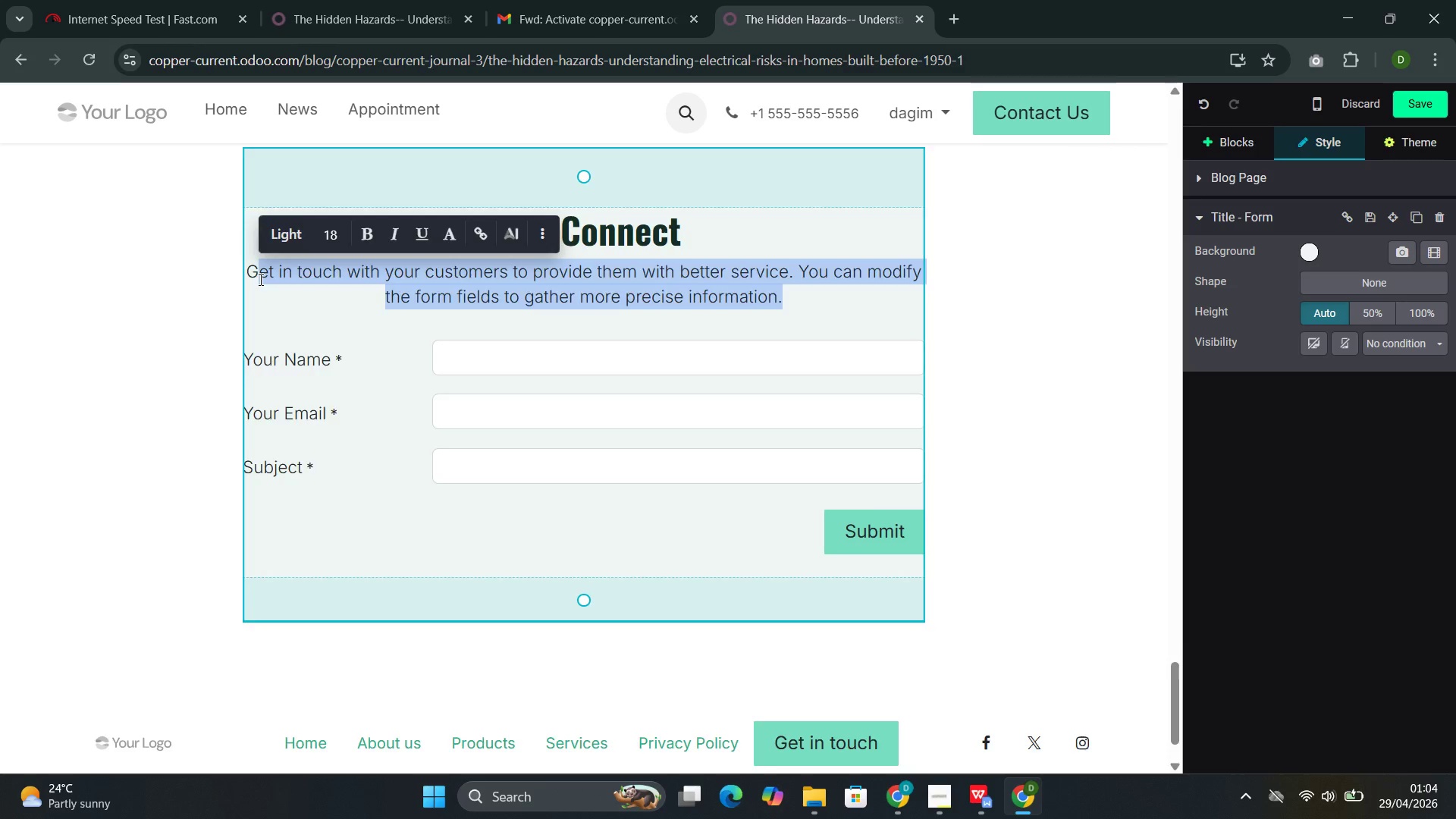 
key(Backspace)
 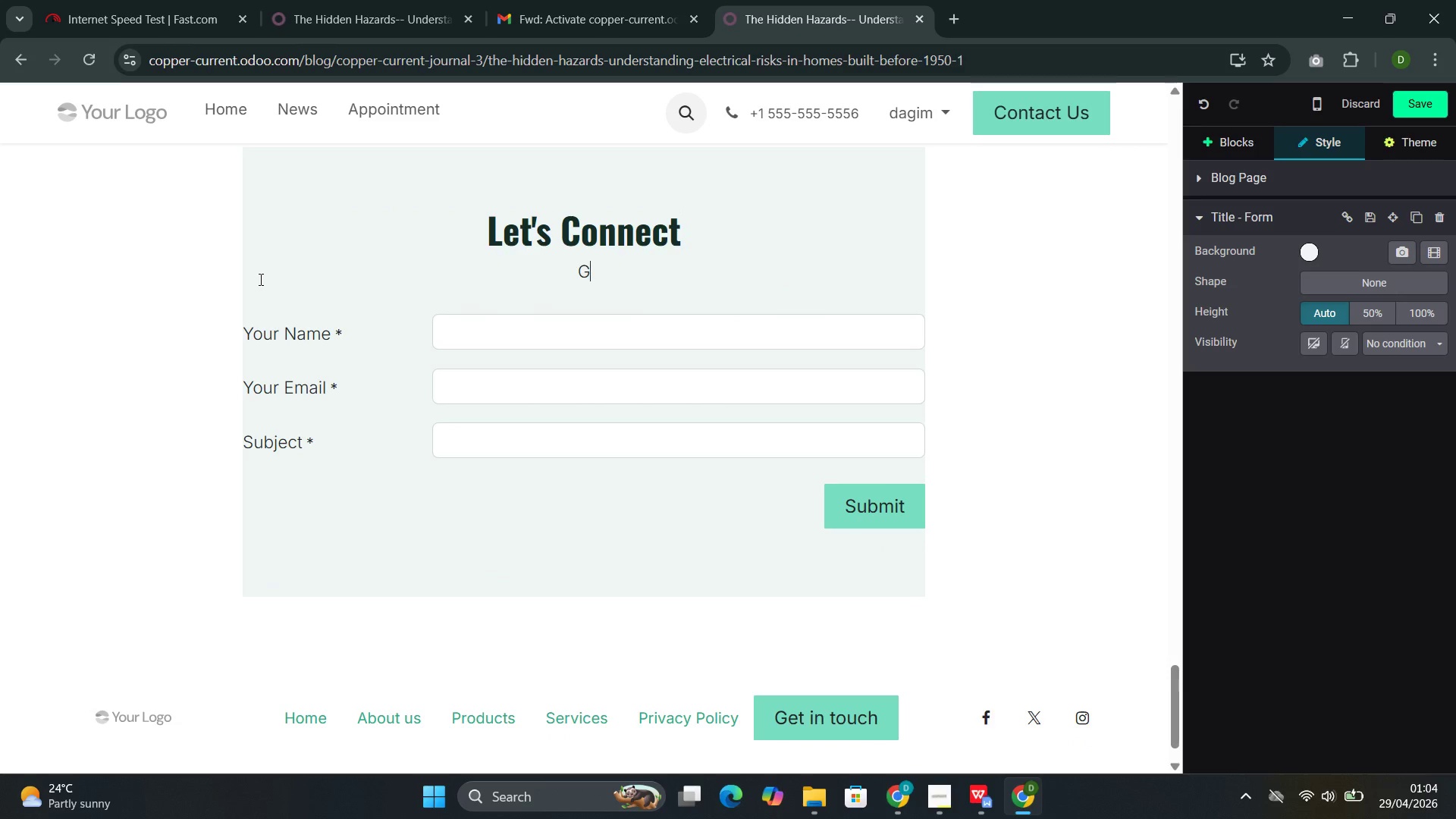 
key(Backspace)
 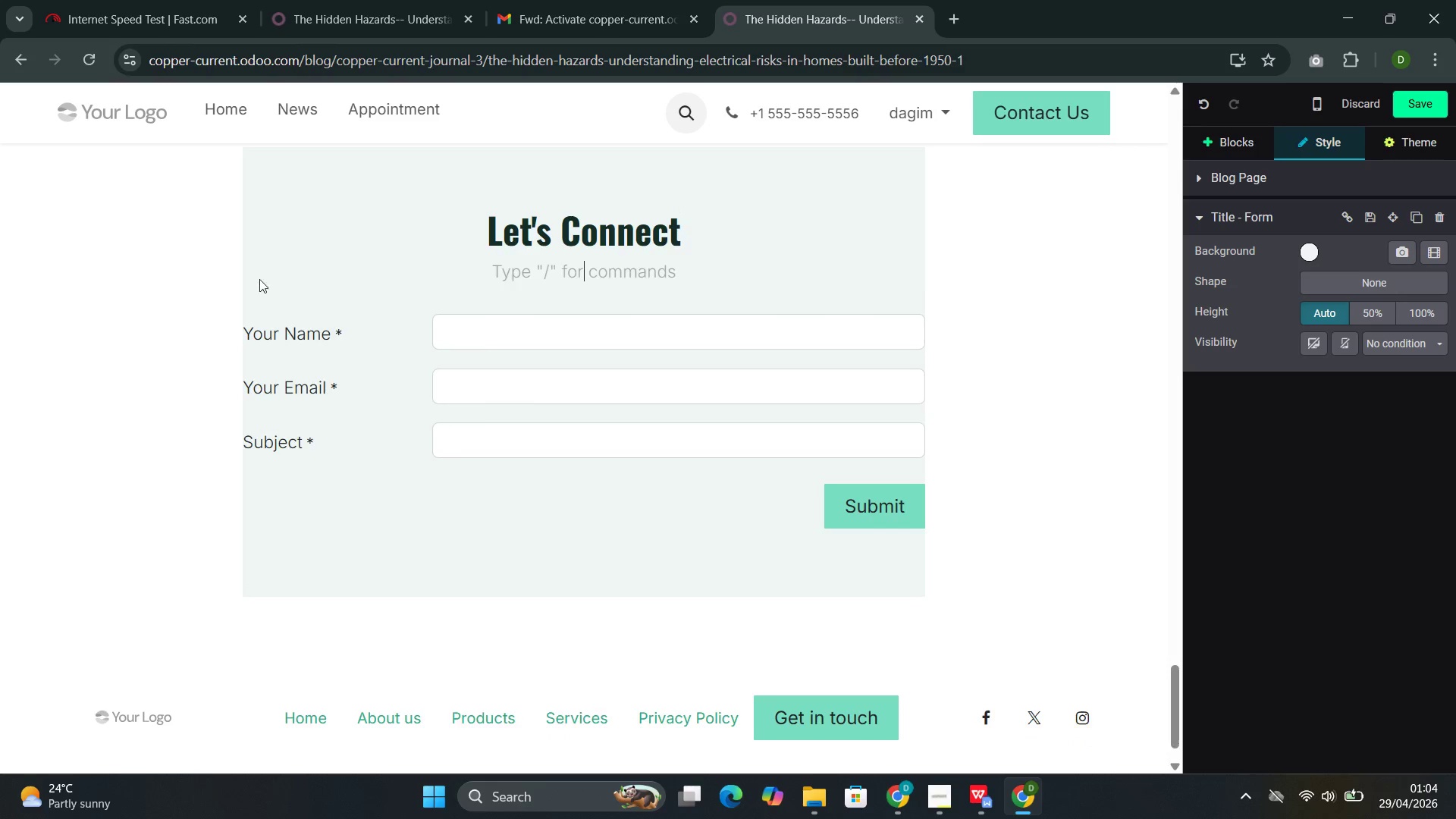 
key(Backspace)
 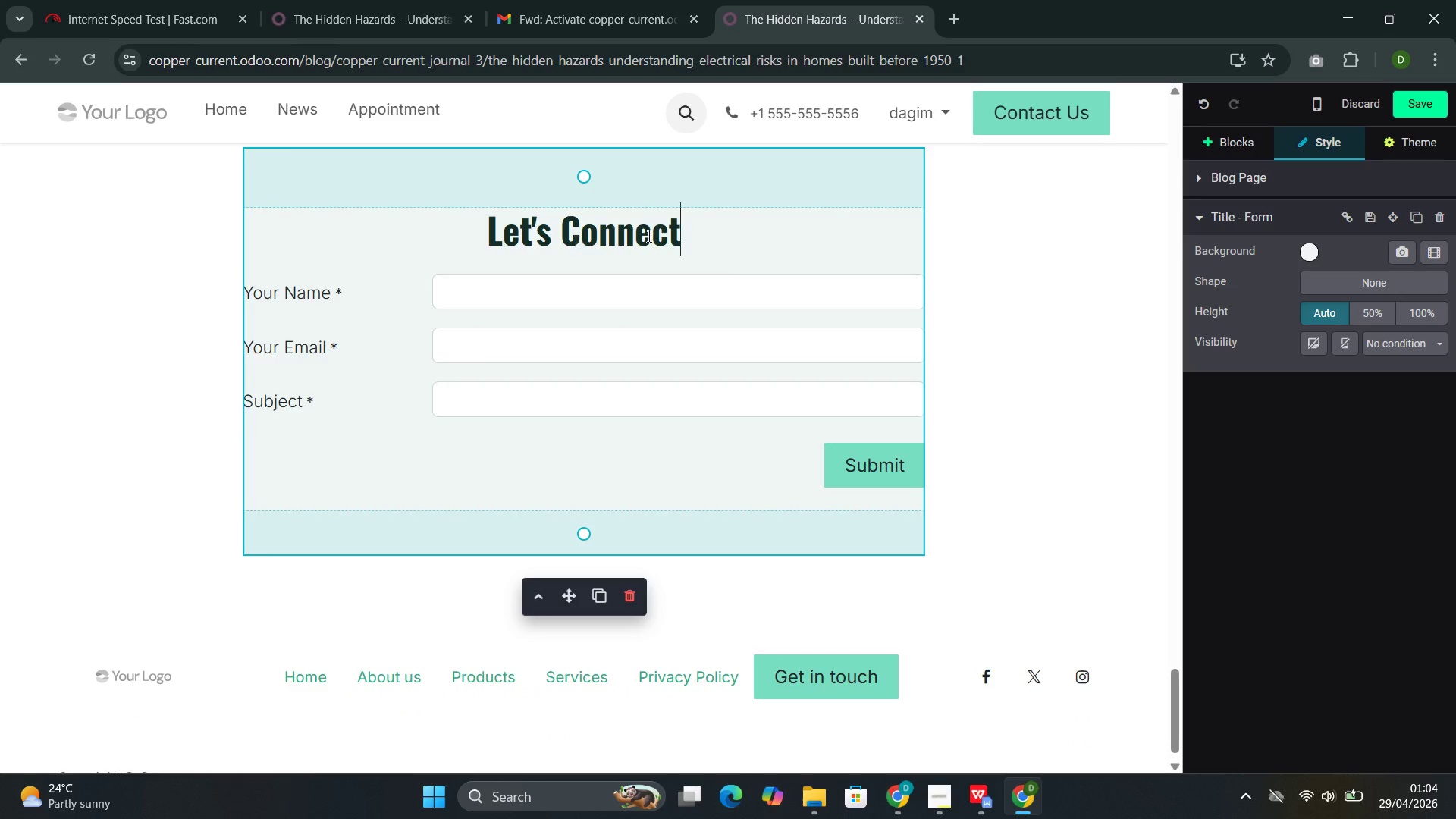 
left_click_drag(start_coordinate=[701, 228], to_coordinate=[488, 225])
 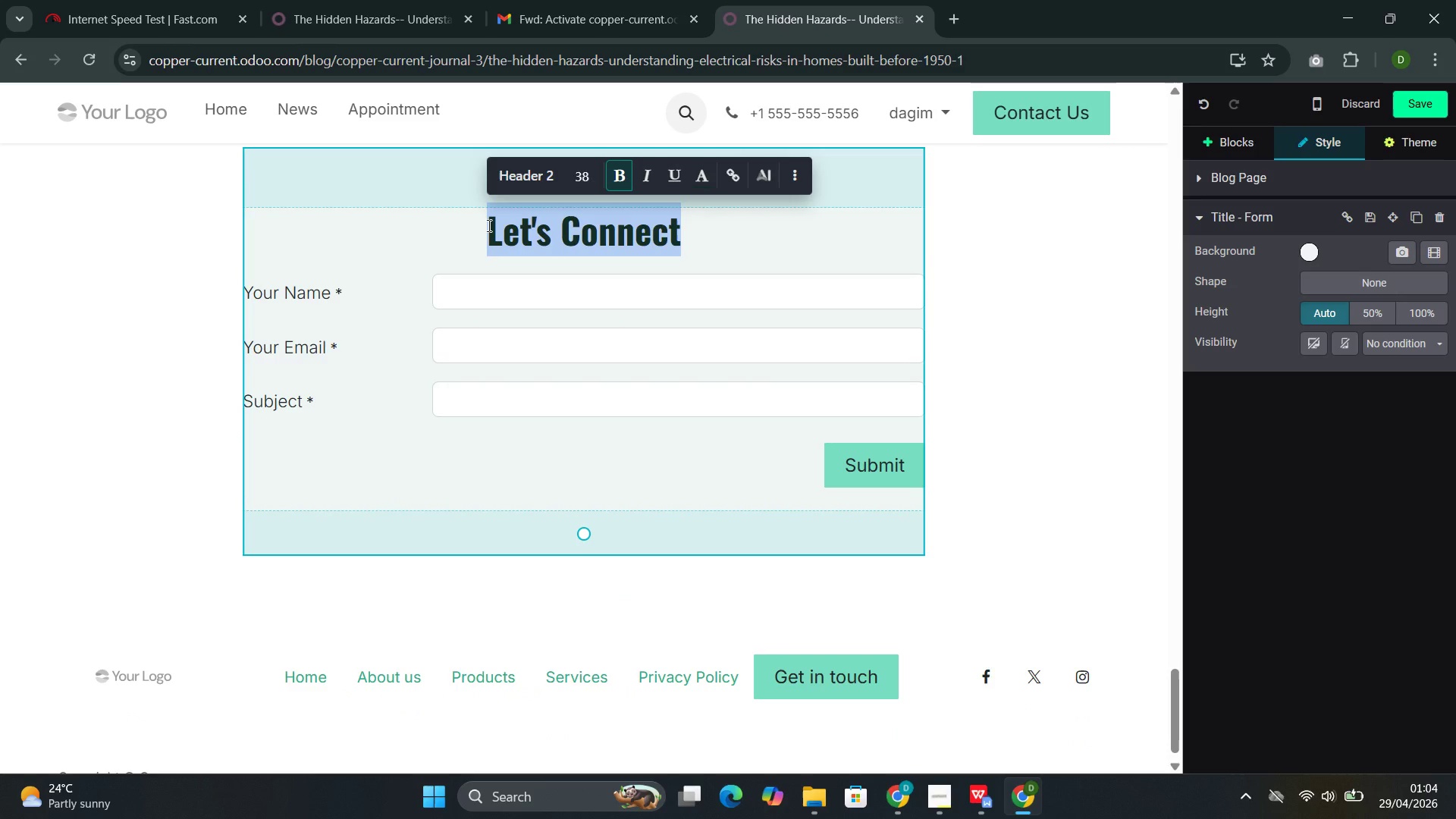 
type(Get the Historic Home Electrical Safety Cke)
 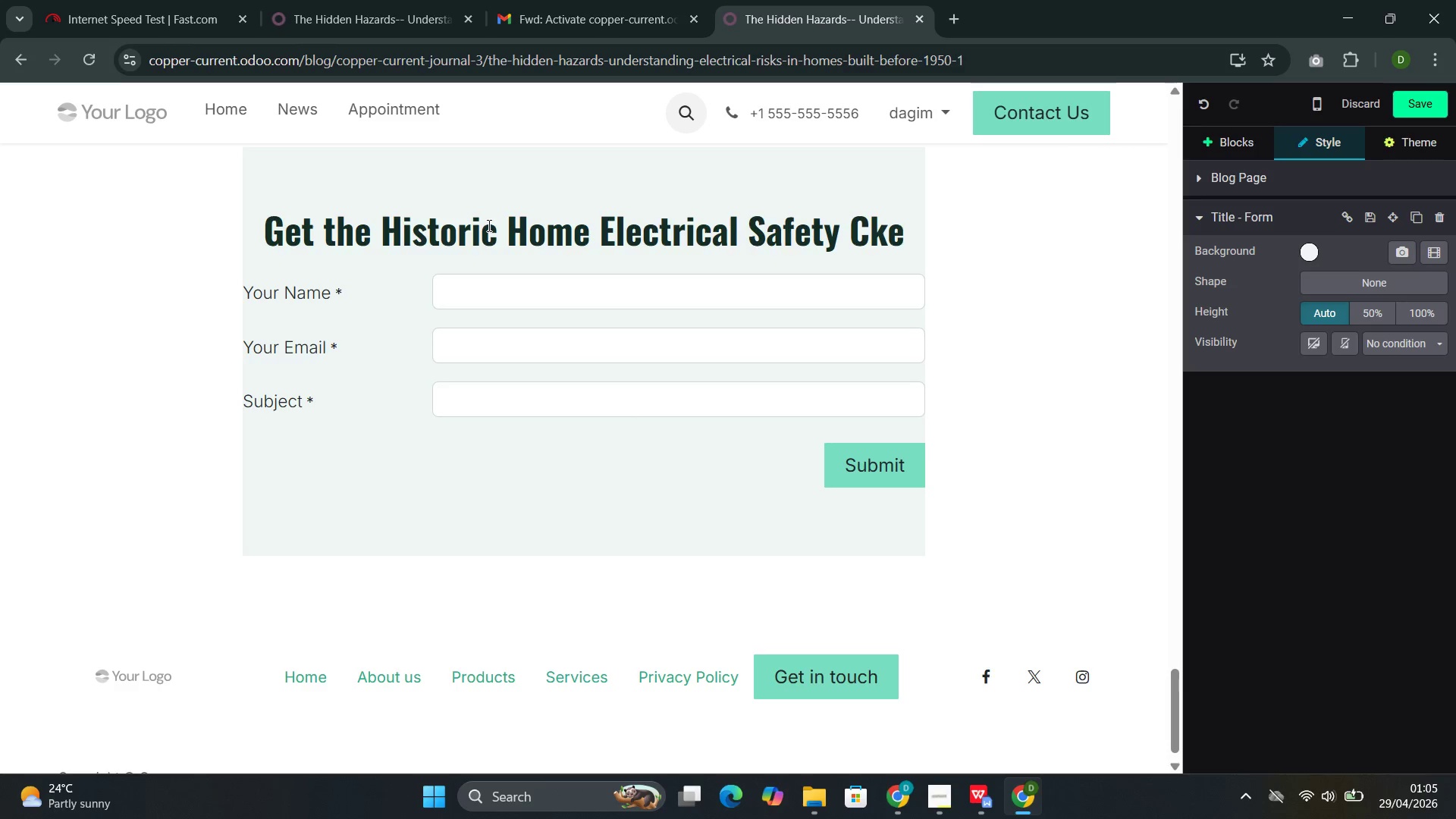 
key(Backspace)
key(Backspace)
type(hecklist )
 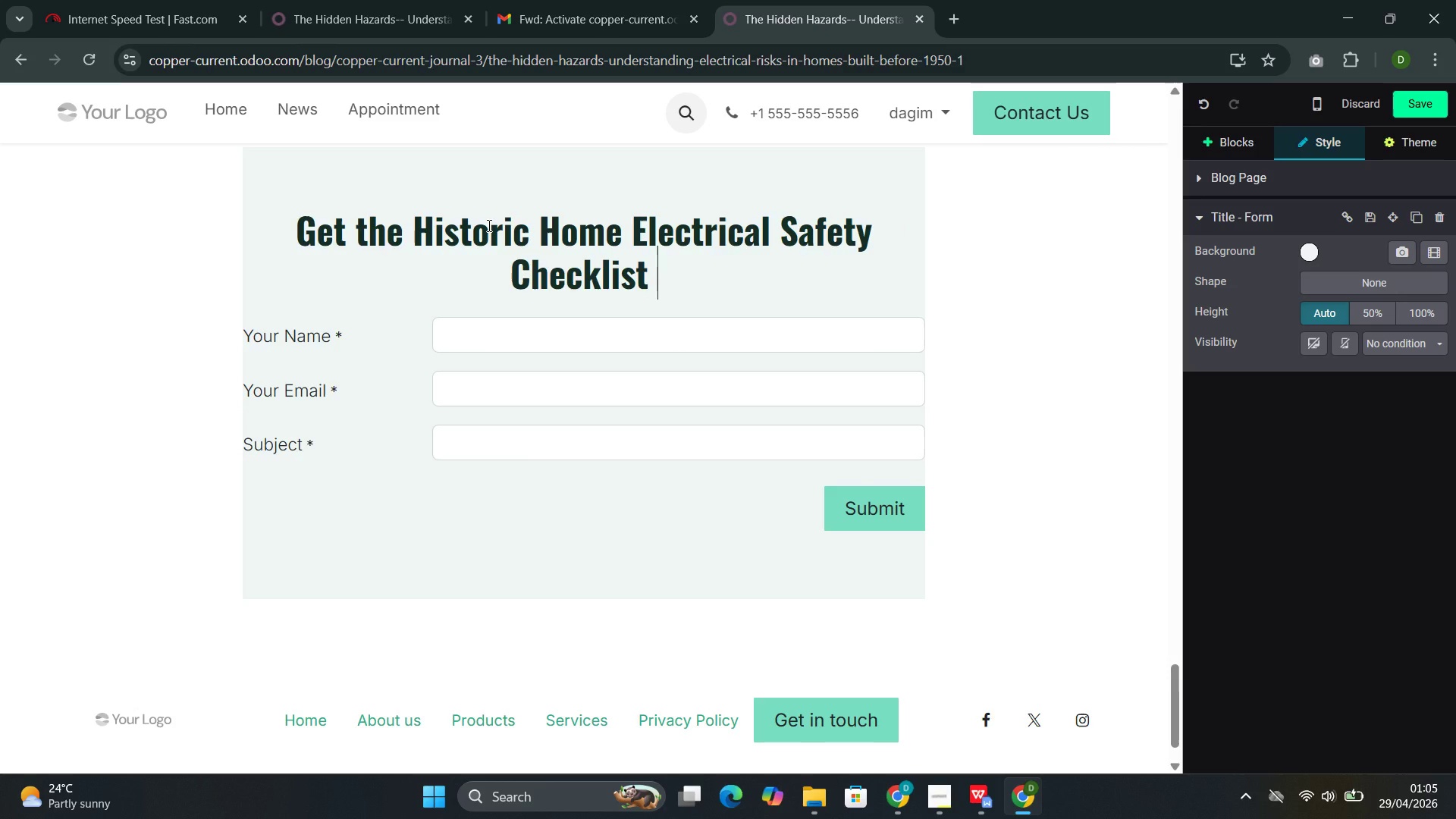 
scroll: coordinate [716, 249], scroll_direction: down, amount: 3.0
 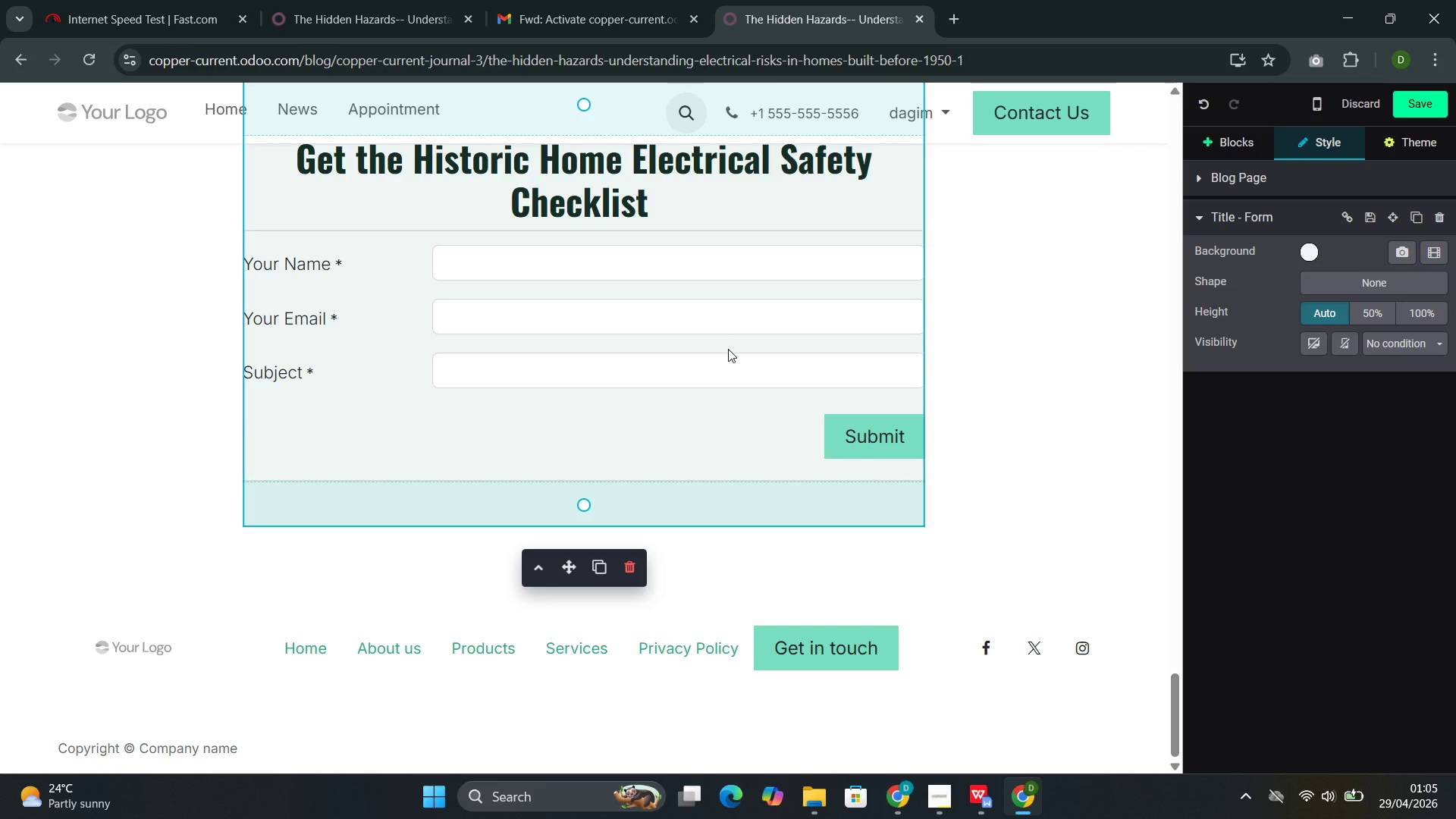 
left_click([727, 373])
 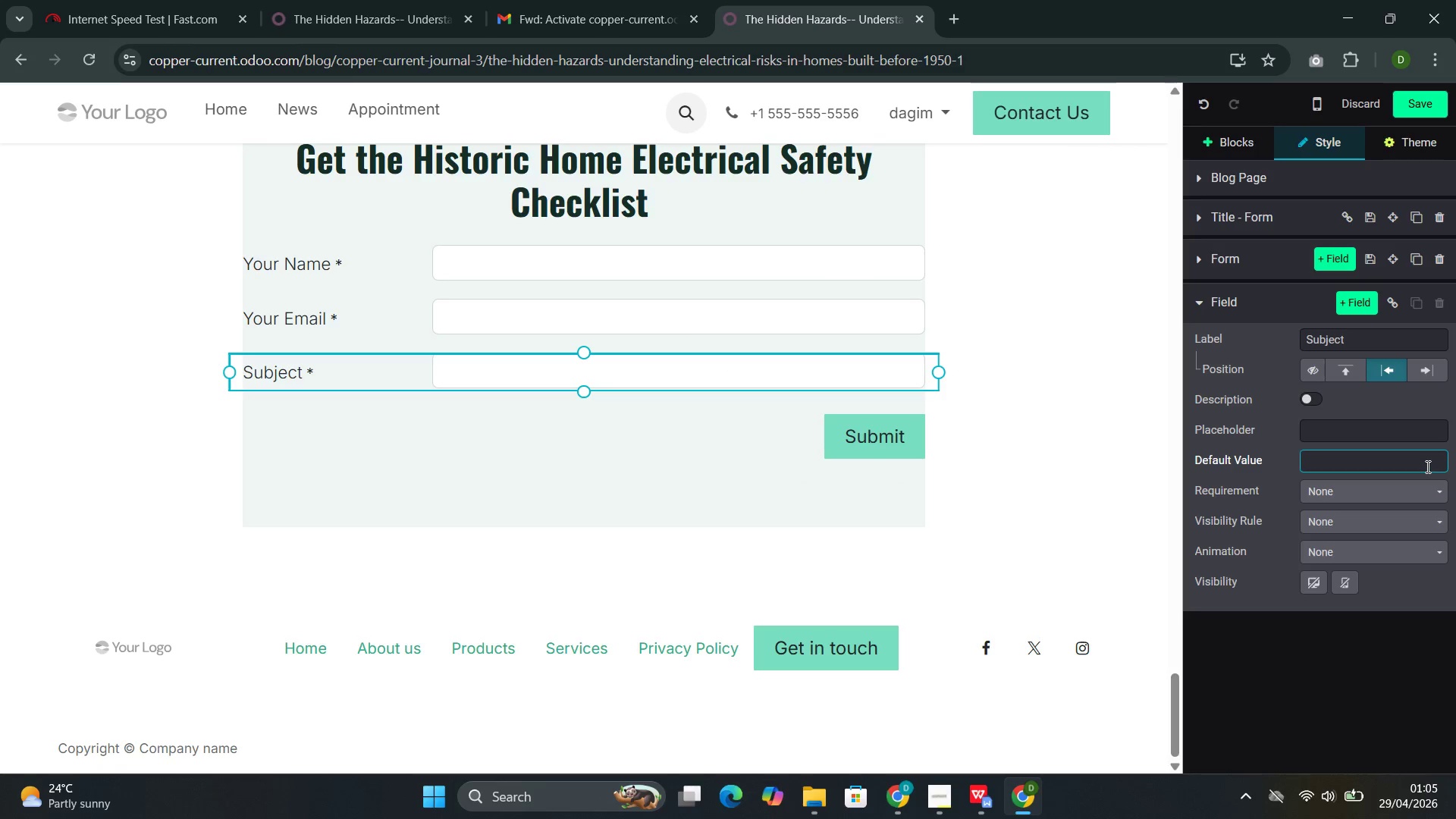 
wait(9.98)
 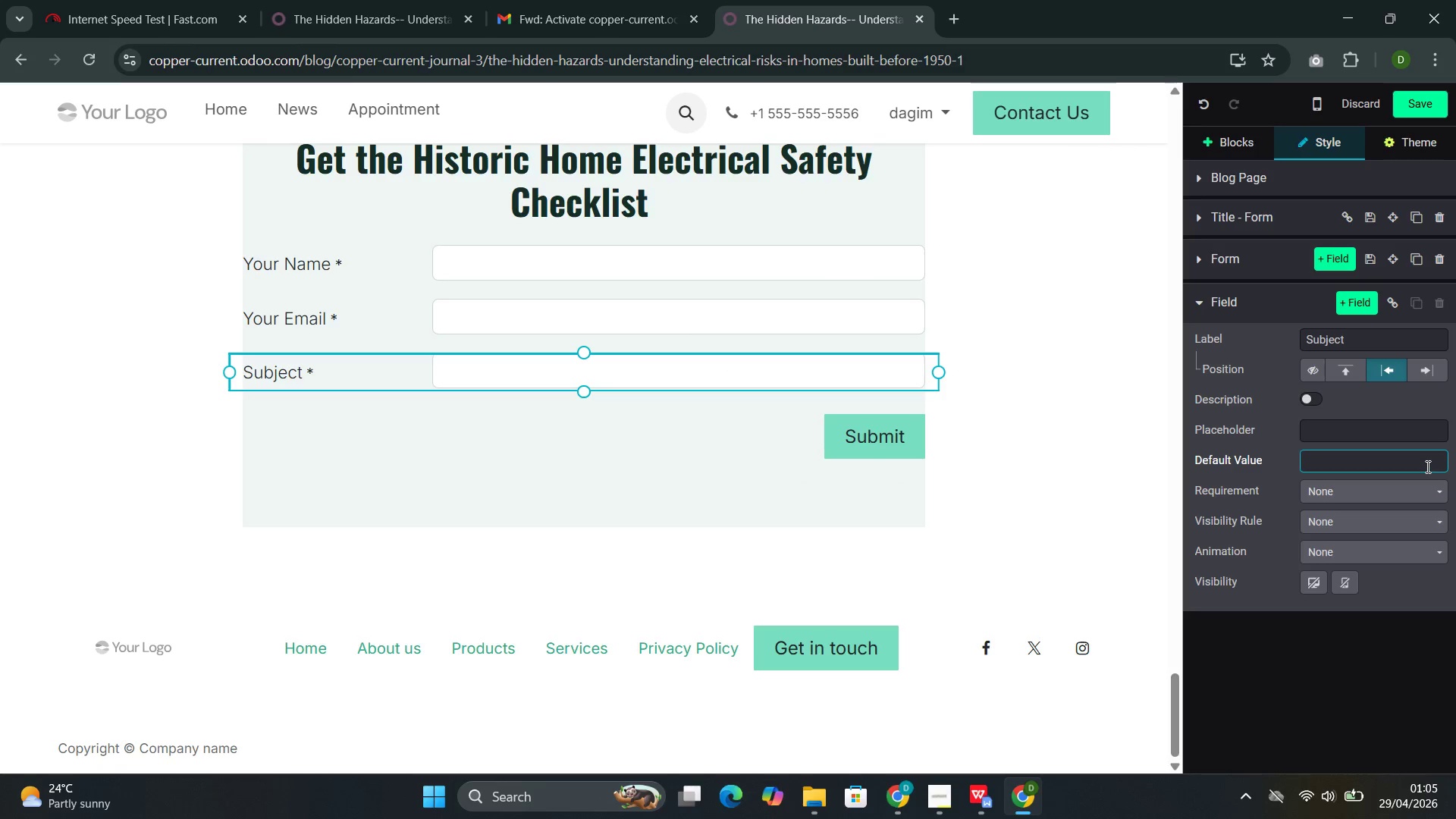 
type(ele)
key(Backspace)
key(Backspace)
key(Backspace)
type(Electrical )
 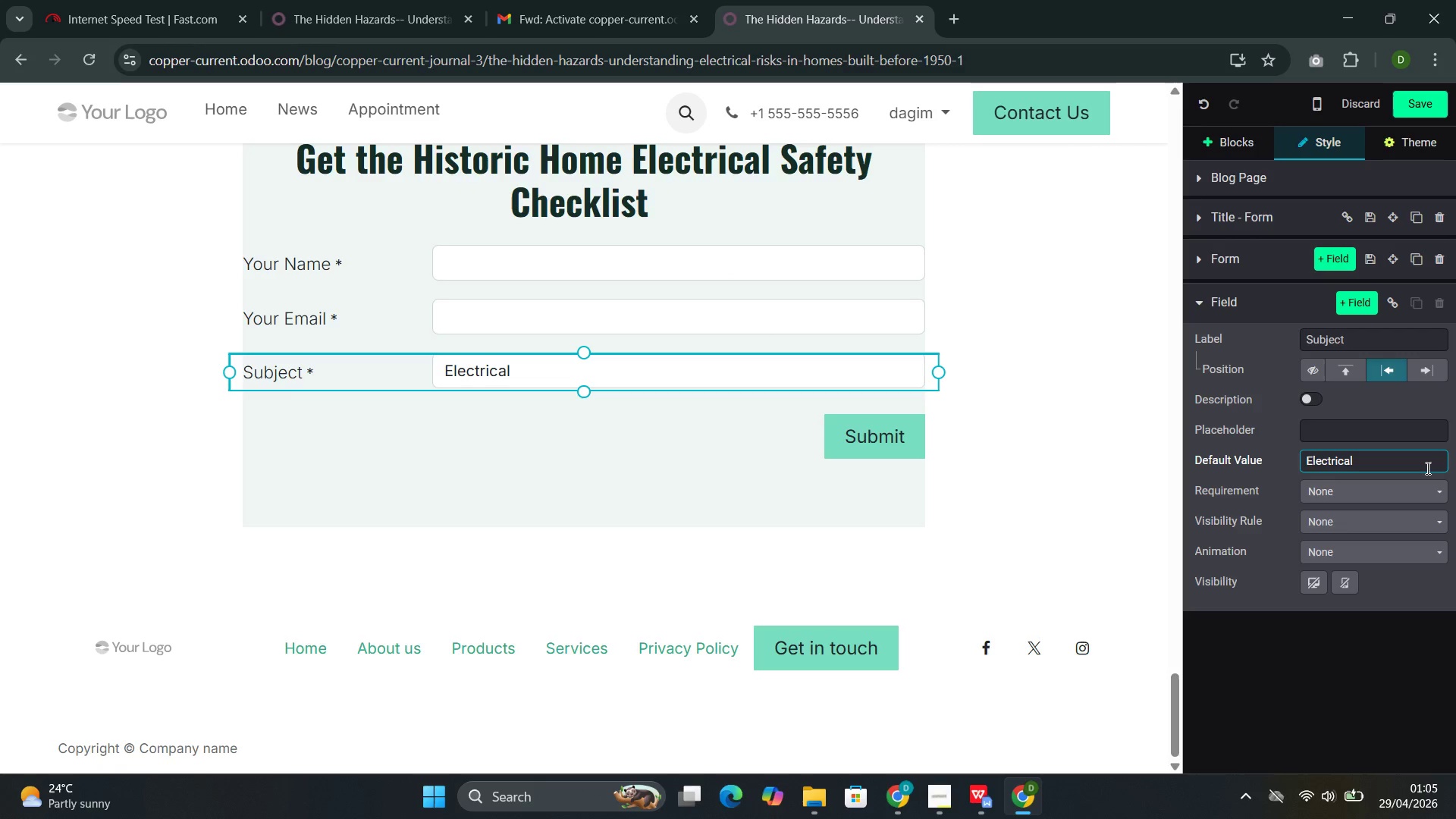 
type(Safety)
 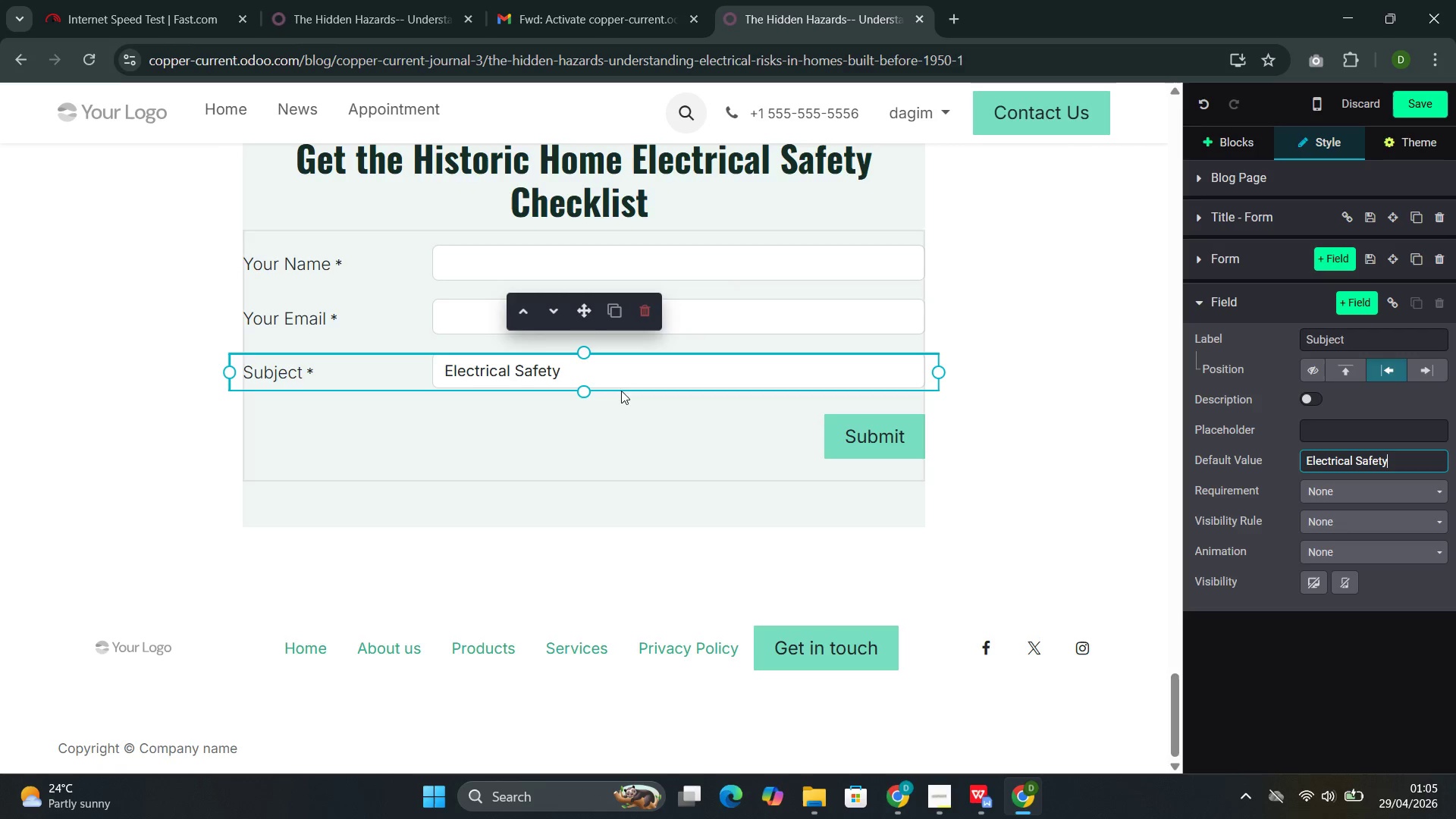 
left_click([733, 312])
 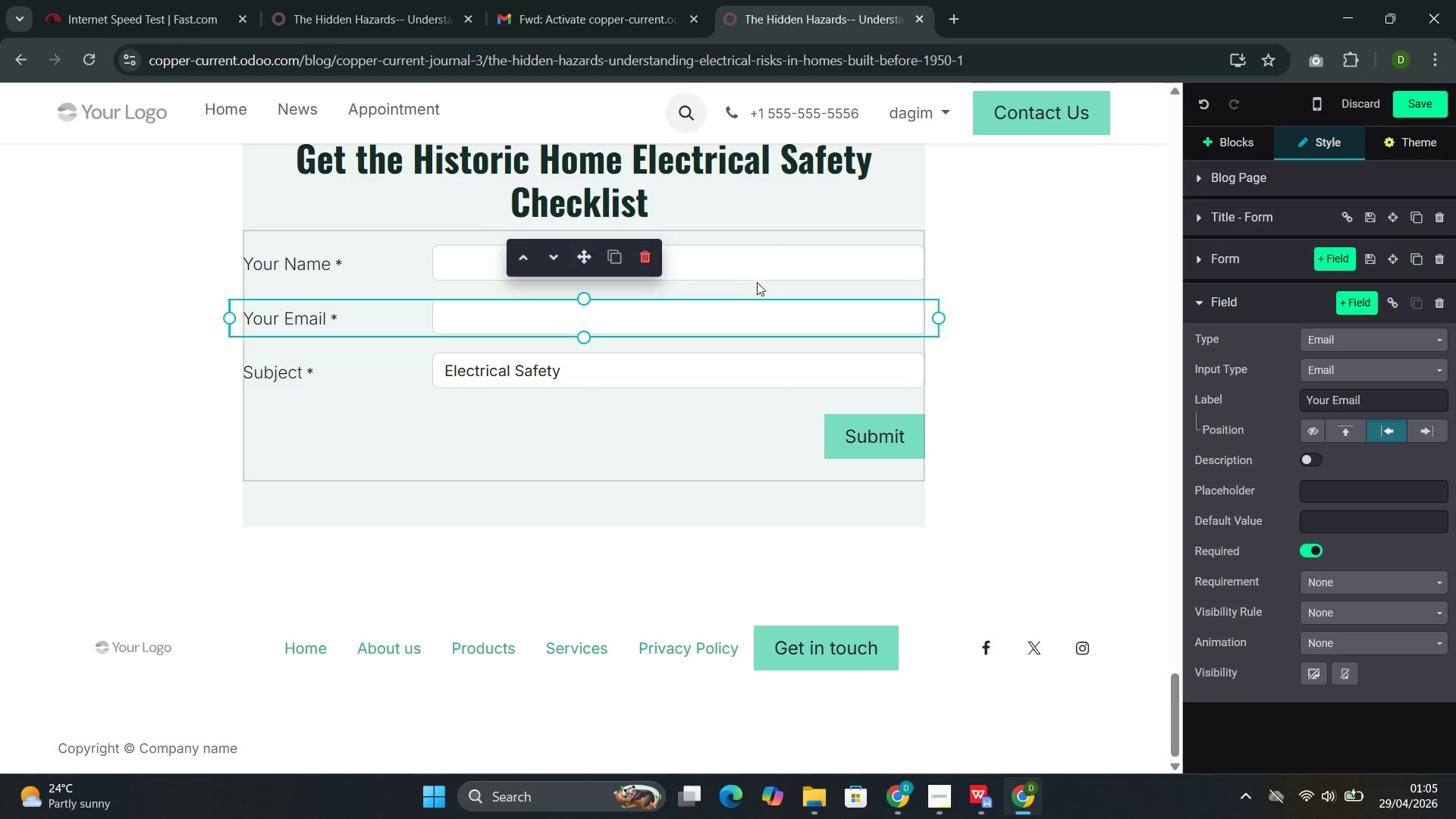 
left_click([767, 259])
 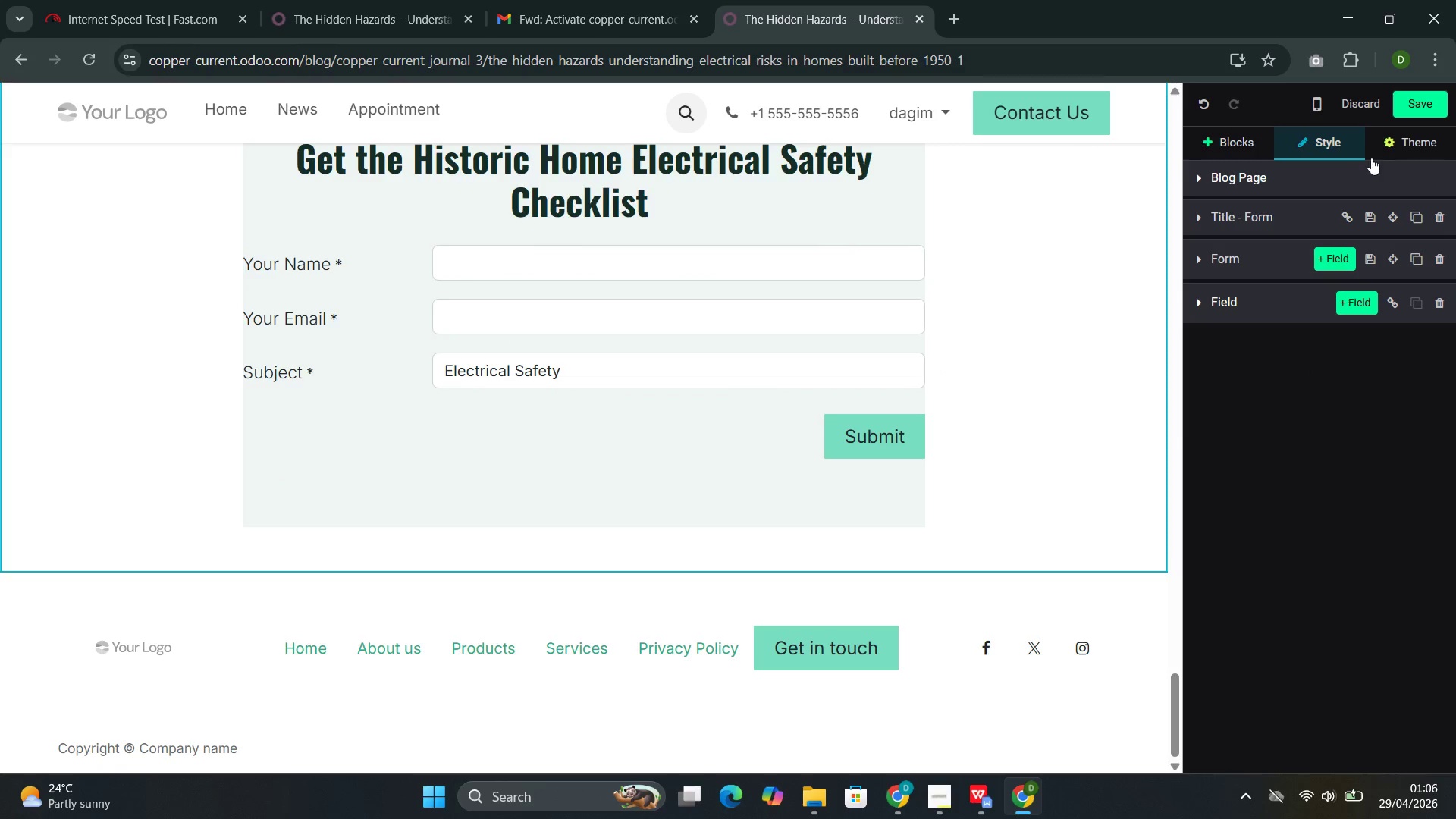 
left_click([1407, 104])
 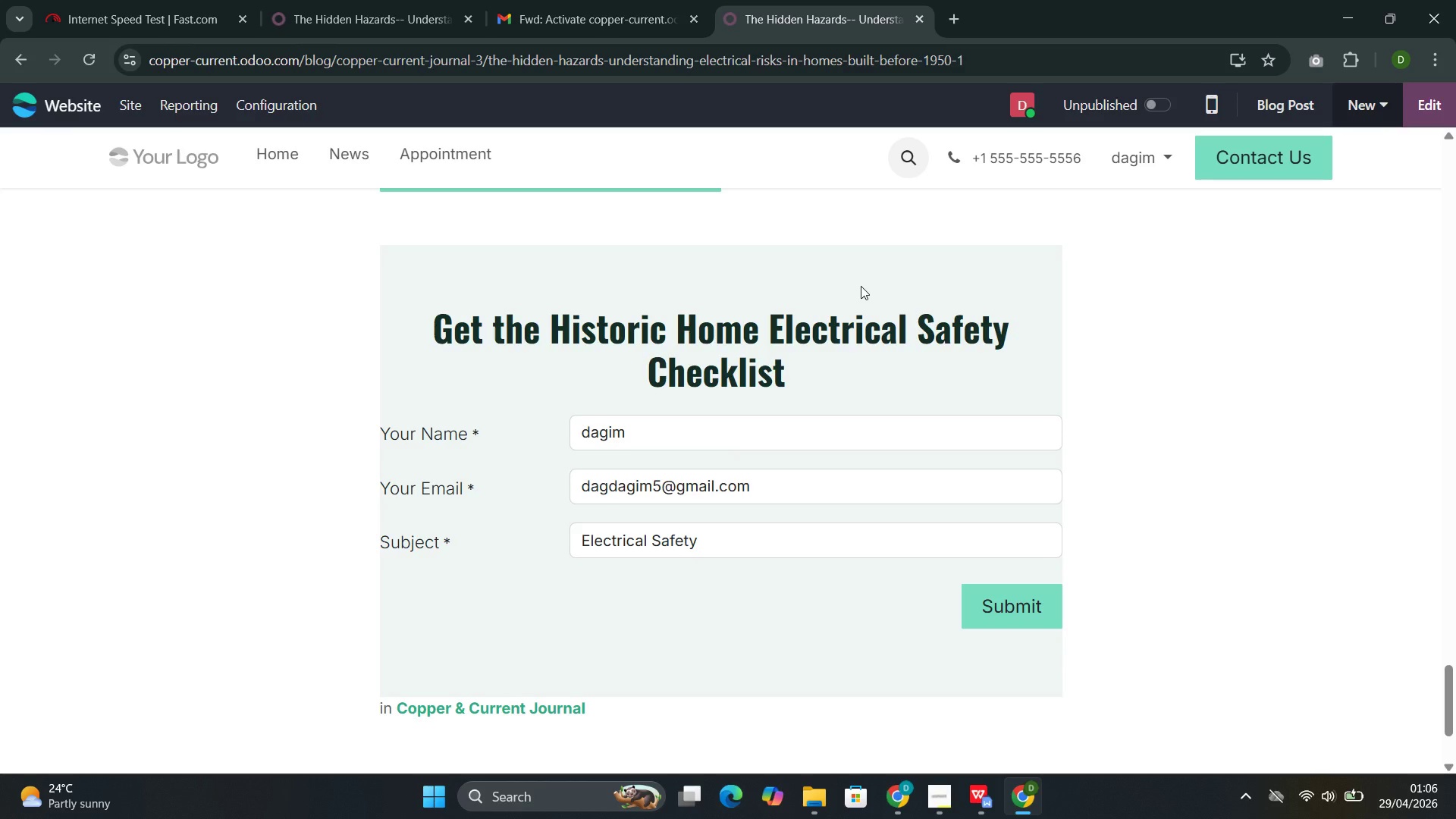 
wait(62.55)
 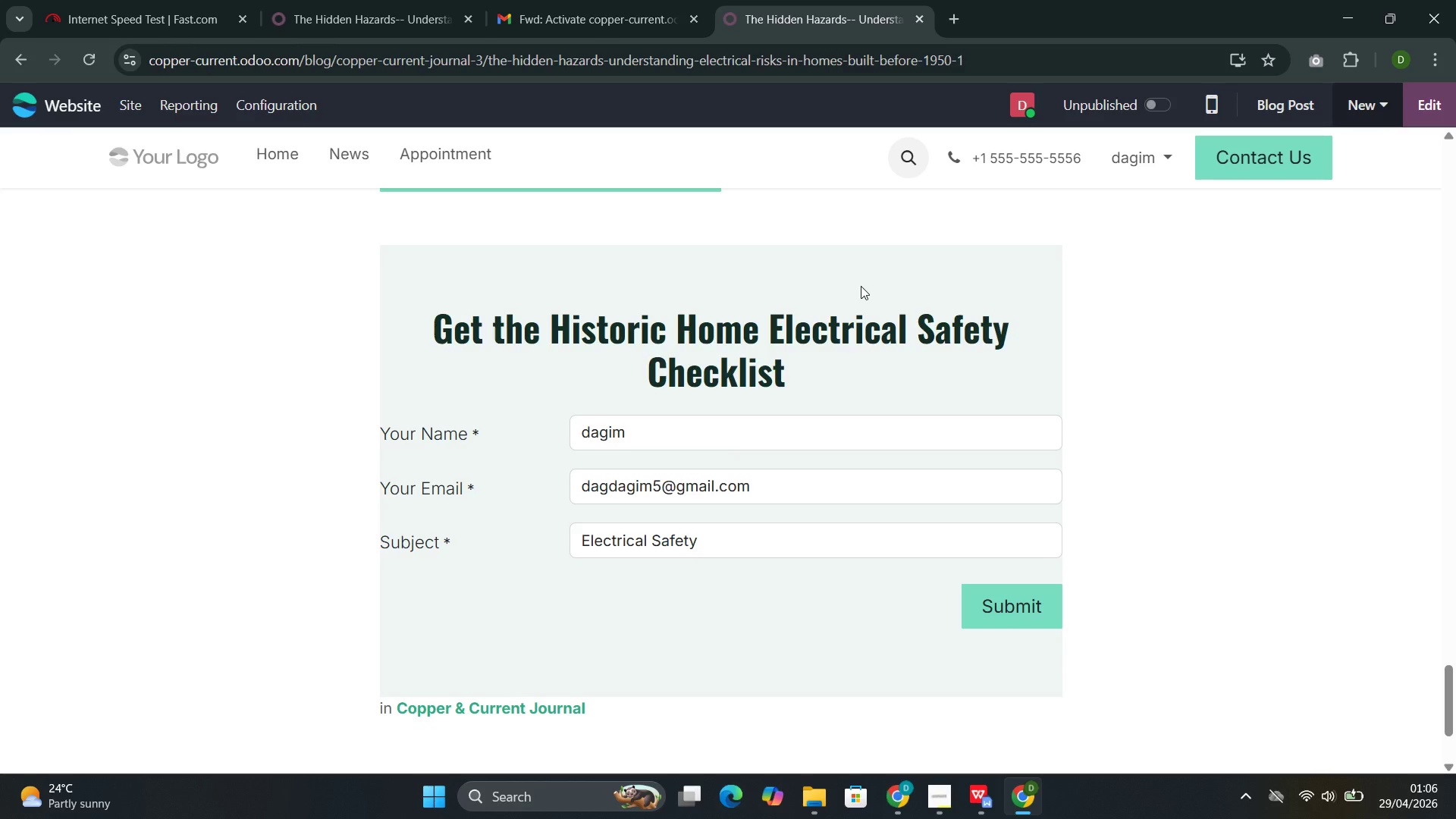 
left_click([1414, 104])
 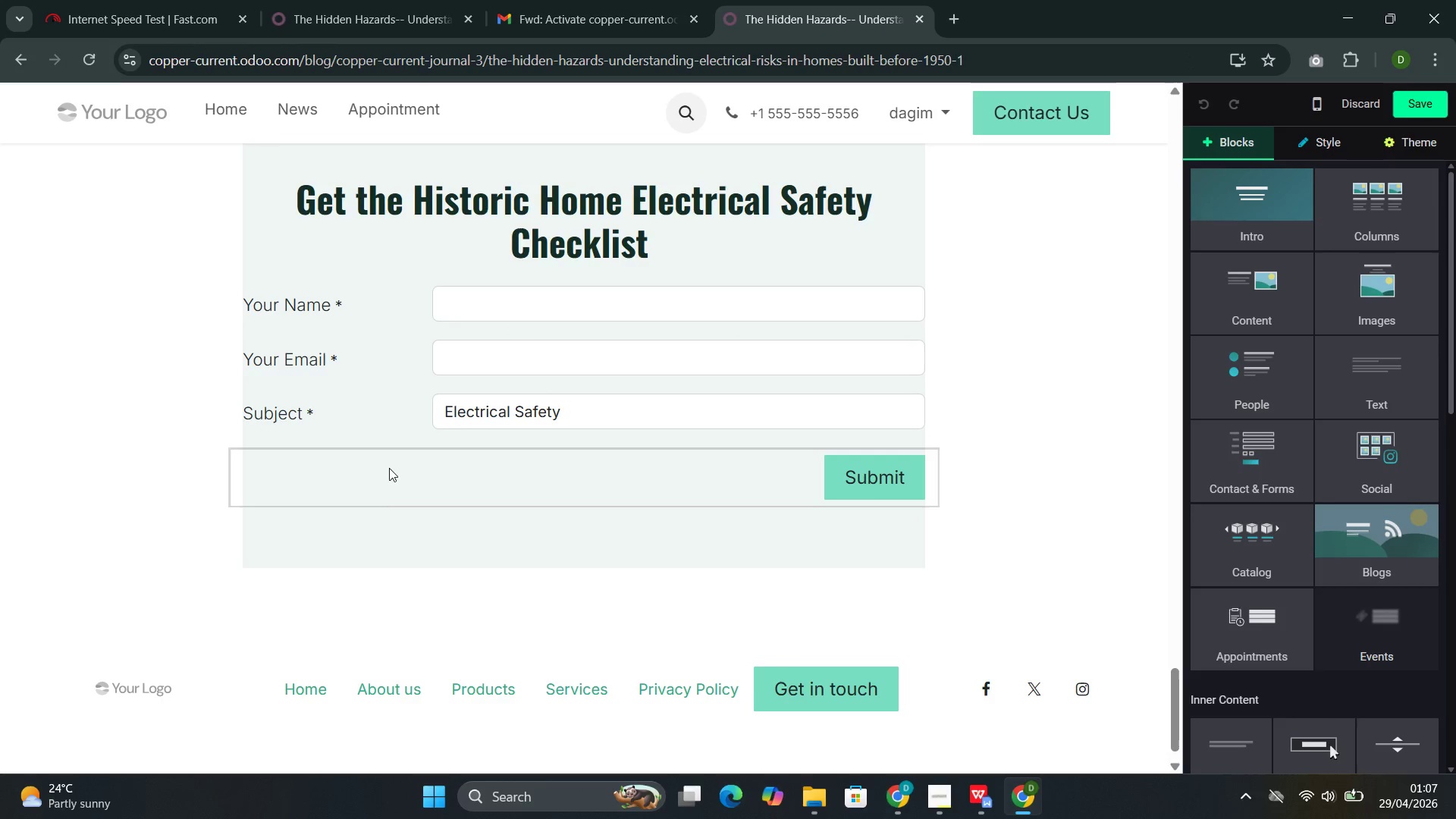 
left_click([380, 509])
 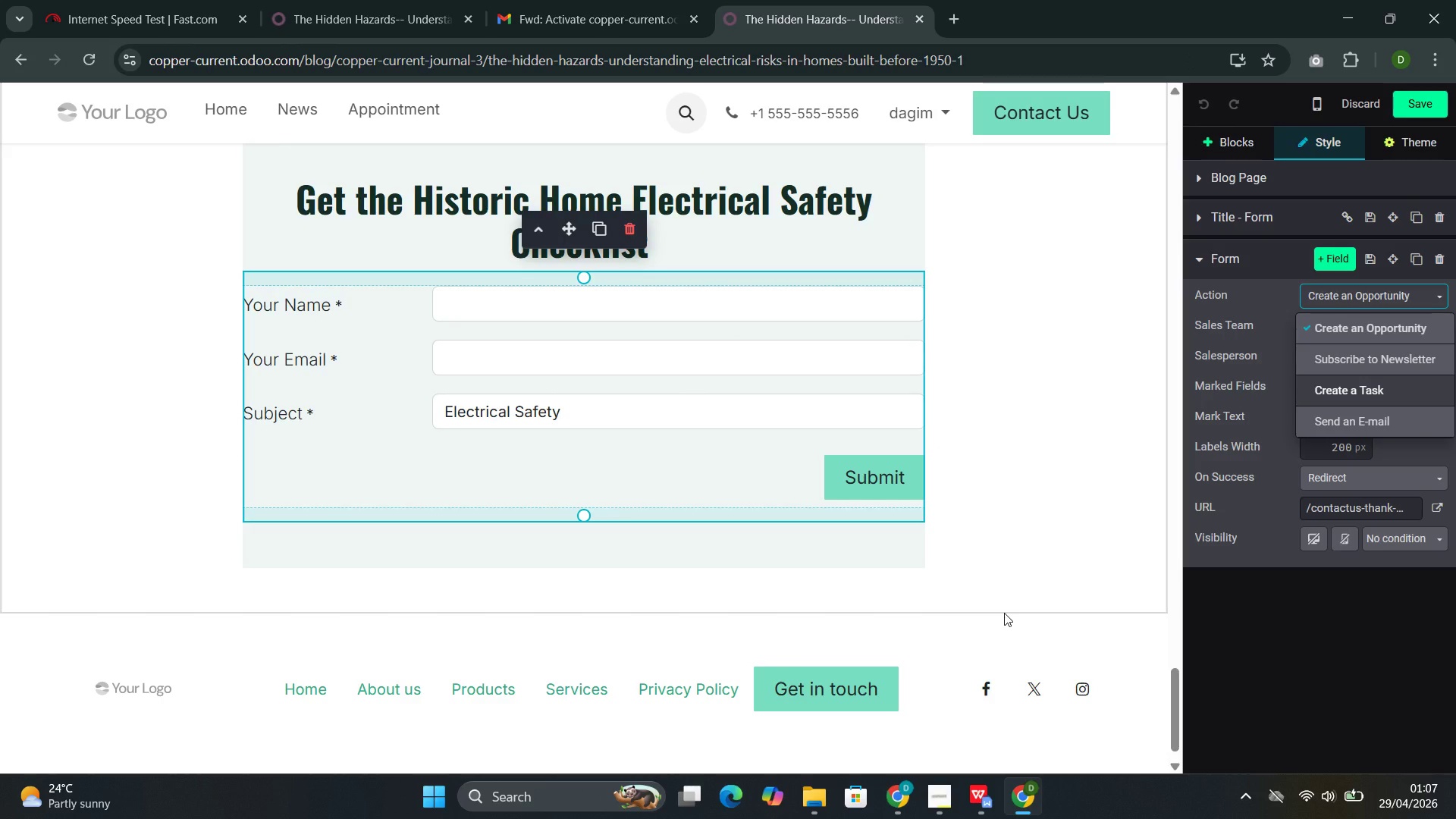 
wait(26.06)
 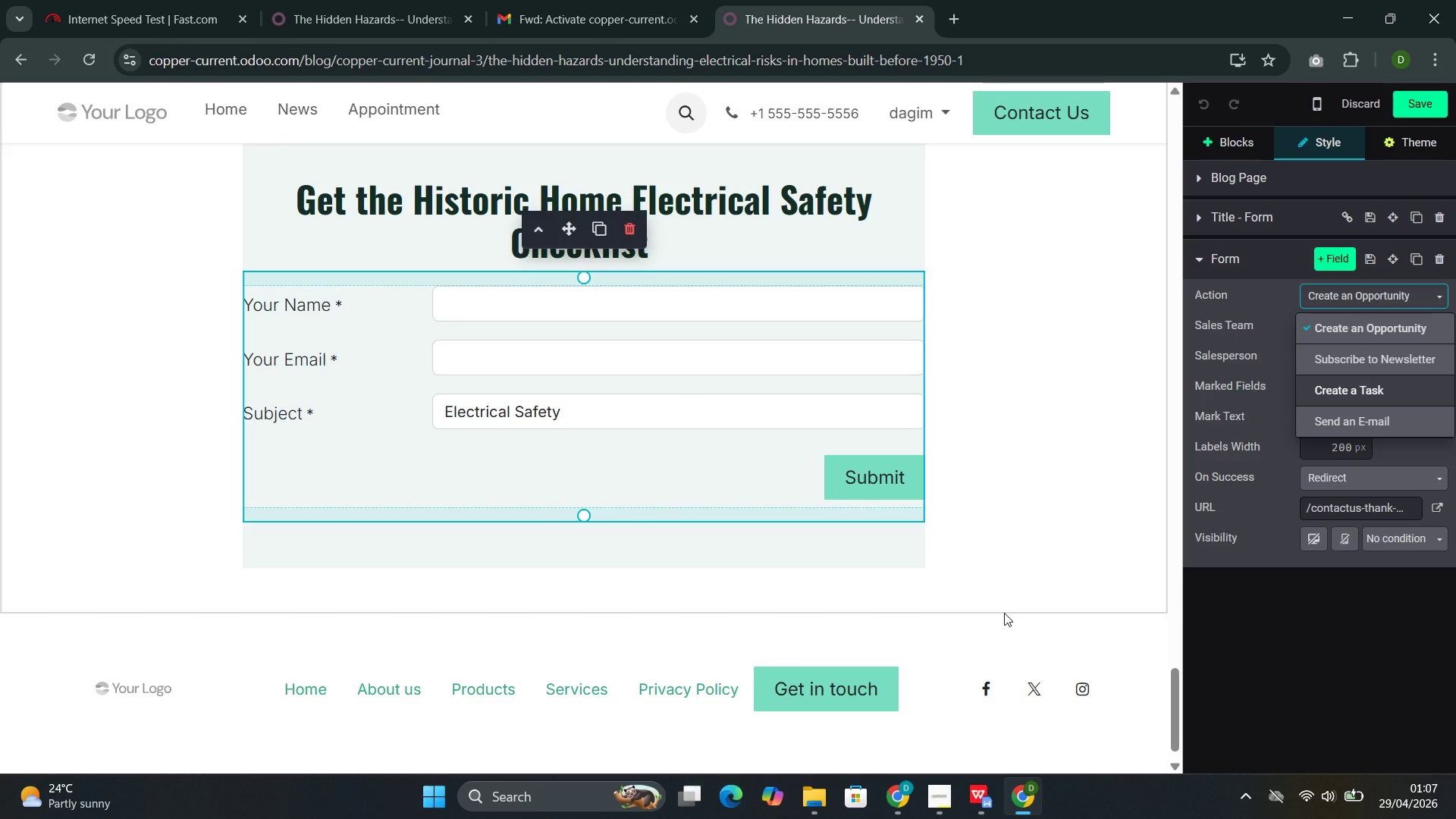 
left_click([801, 388])
 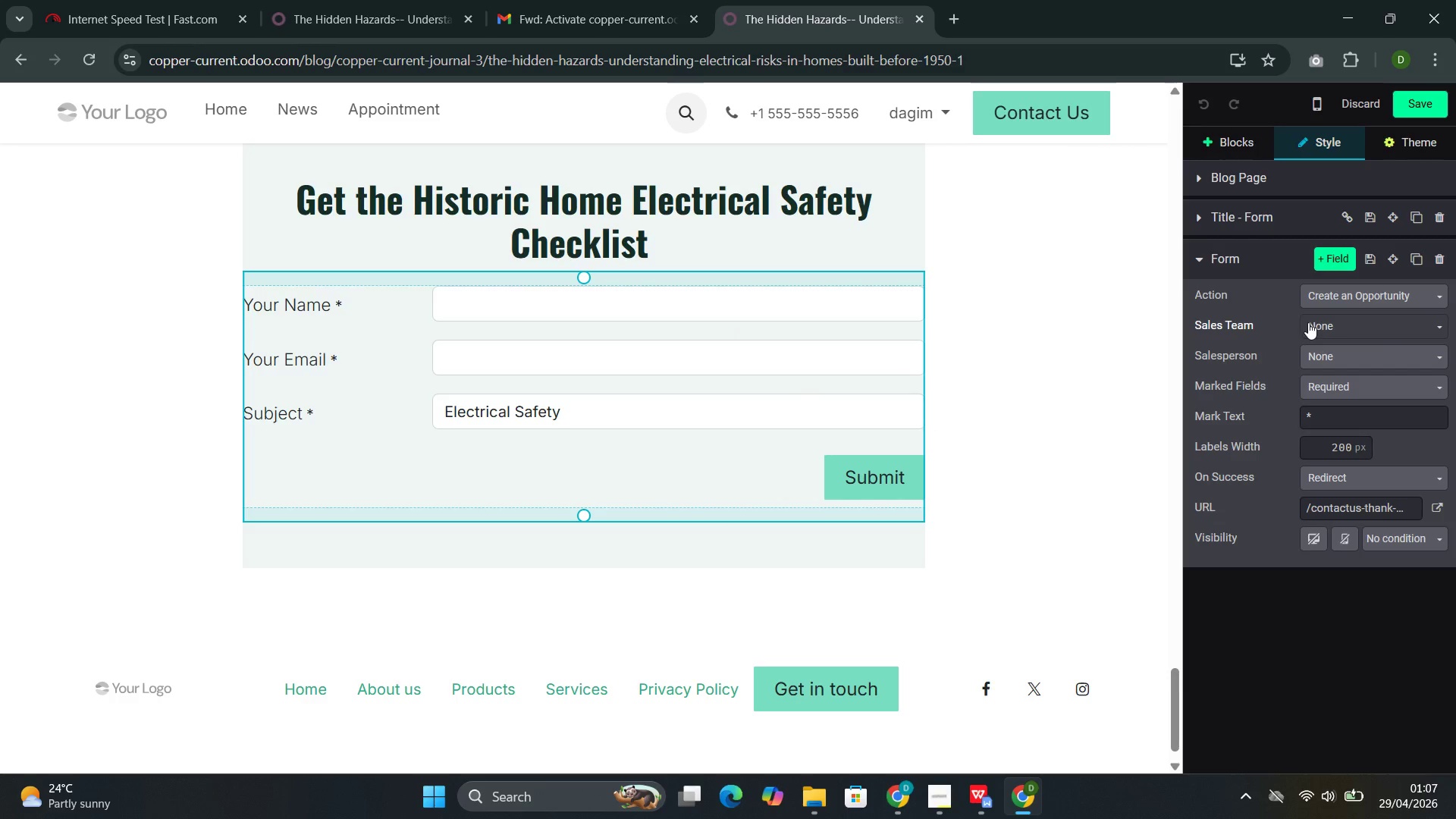 
left_click([1308, 322])
 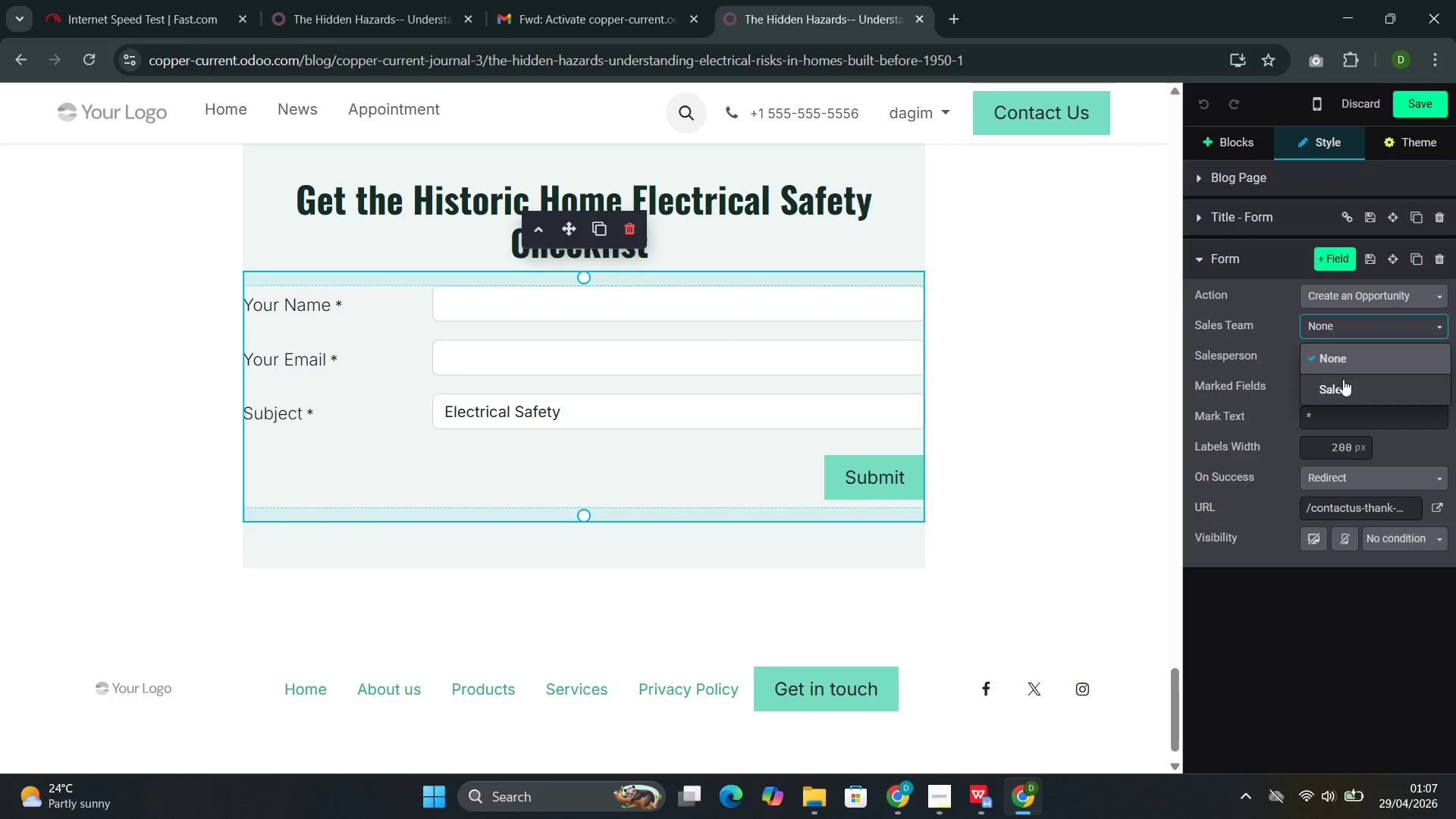 
left_click([1343, 381])
 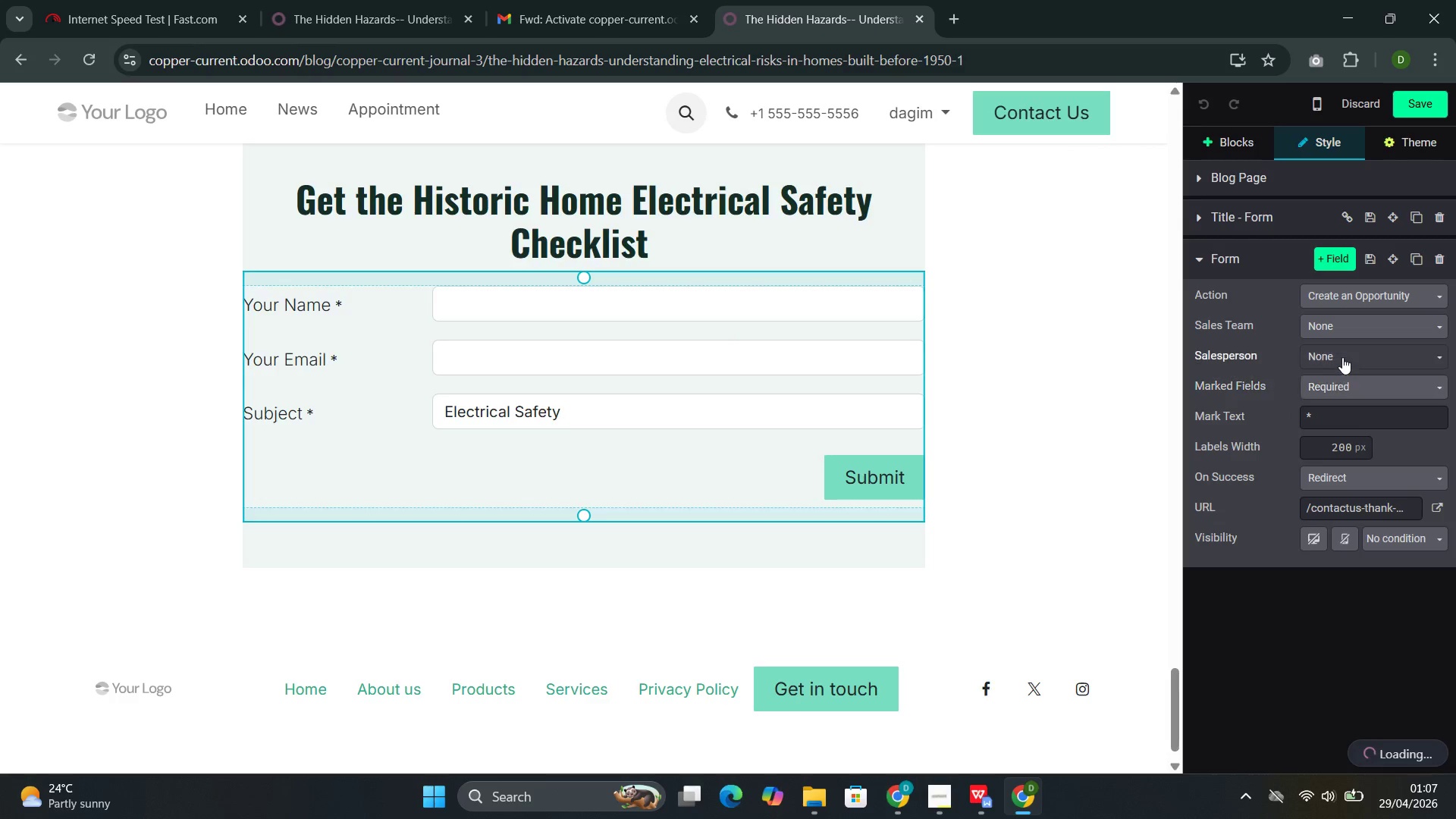 
left_click([1342, 357])
 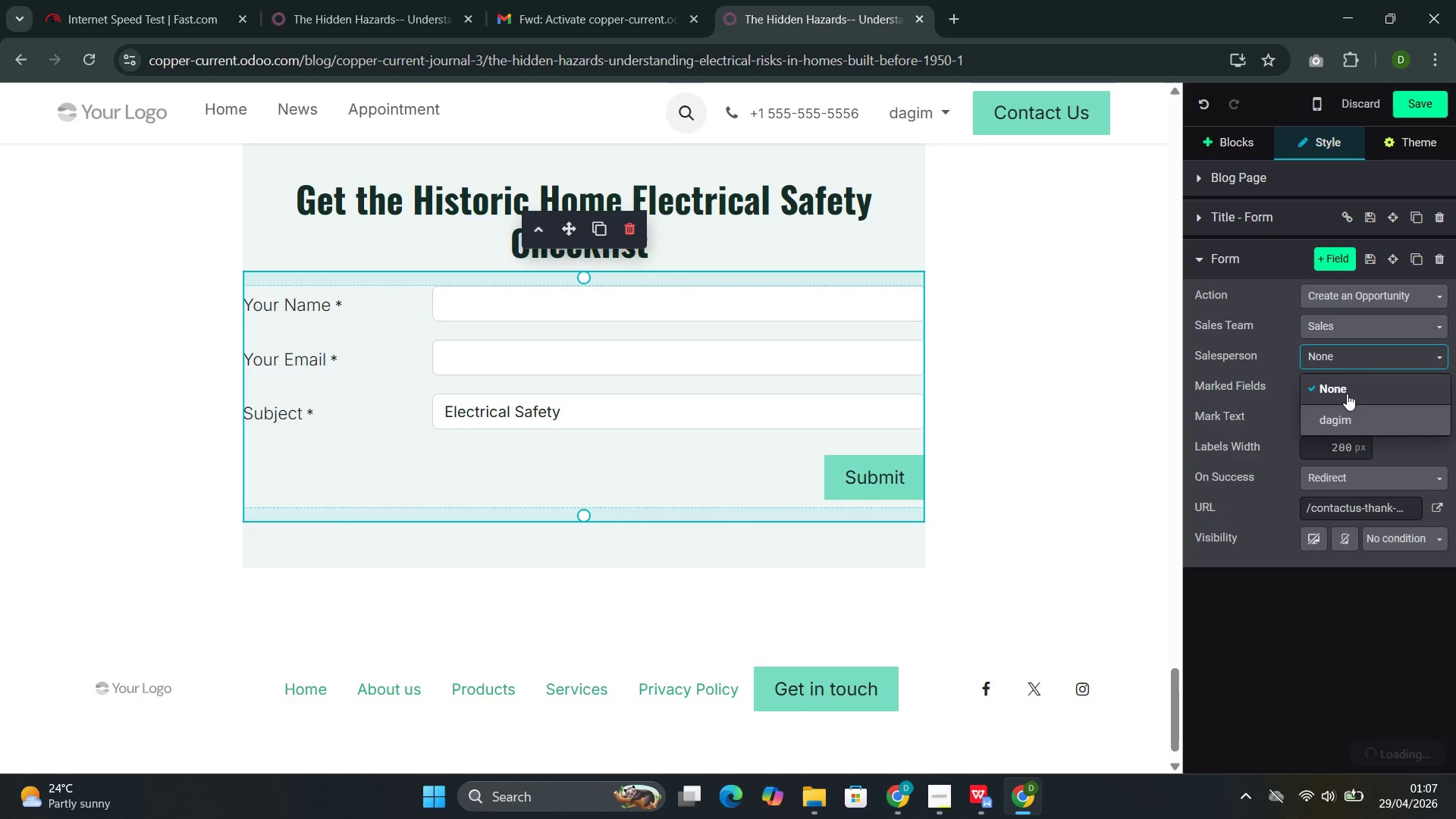 
left_click([1345, 418])
 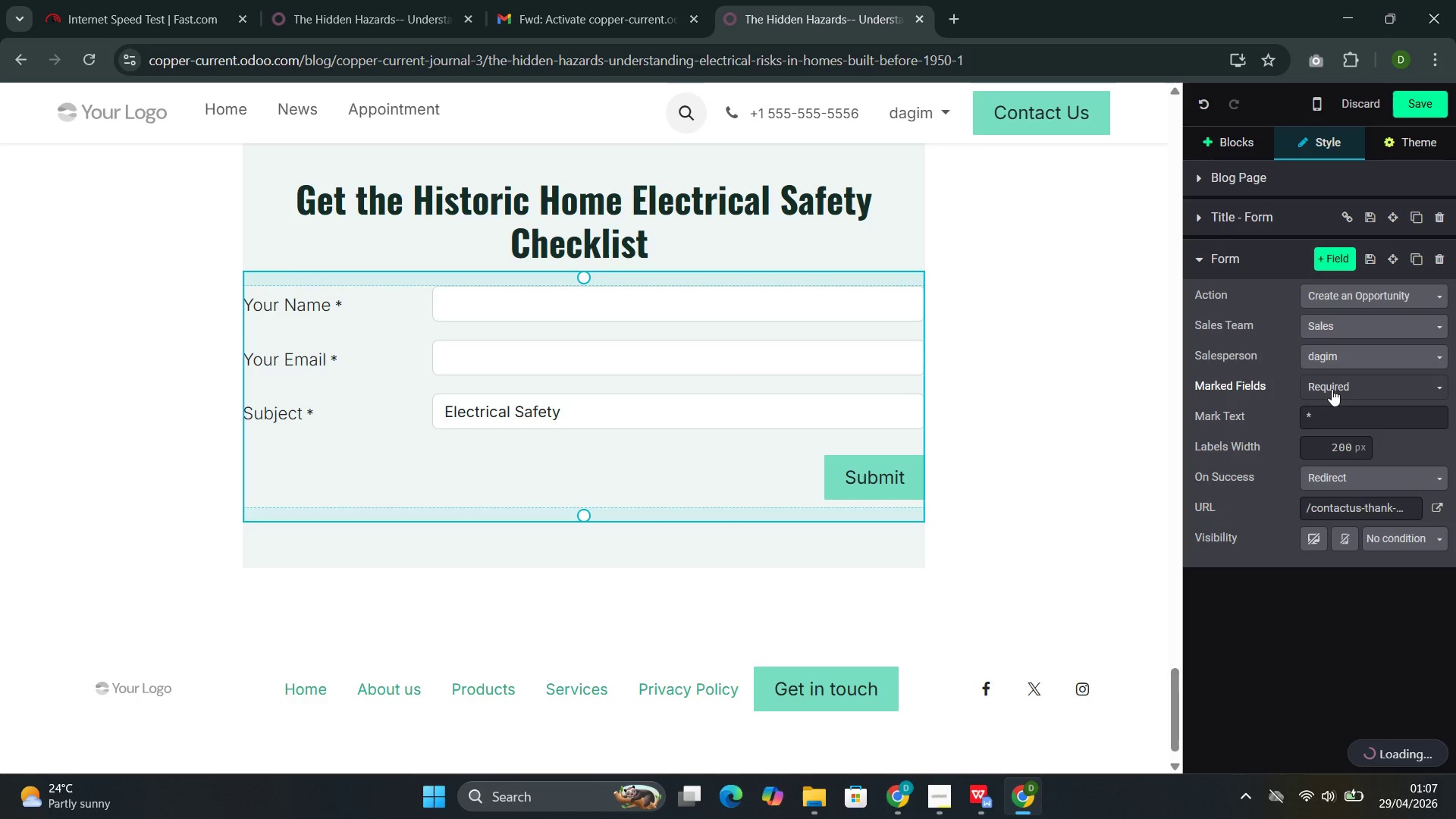 
left_click([1332, 389])
 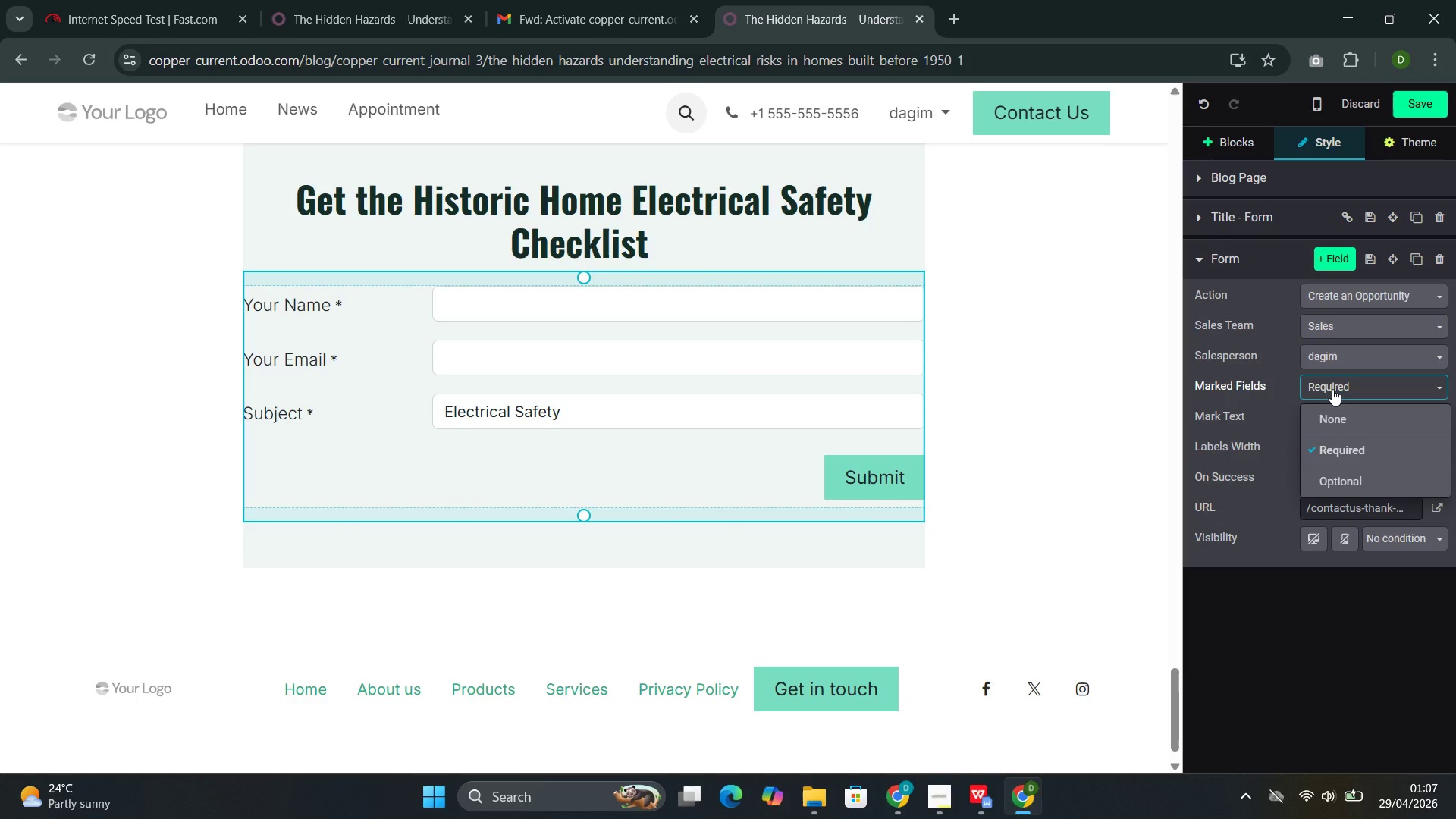 
left_click([1332, 389])
 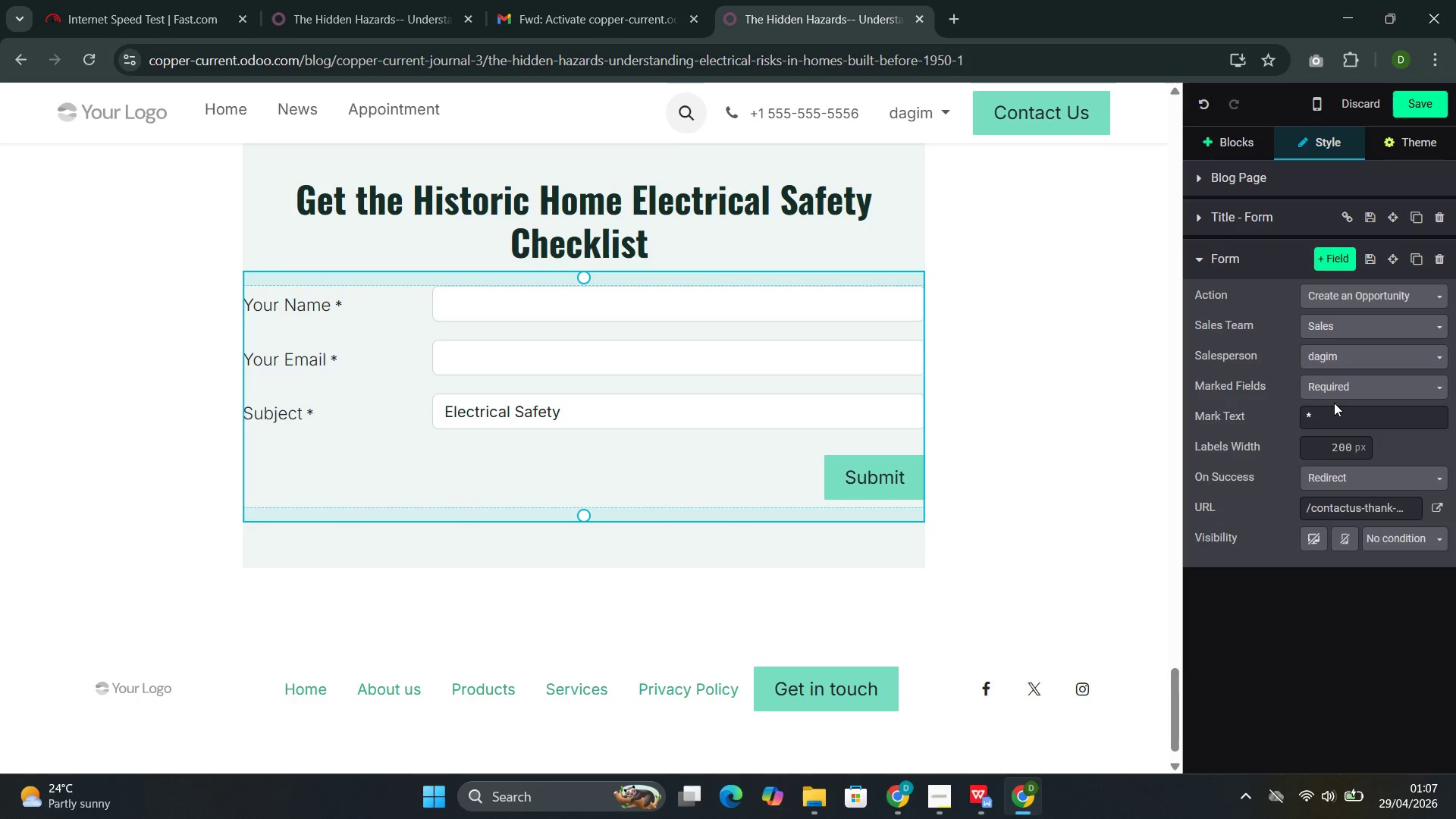 
left_click([1335, 413])
 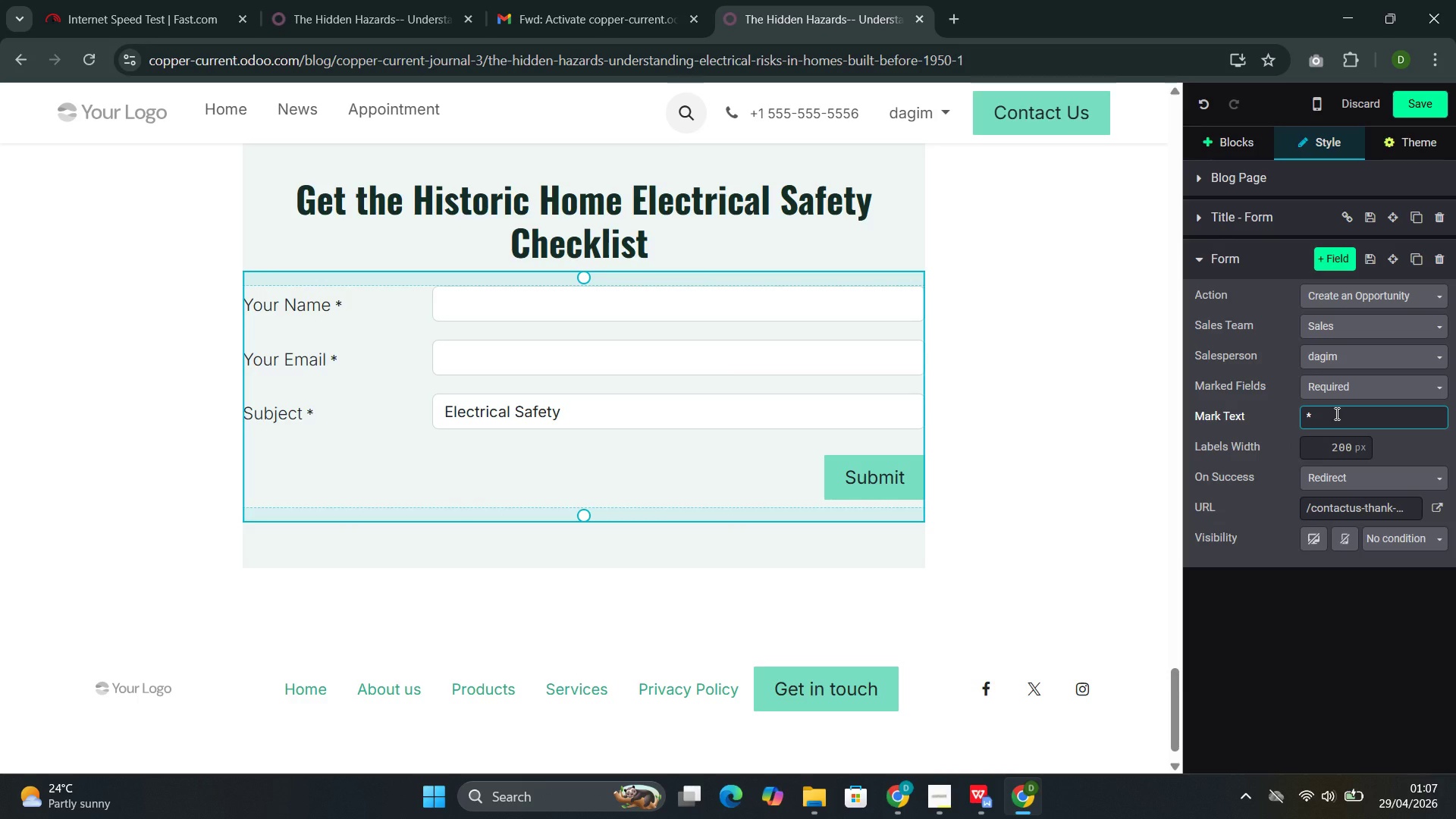 
key(Backspace)
 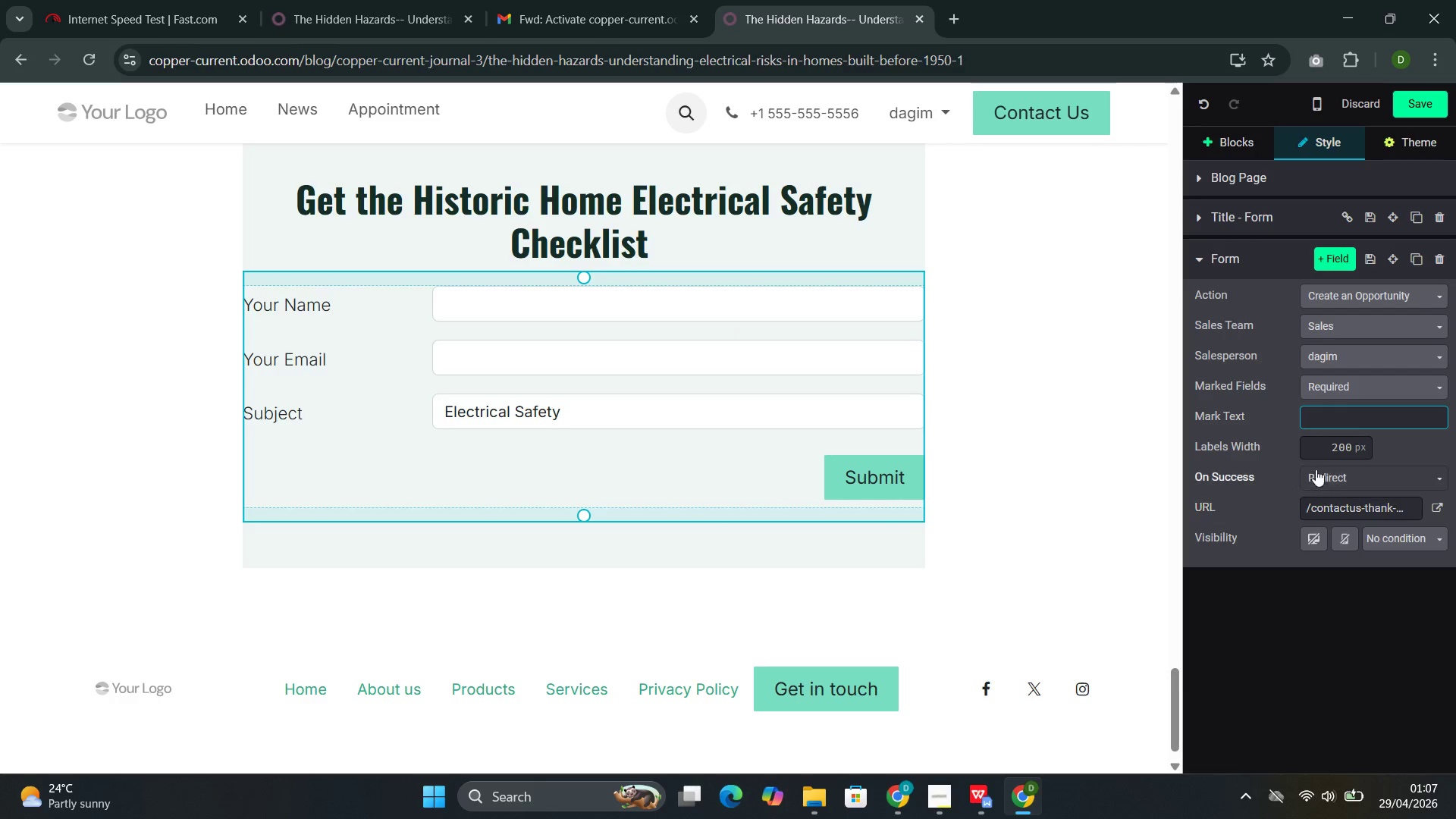 
left_click([796, 353])
 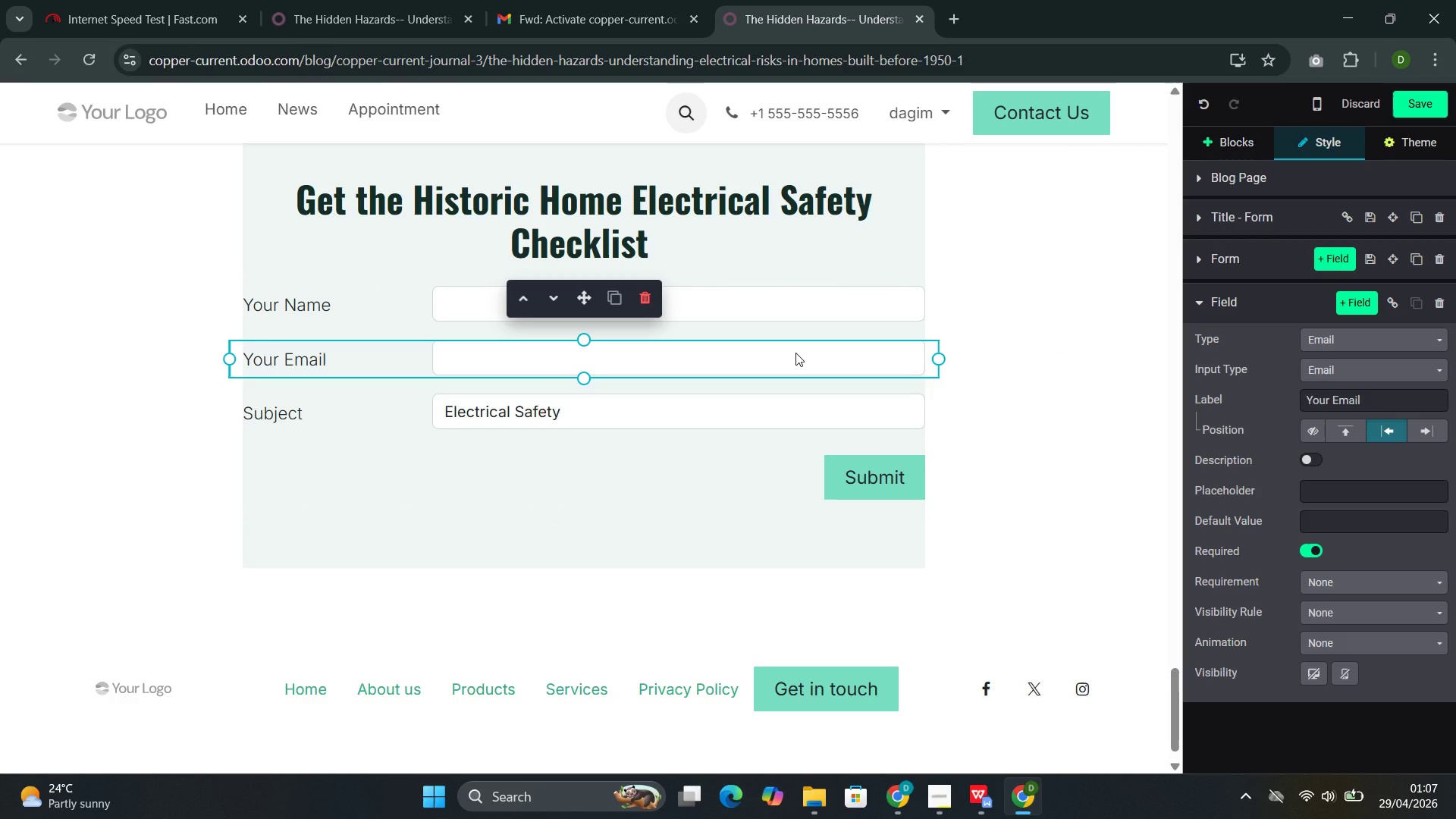 
scroll: coordinate [795, 356], scroll_direction: none, amount: 0.0
 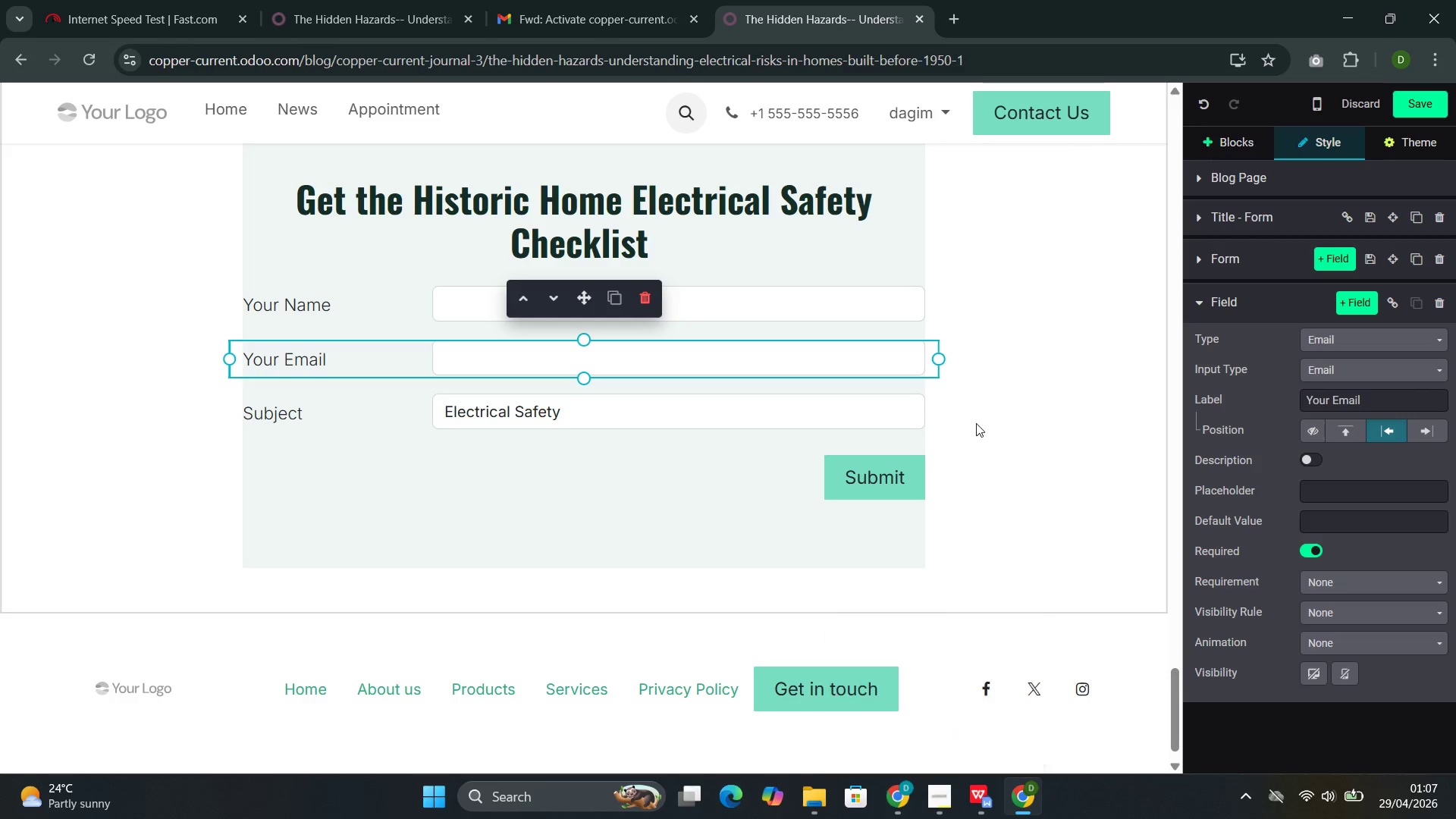 
scroll: coordinate [977, 412], scroll_direction: up, amount: 1.0
 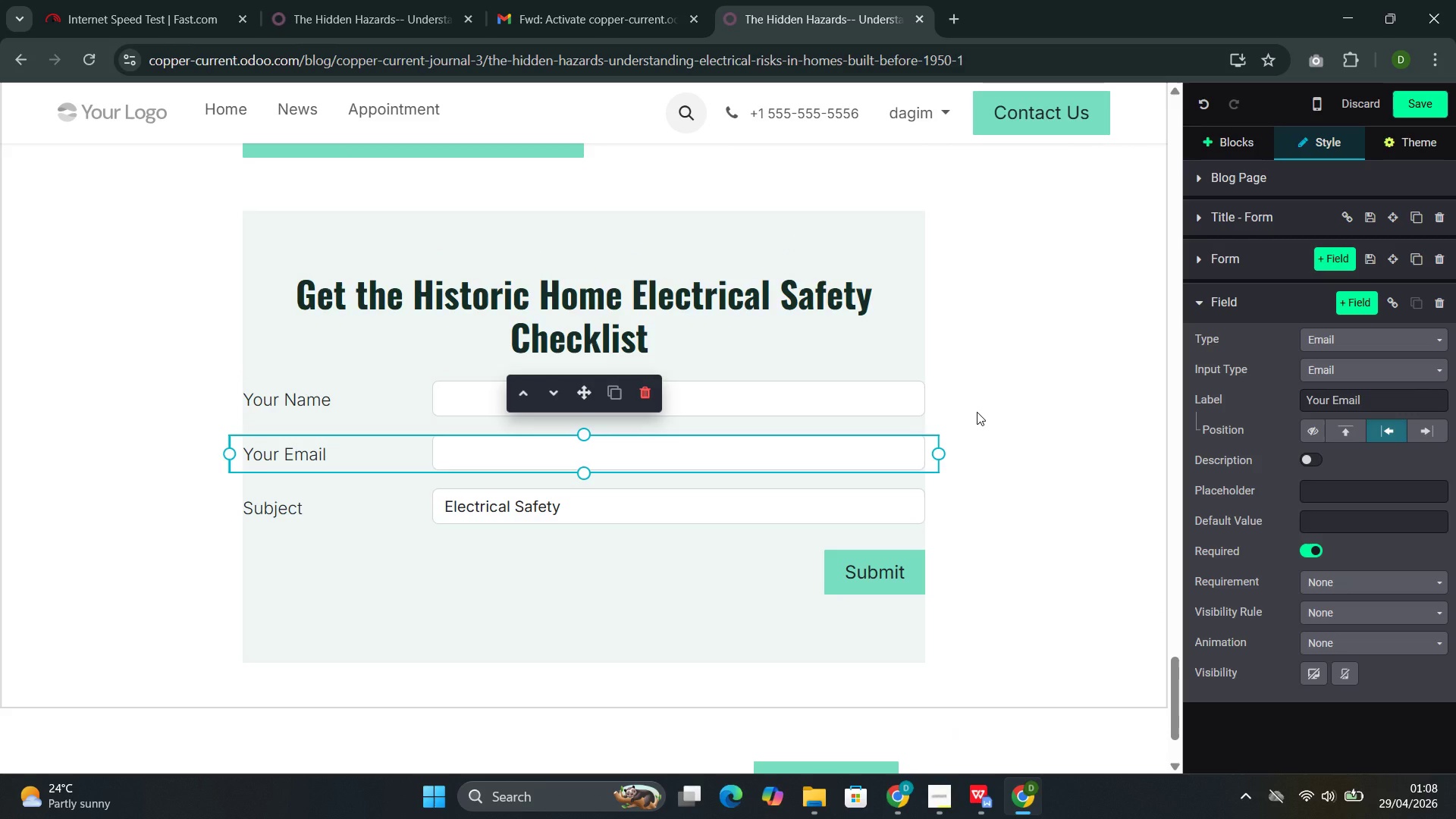 
wait(60.33)
 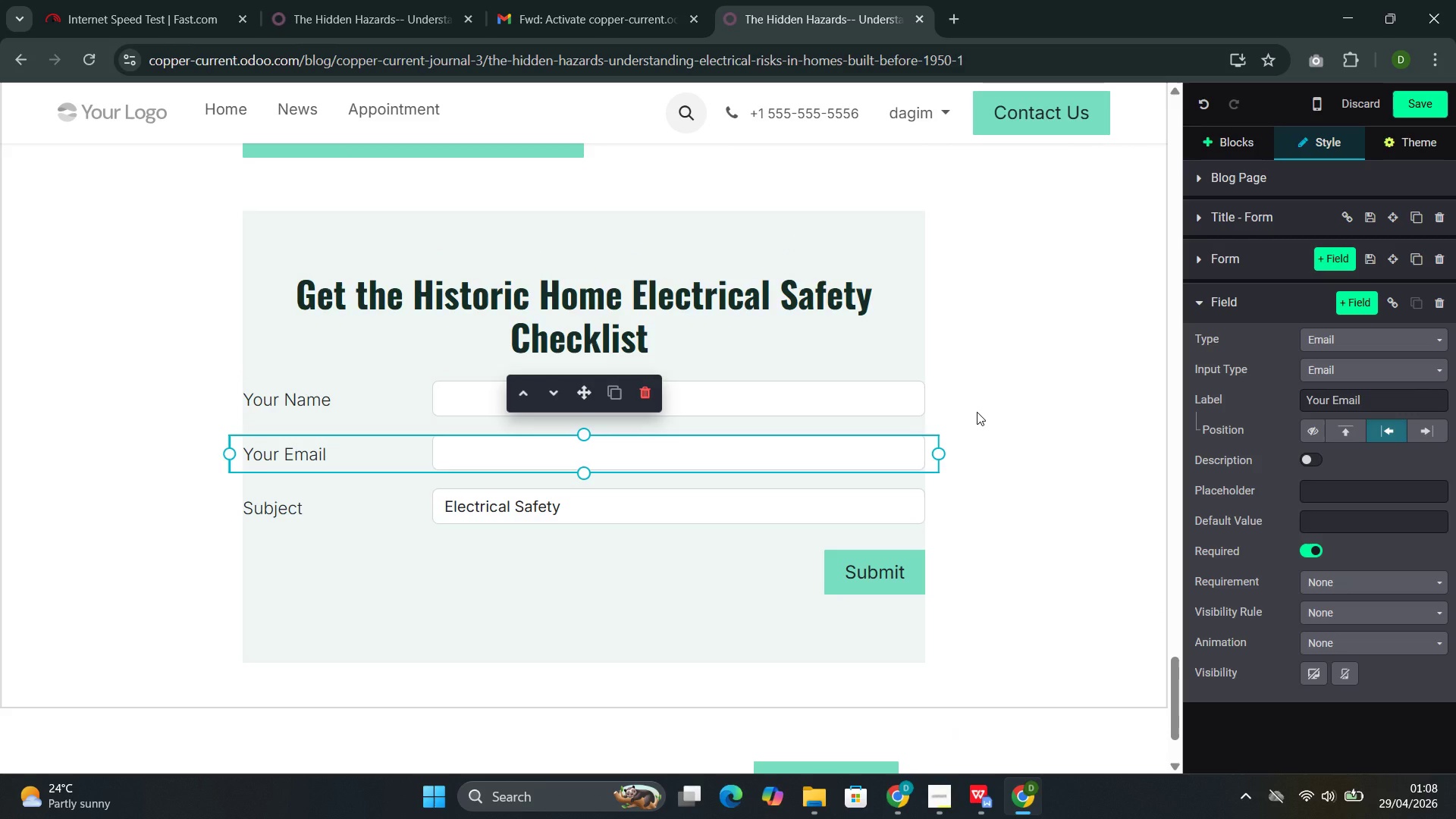 
left_click([992, 66])
 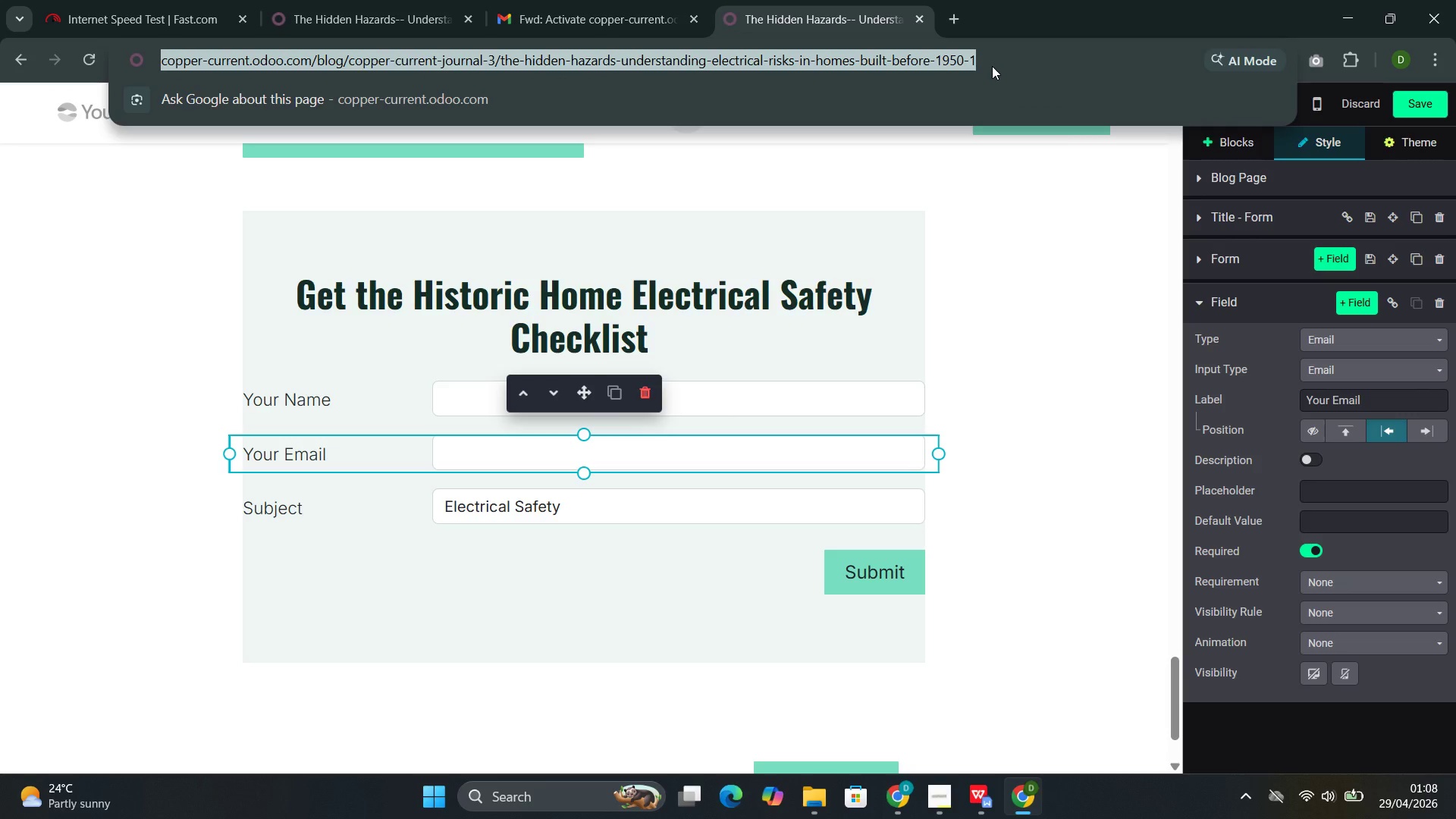 
left_click([992, 66])
 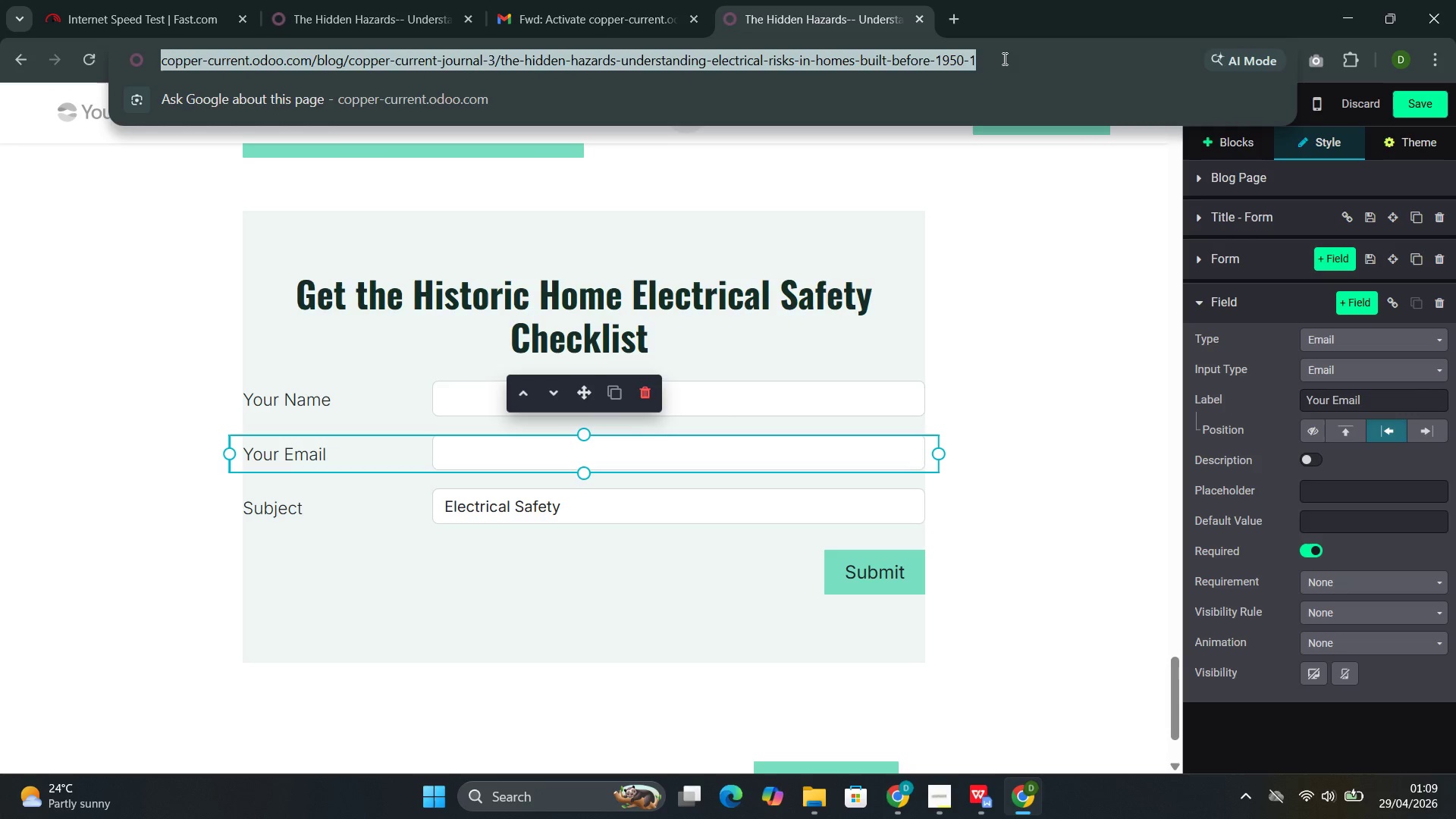 
left_click([1004, 58])
 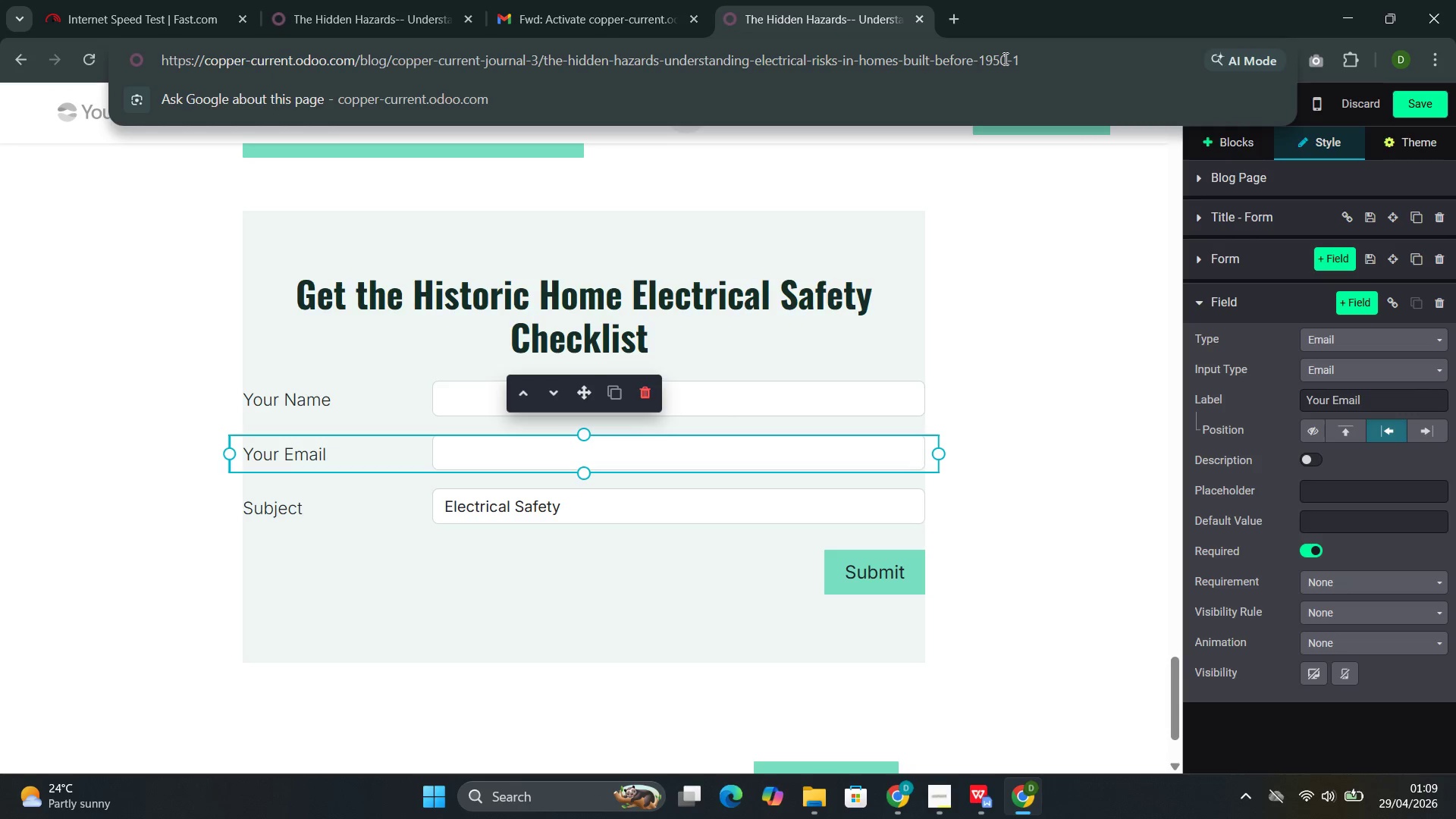 
wait(8.28)
 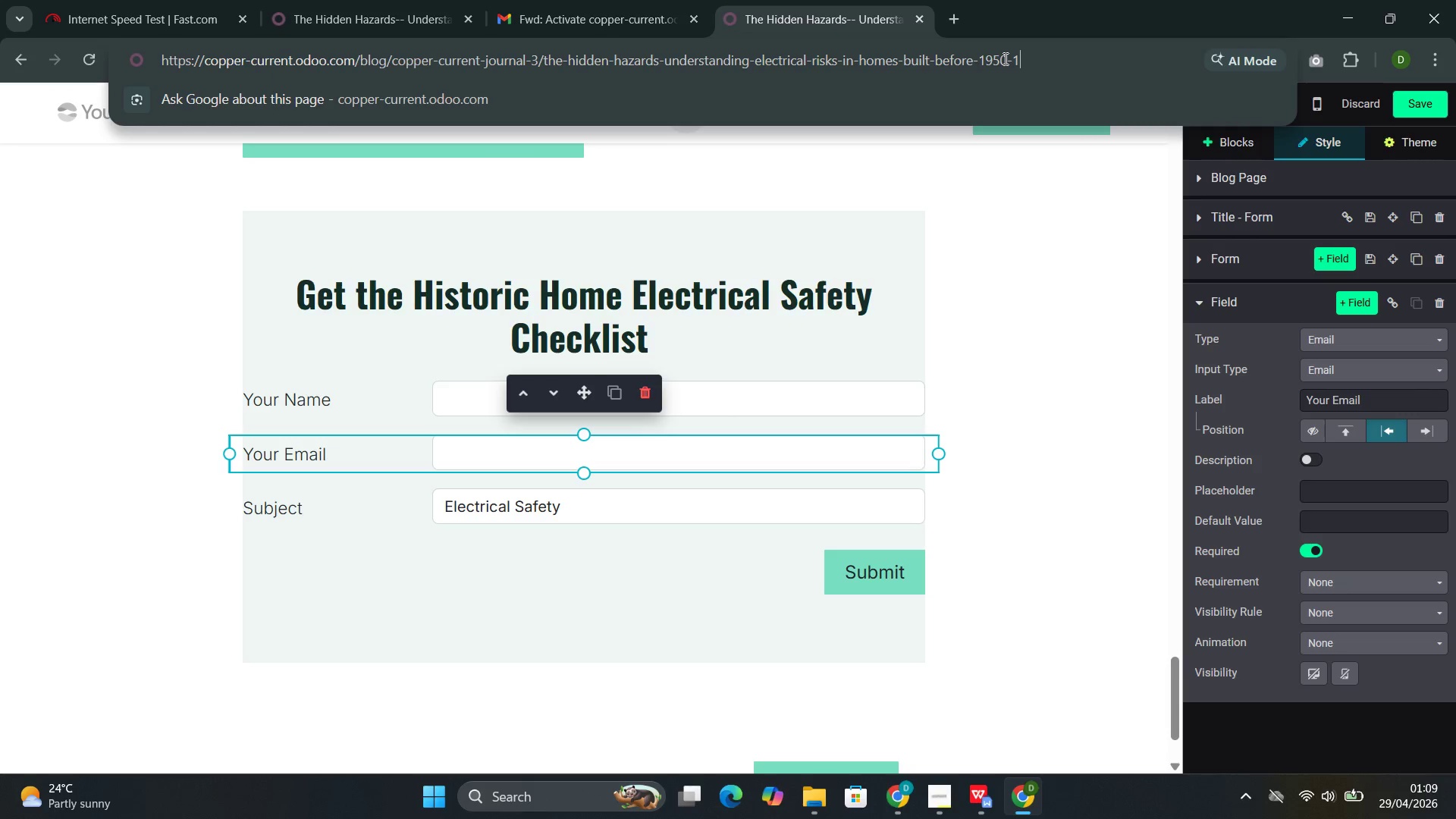 
key(Control+Slash)
 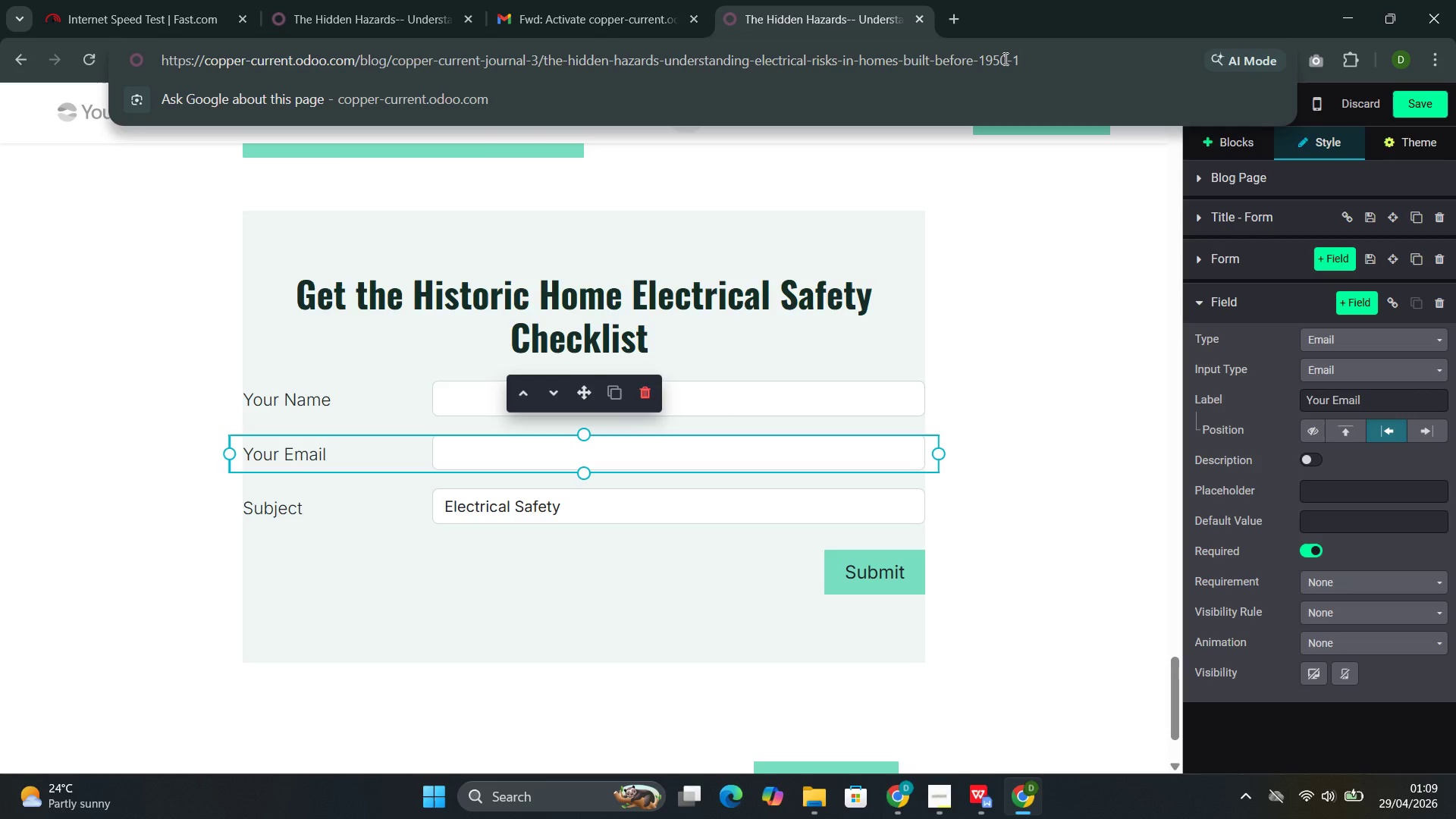 
type(?deug)
 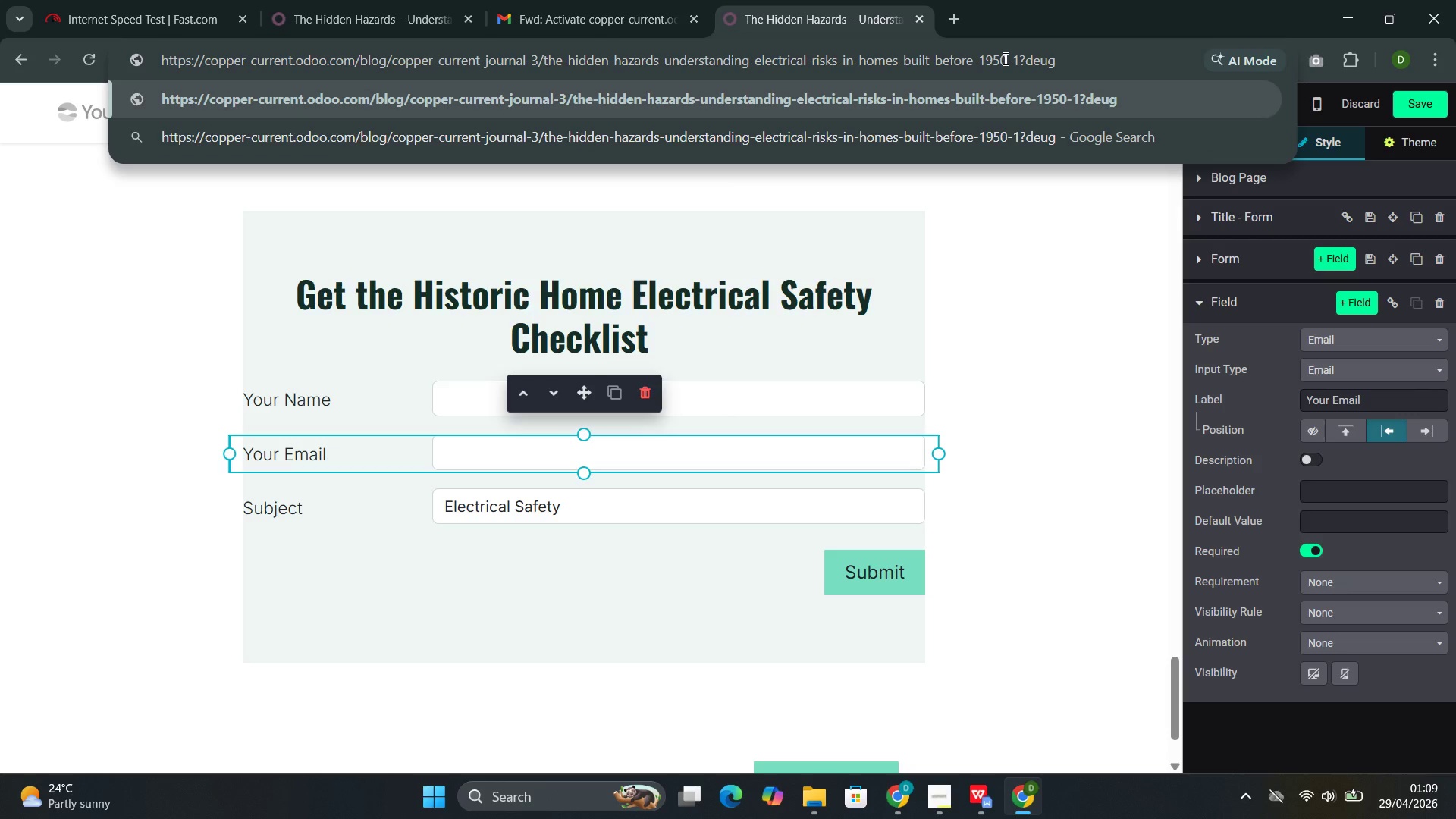 
wait(6.64)
 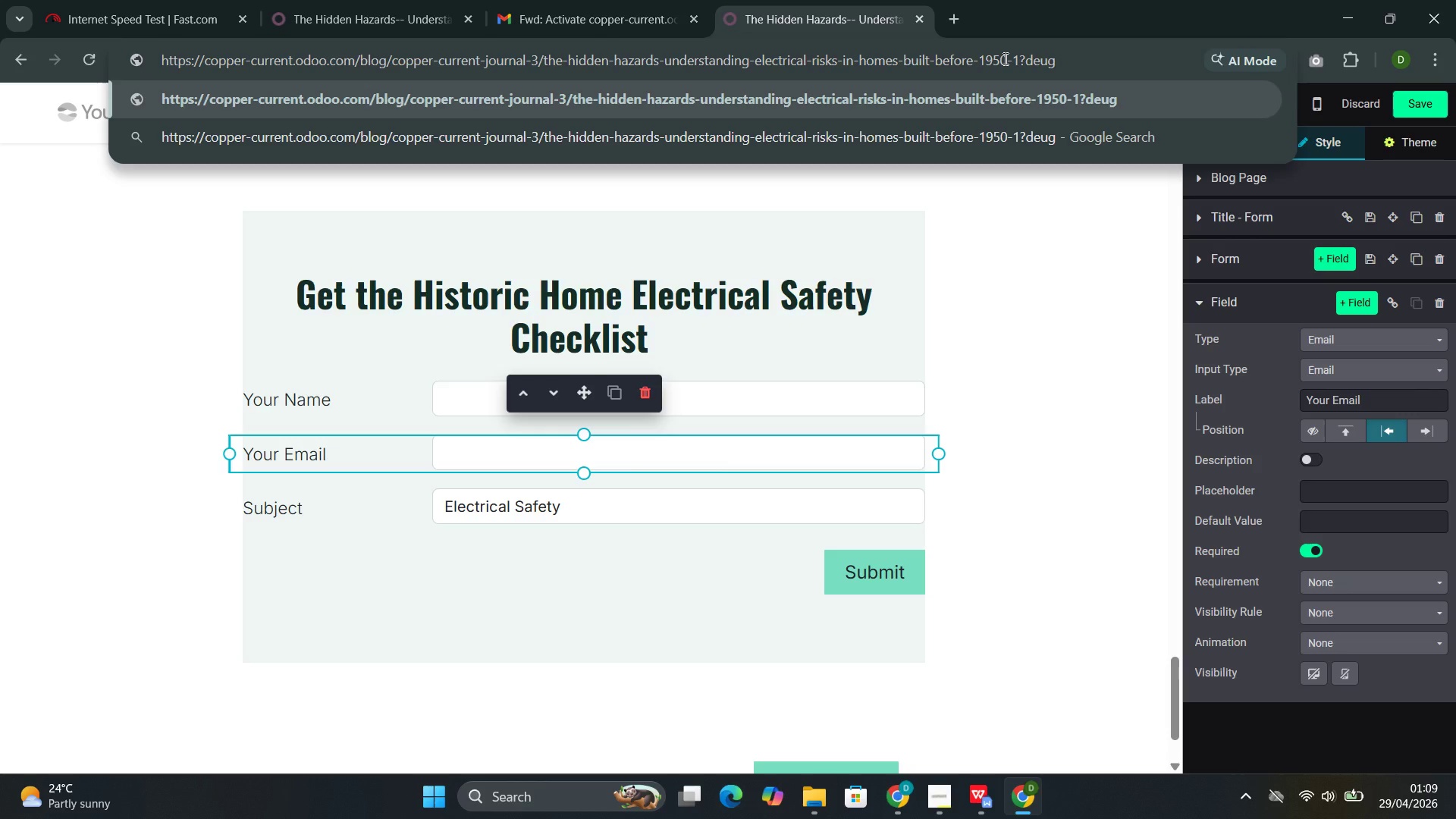 
key(G)
 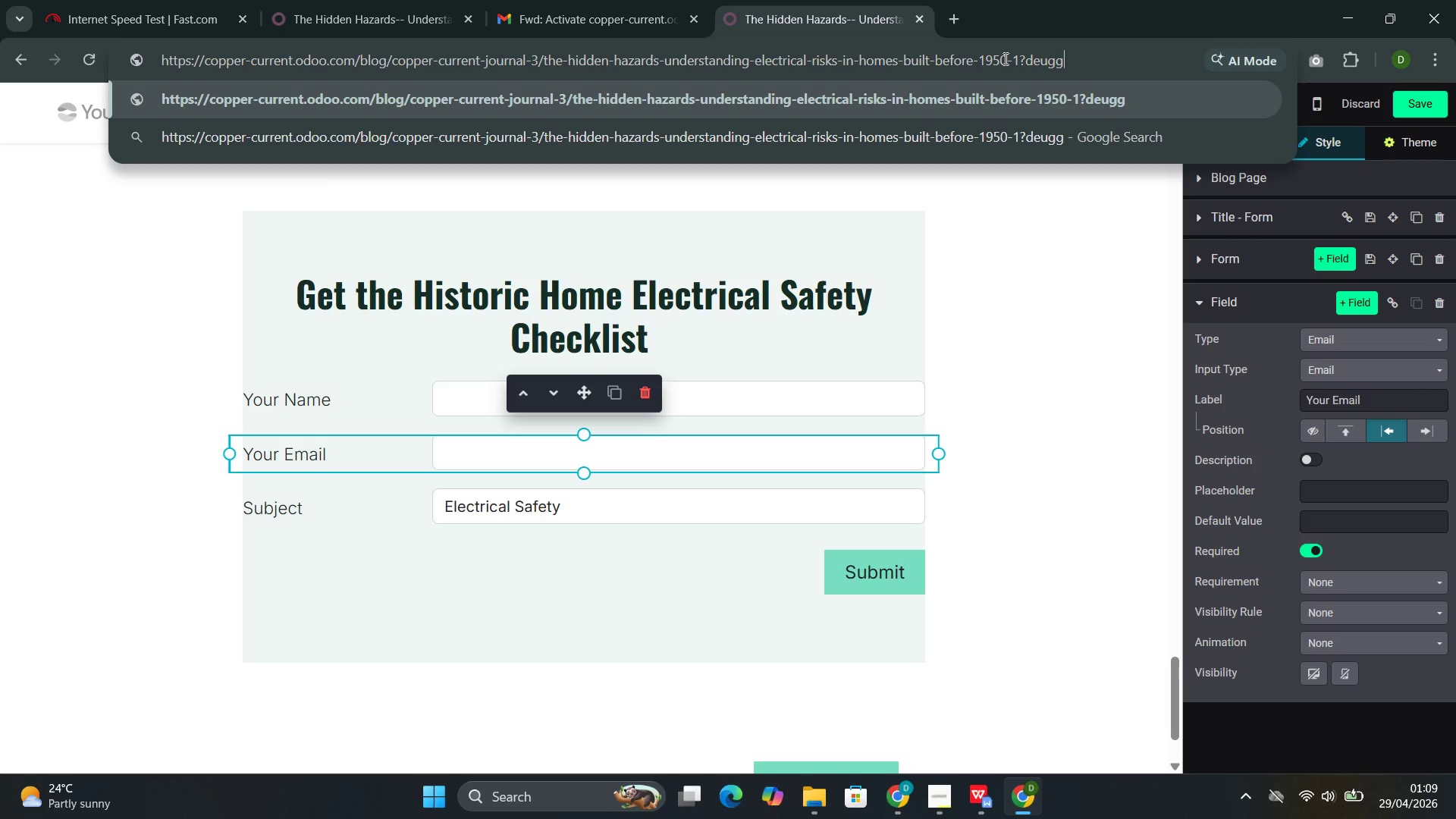 
key(Backspace)
 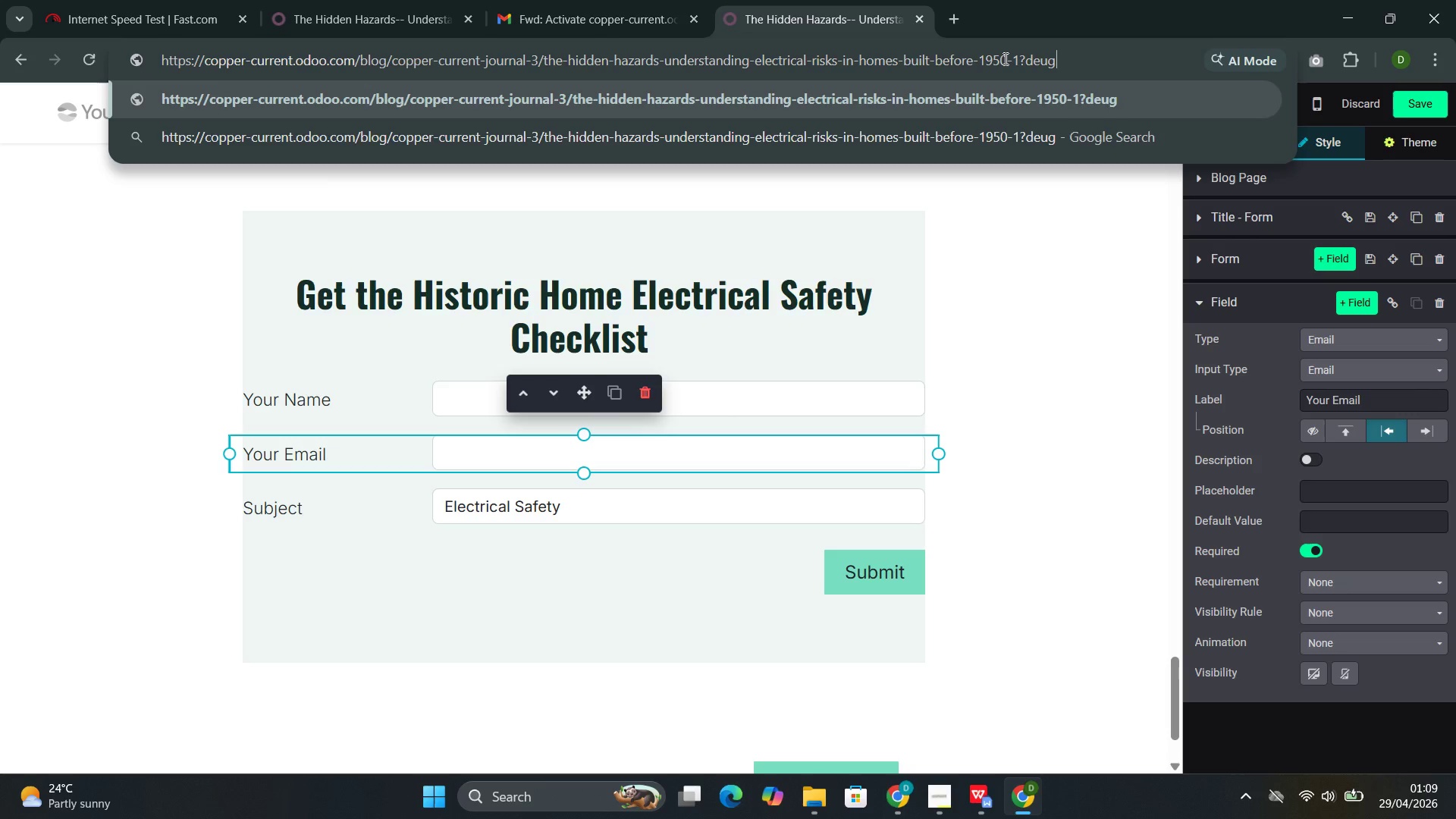 
key(Equal)
 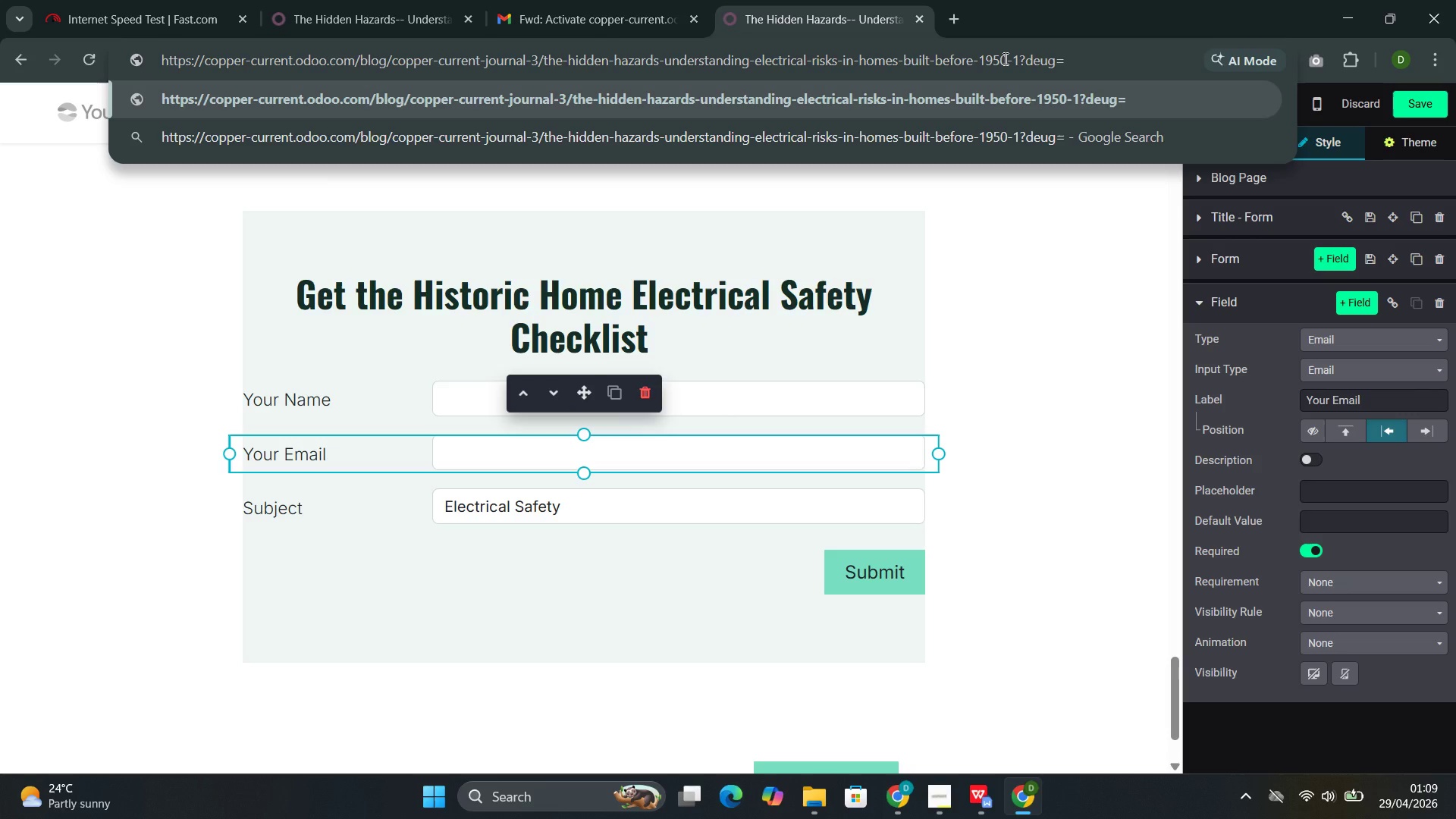 
wait(5.12)
 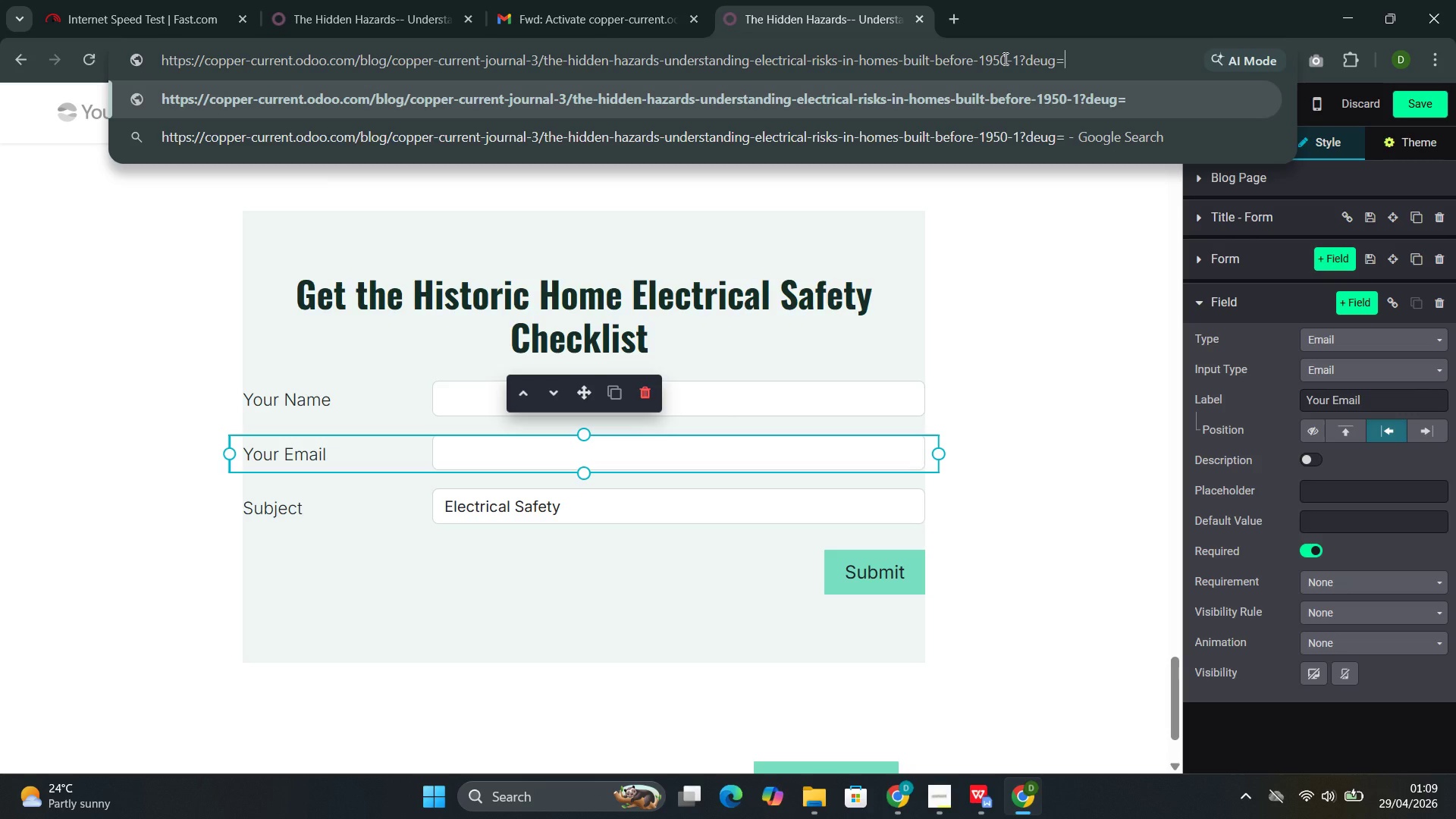 
key(Backspace)
key(Backspace)
key(Backspace)
type(bug=1)
 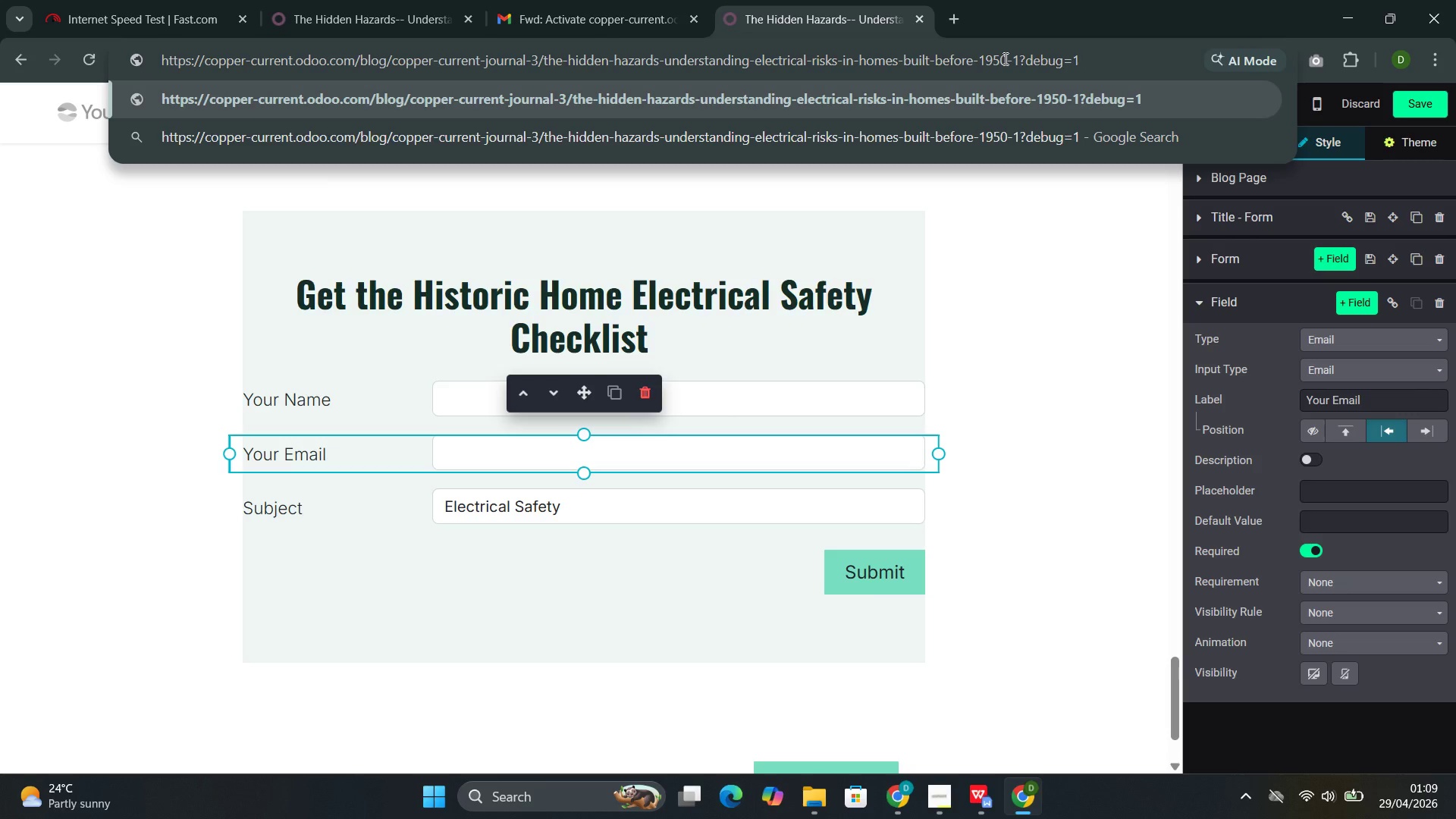 
wait(5.14)
 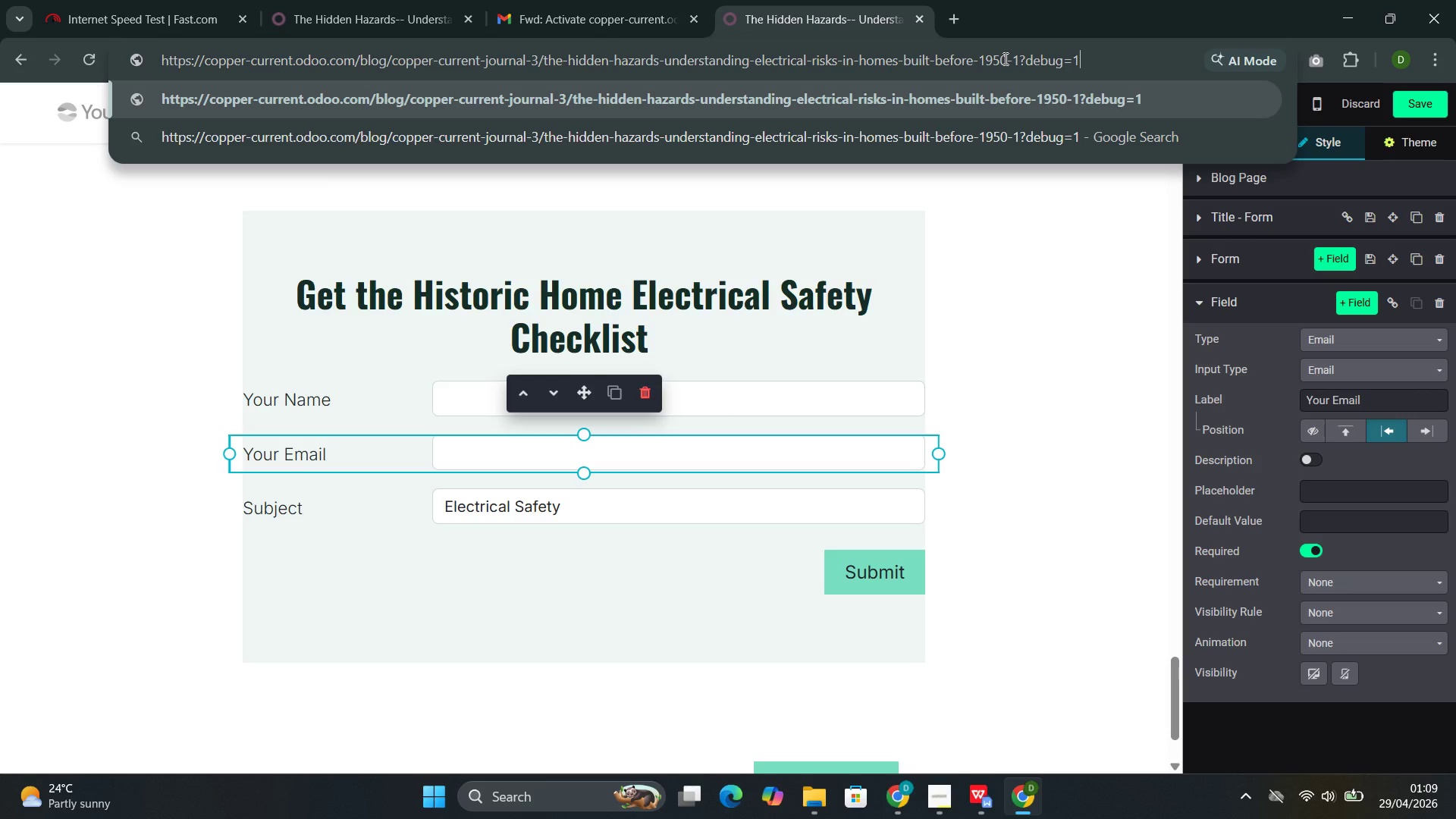 
key(Enter)
 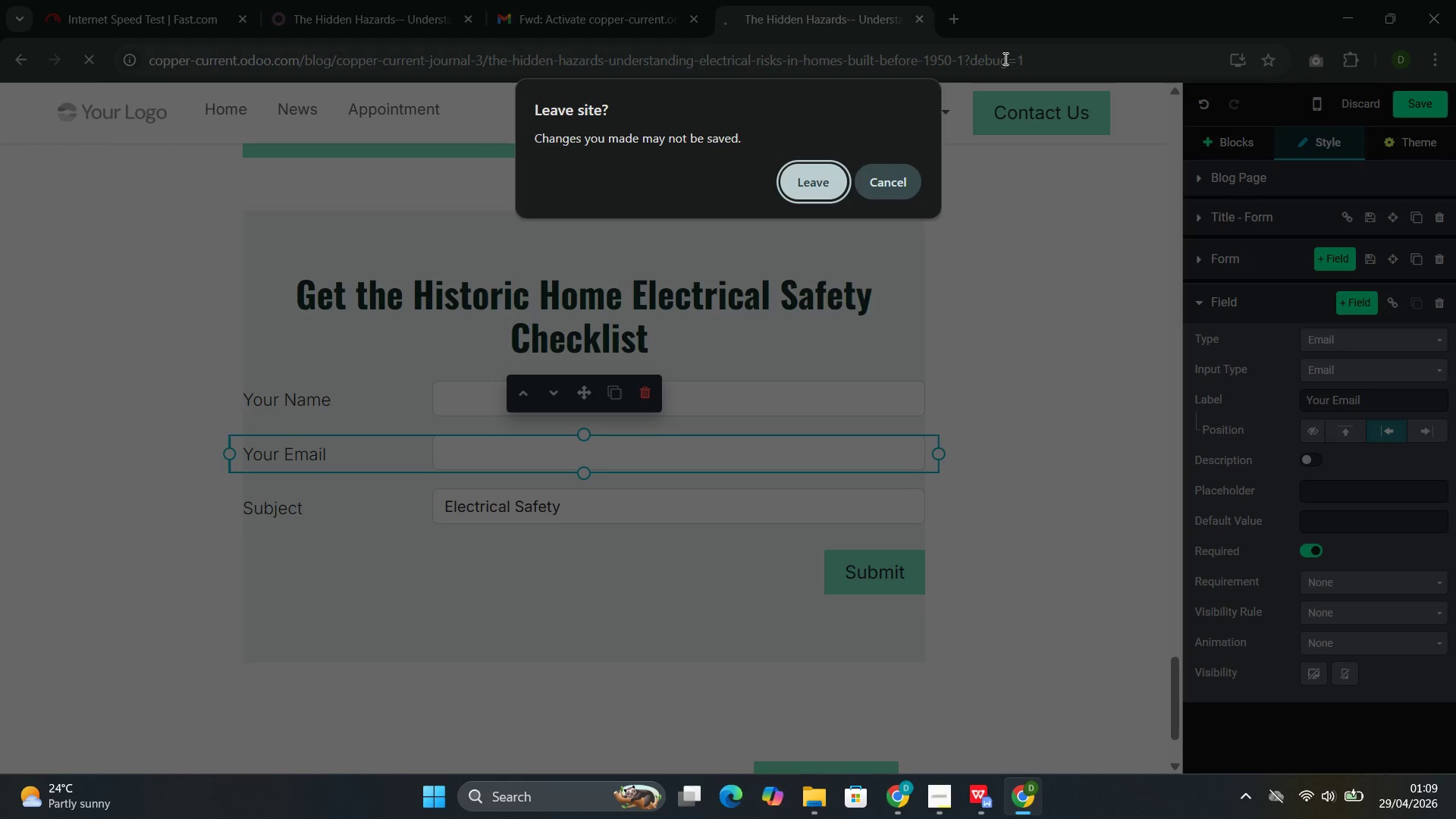 
key(Shift+ShiftRight)
 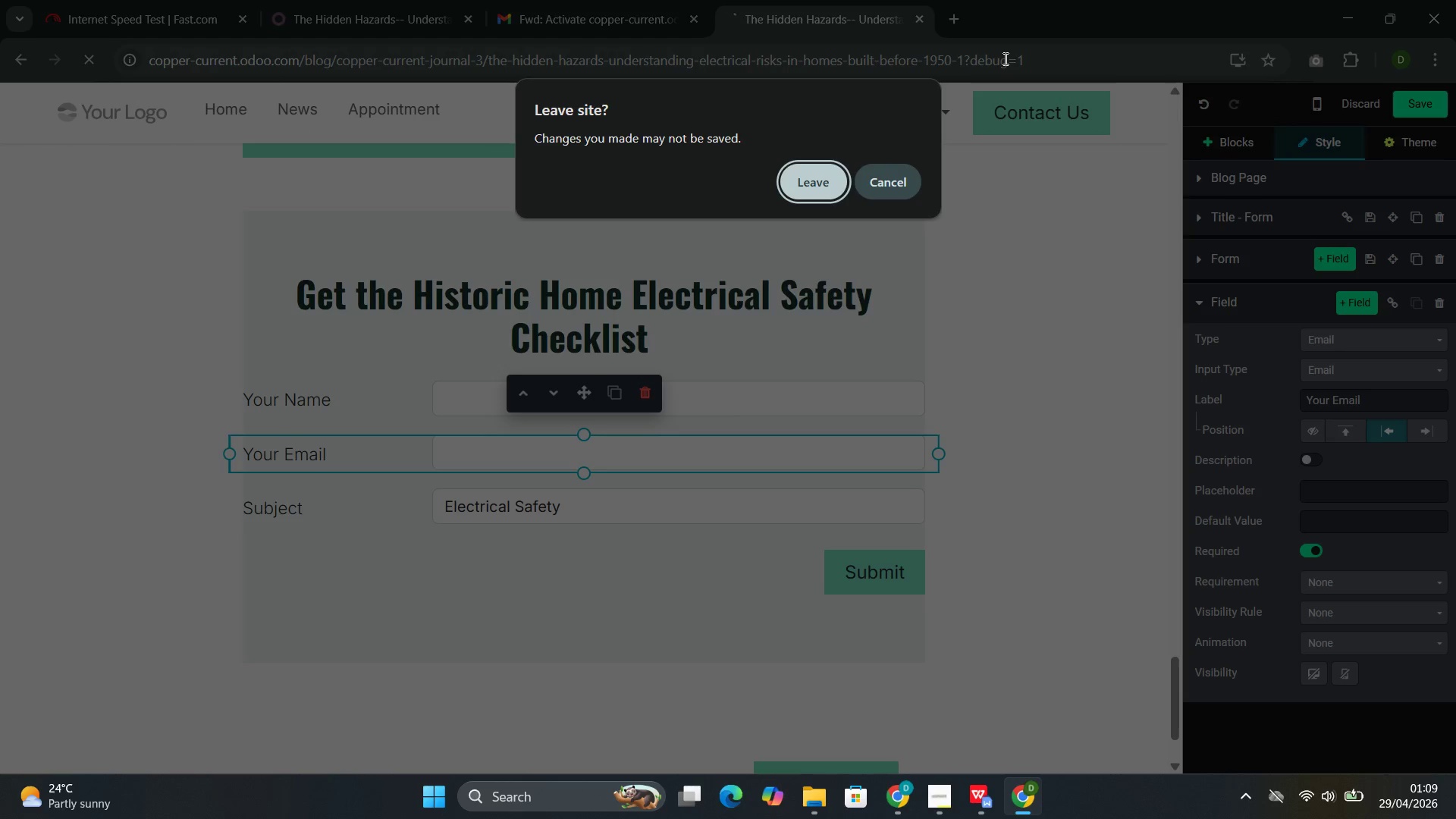 
key(Enter)
 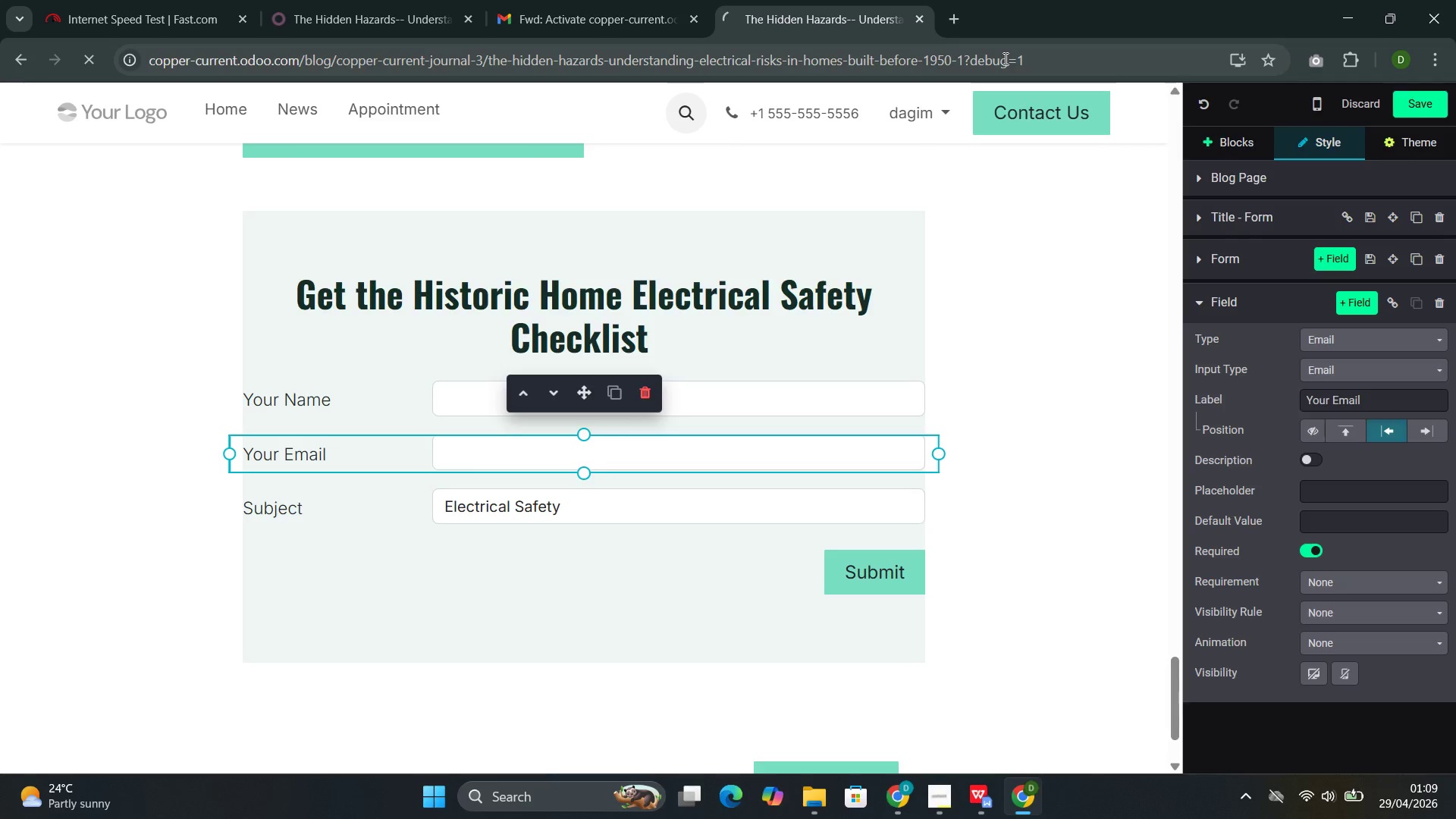 
wait(10.42)
 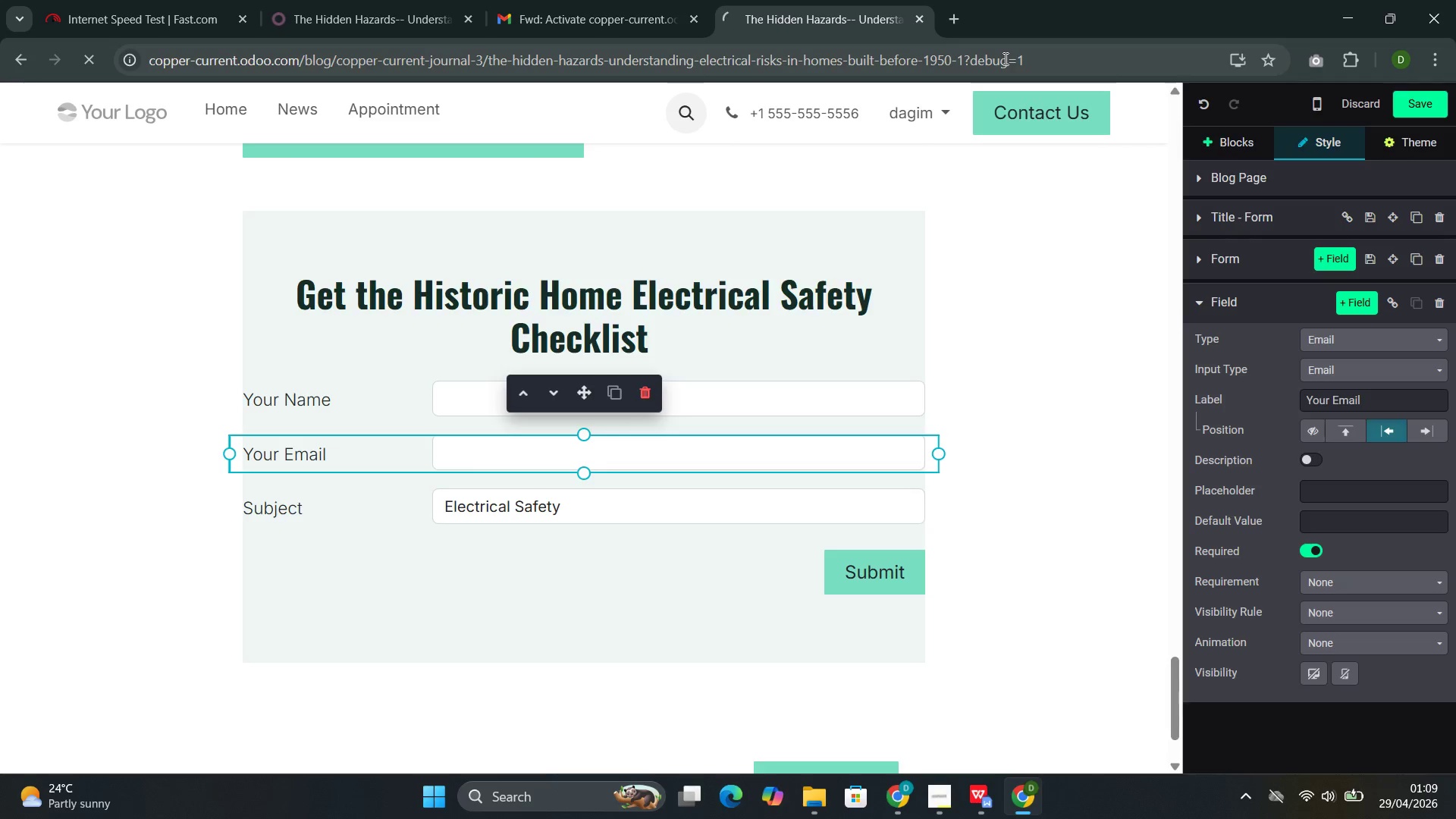 
left_click([1061, 61])
 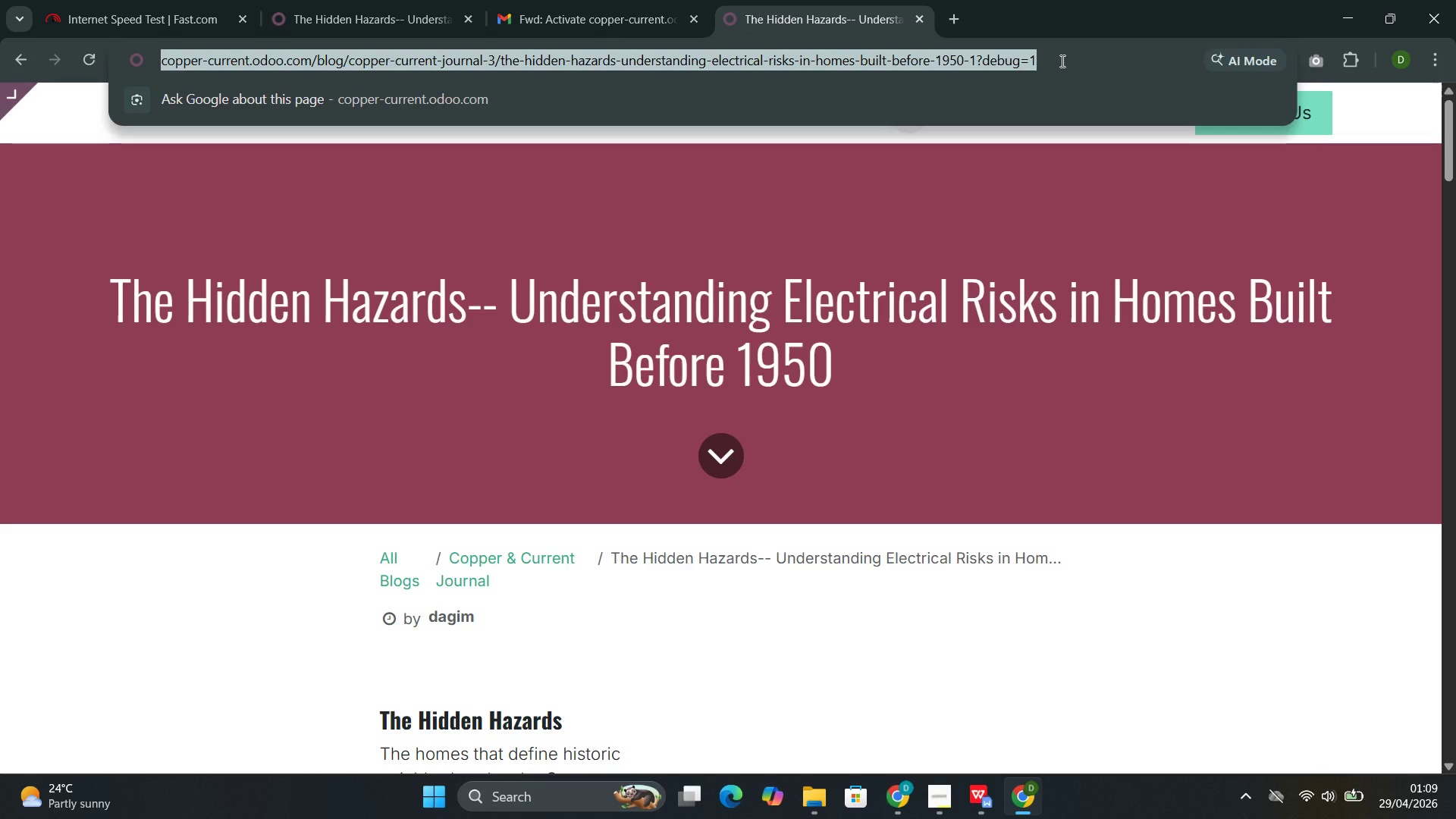 
key(Enter)
 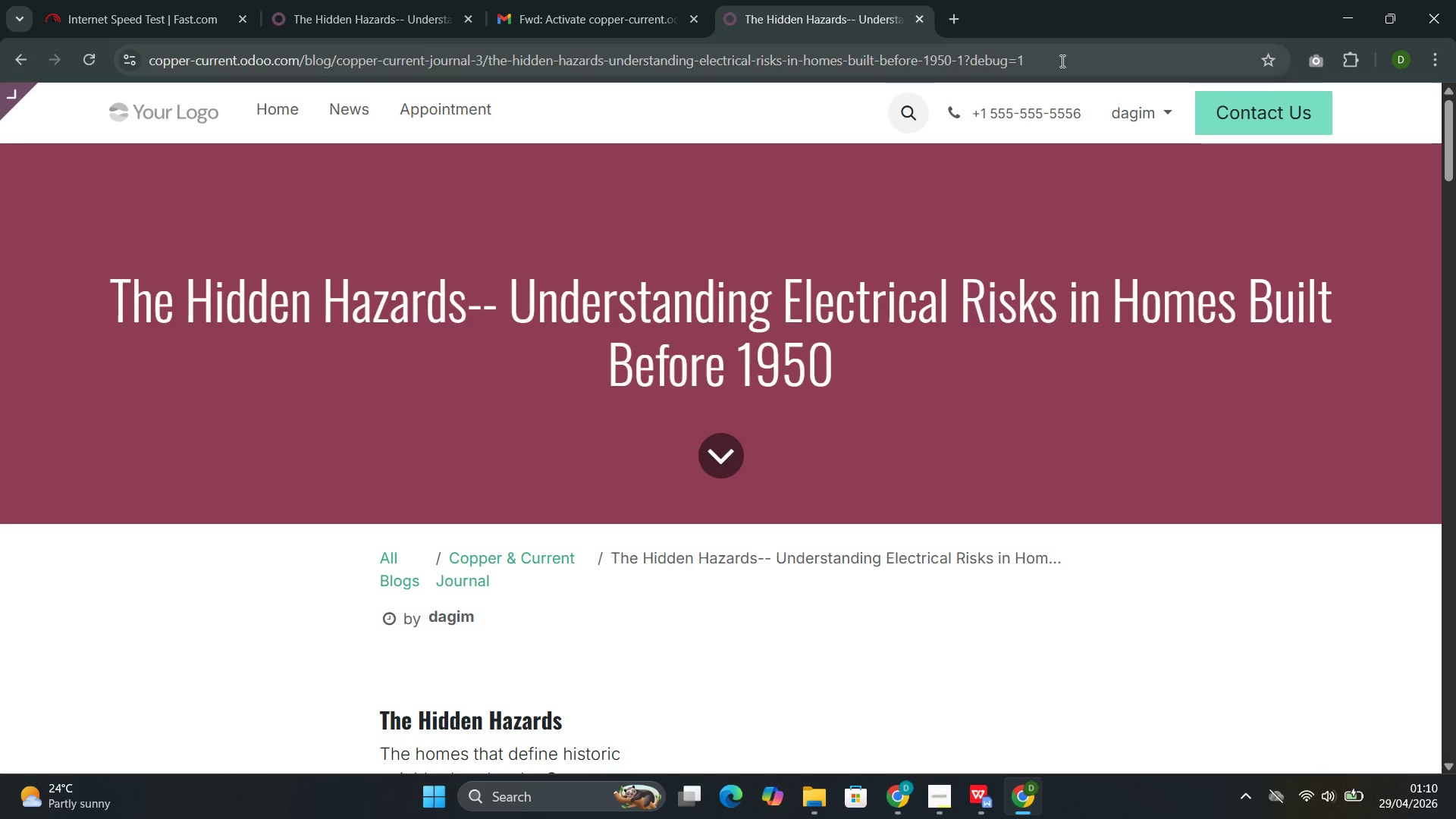 
wait(13.45)
 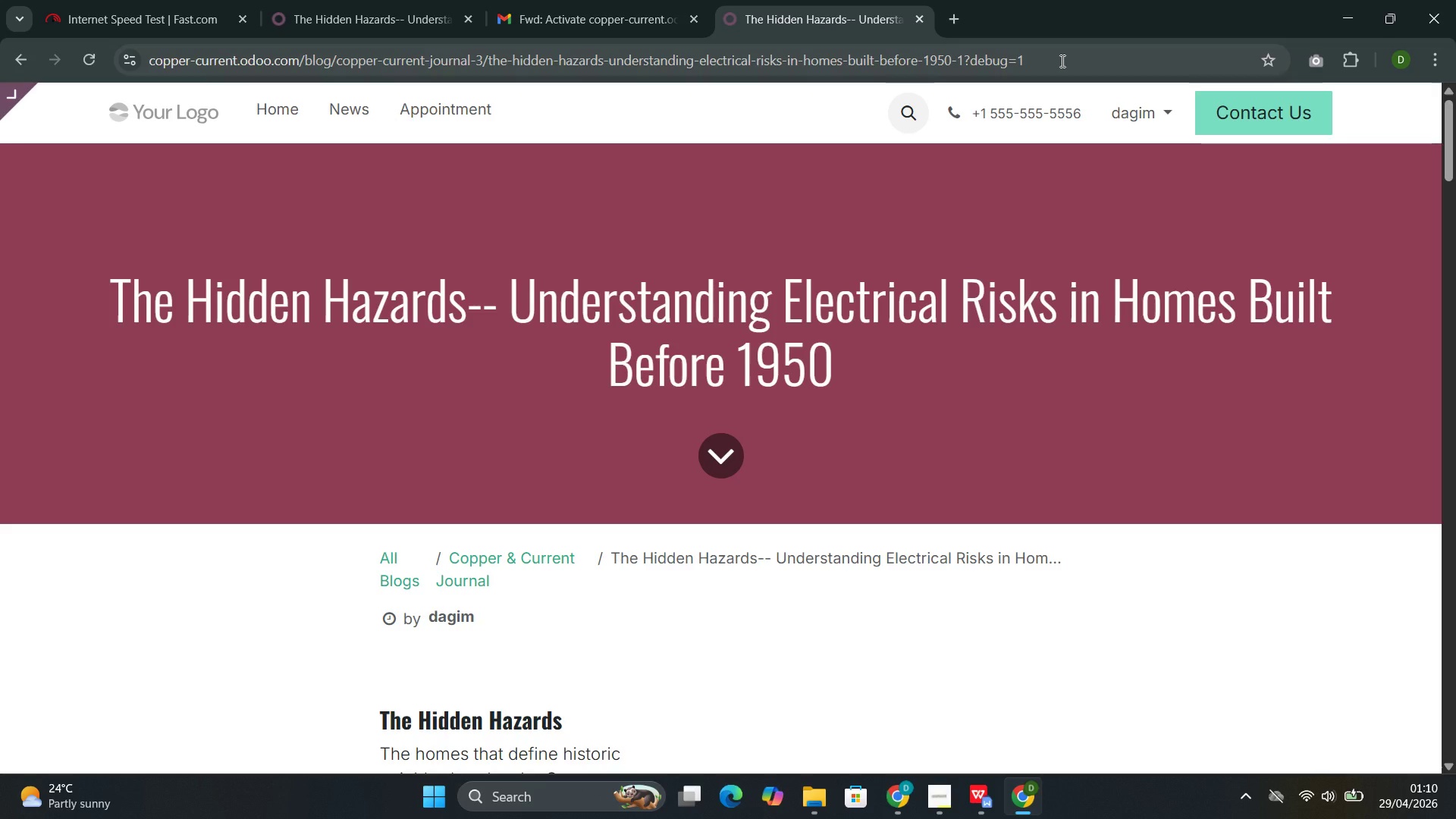 
left_click([297, 113])
 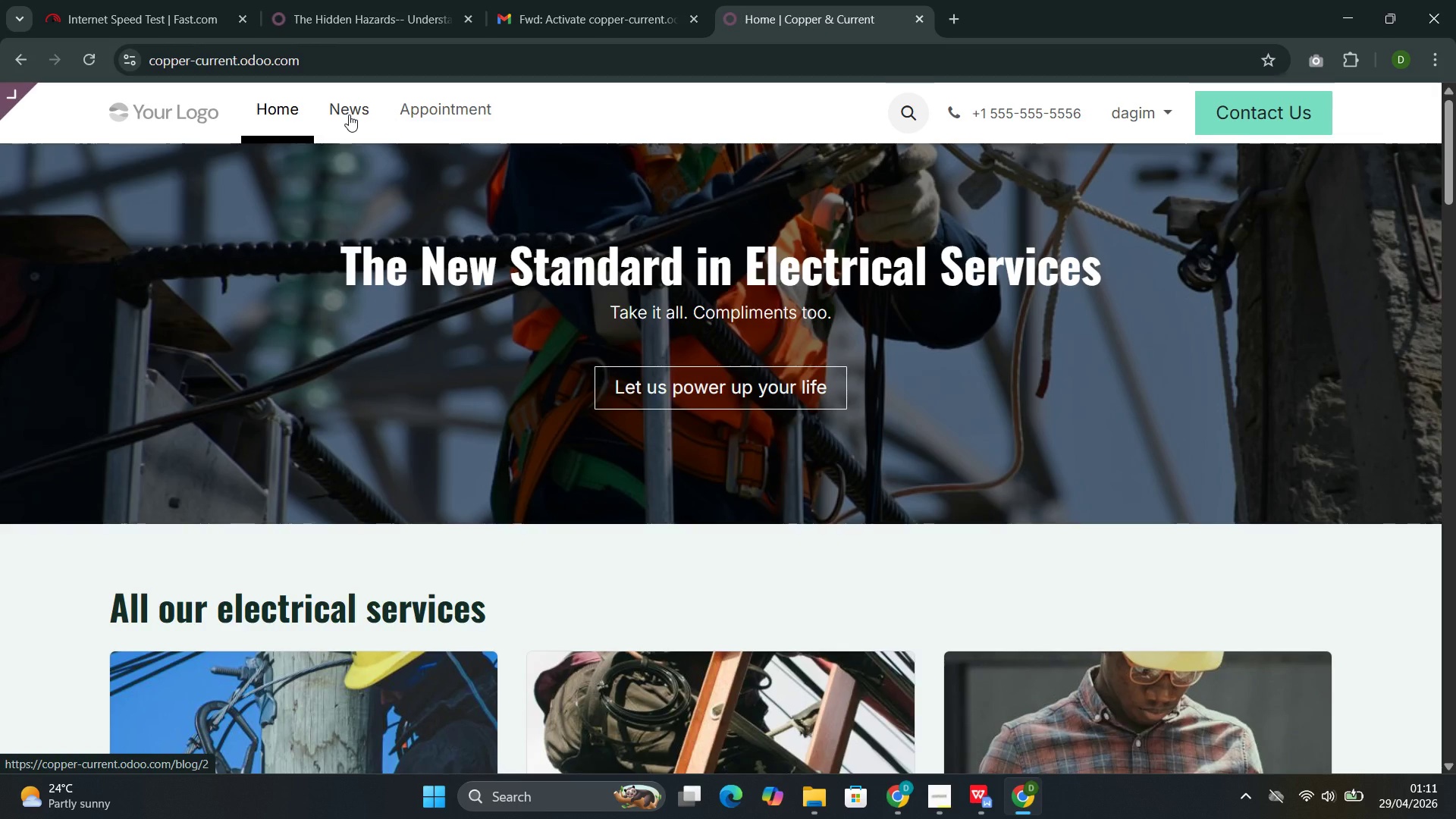 
wait(54.12)
 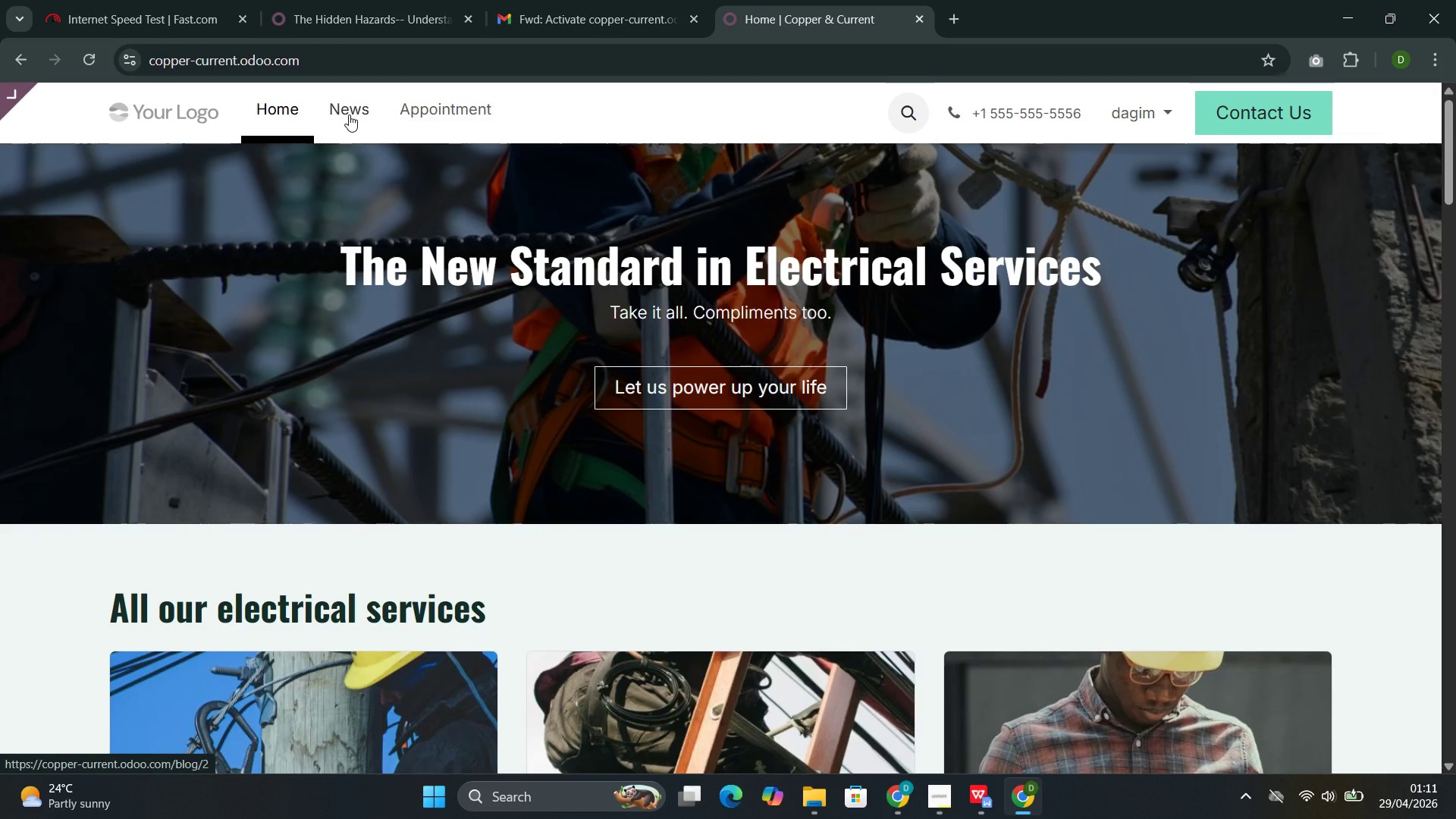 
left_click([340, 58])
 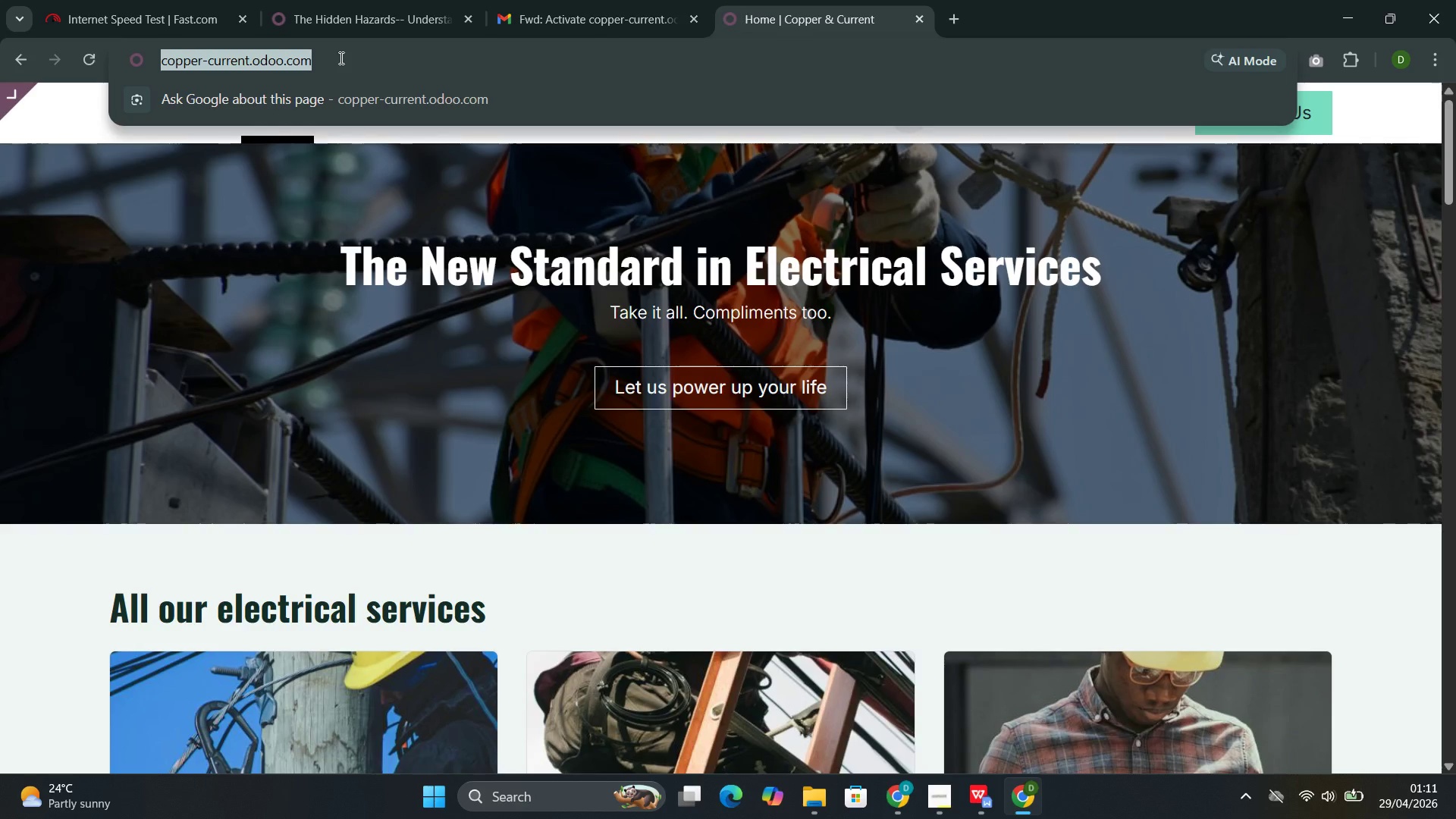 
key(ArrowRight)
 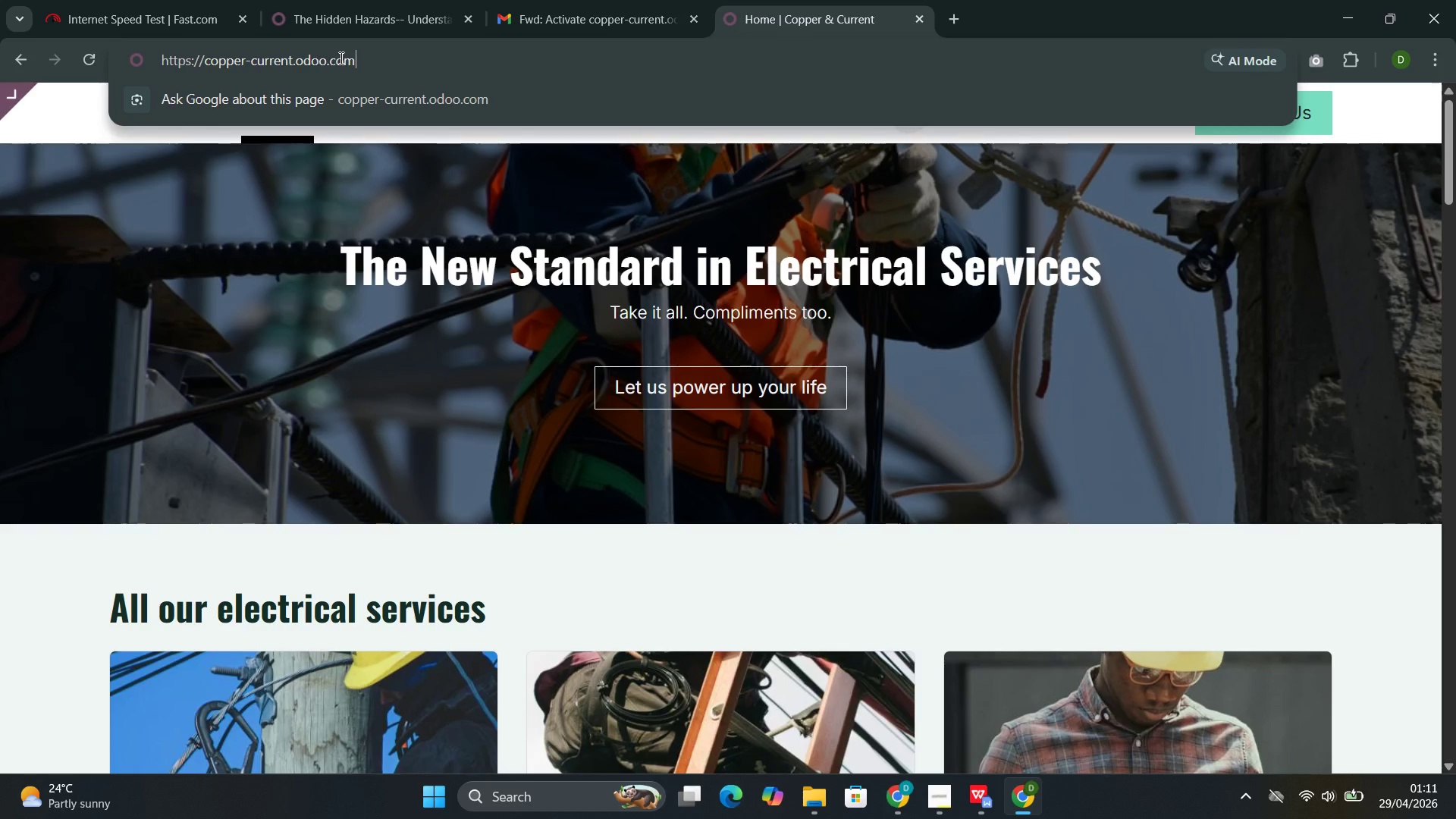 
key(Shift+Slash)
 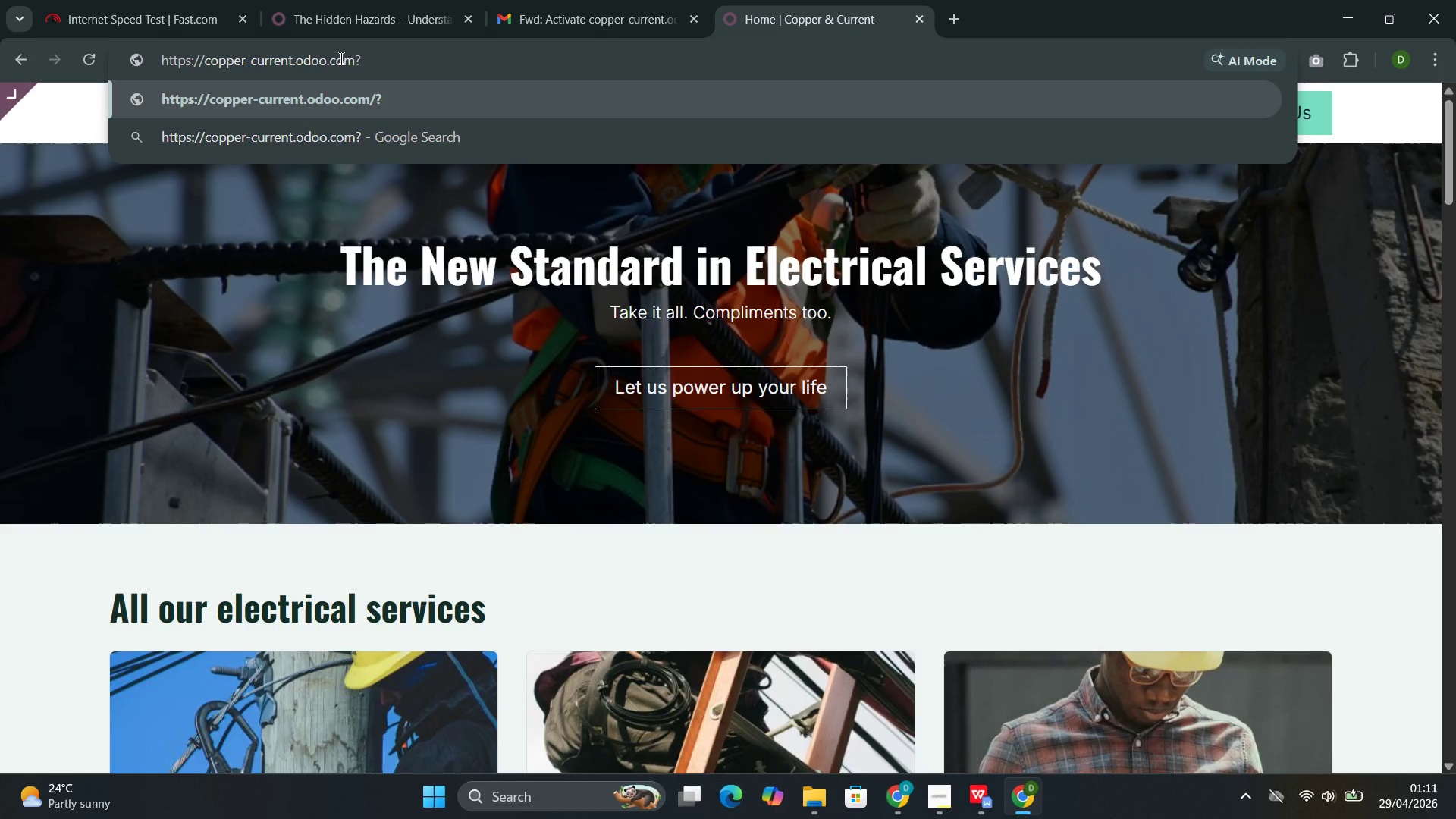 
key(D)
 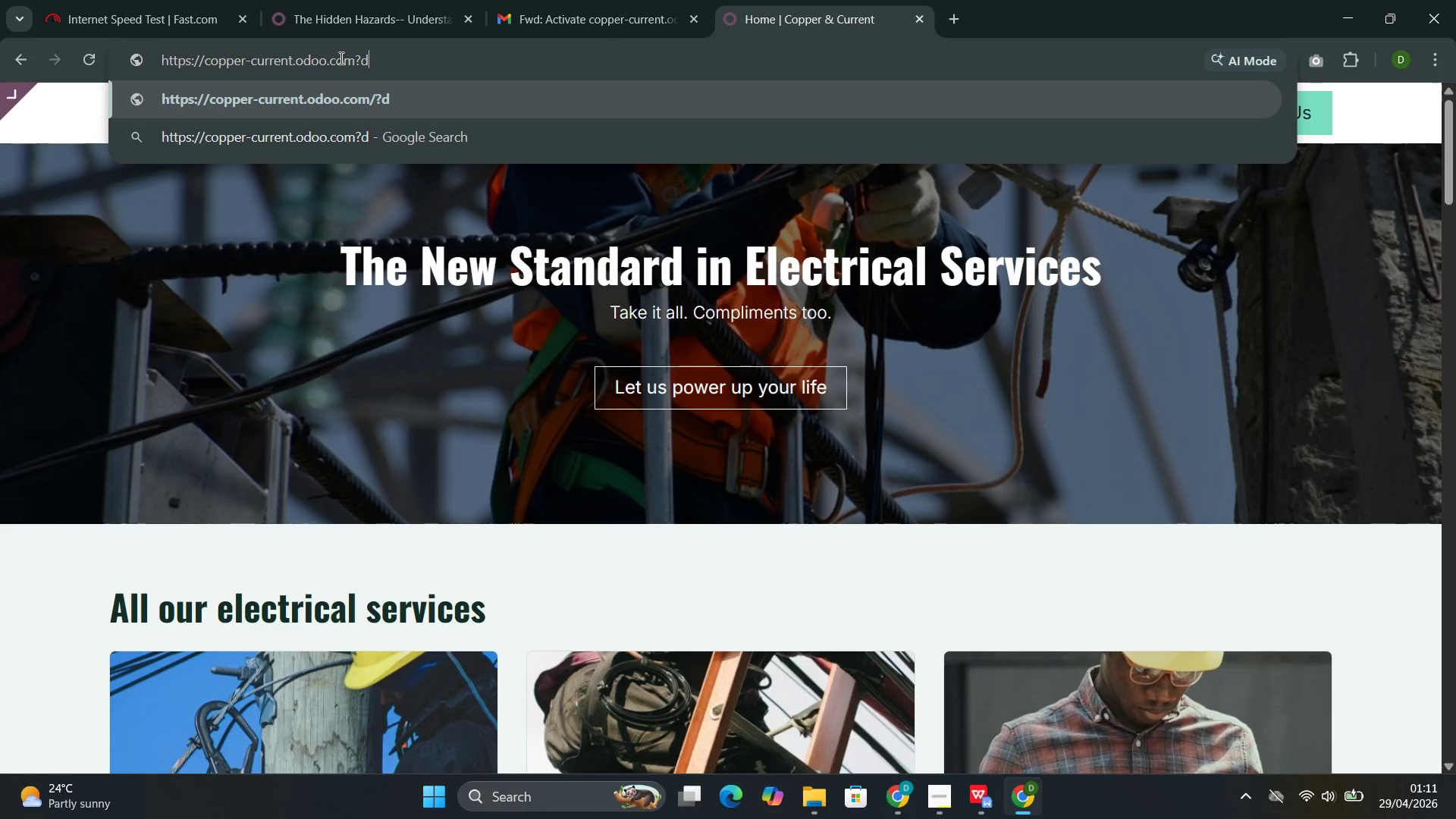 
type(ebug=1)
 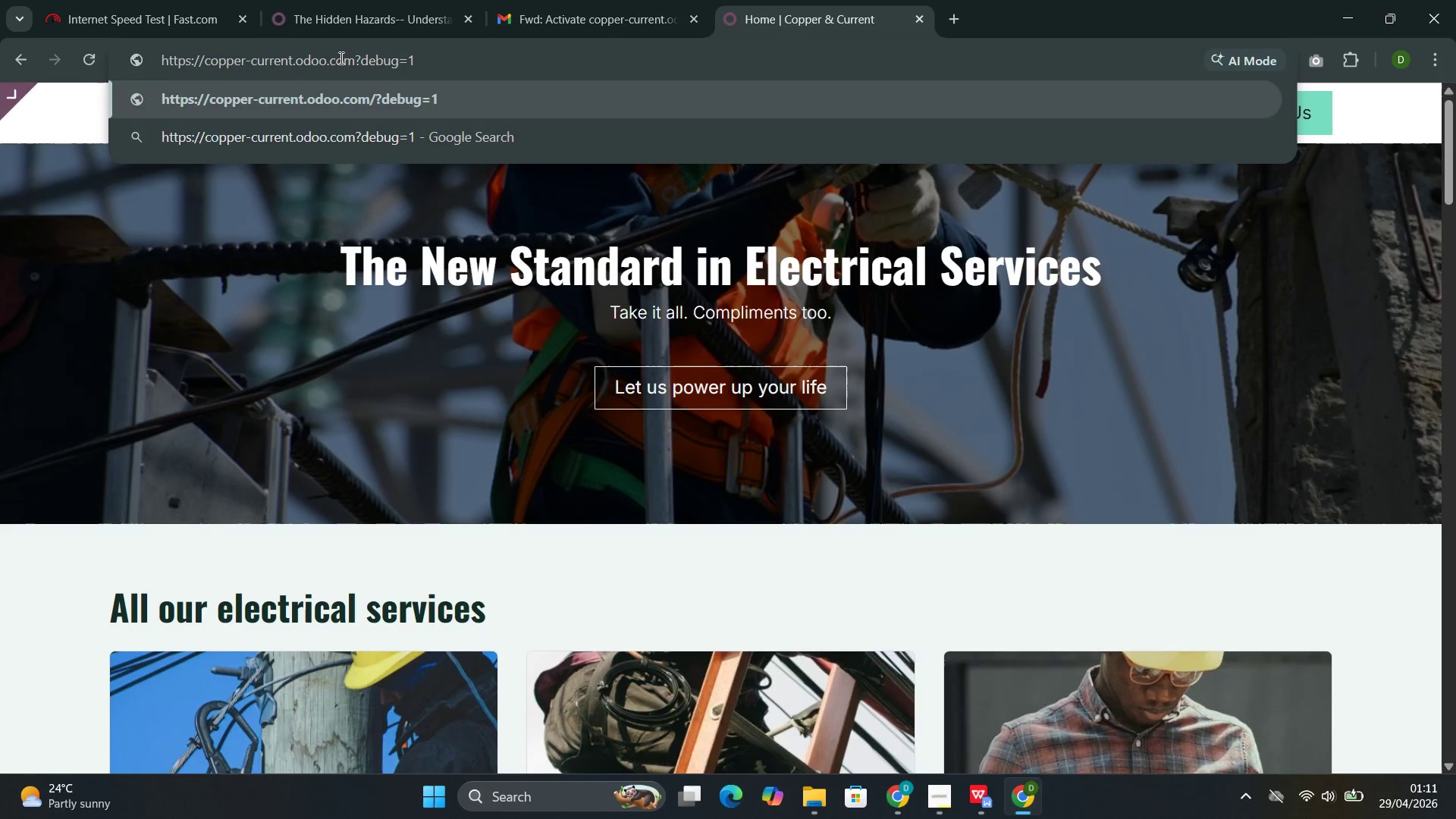 
key(Enter)
 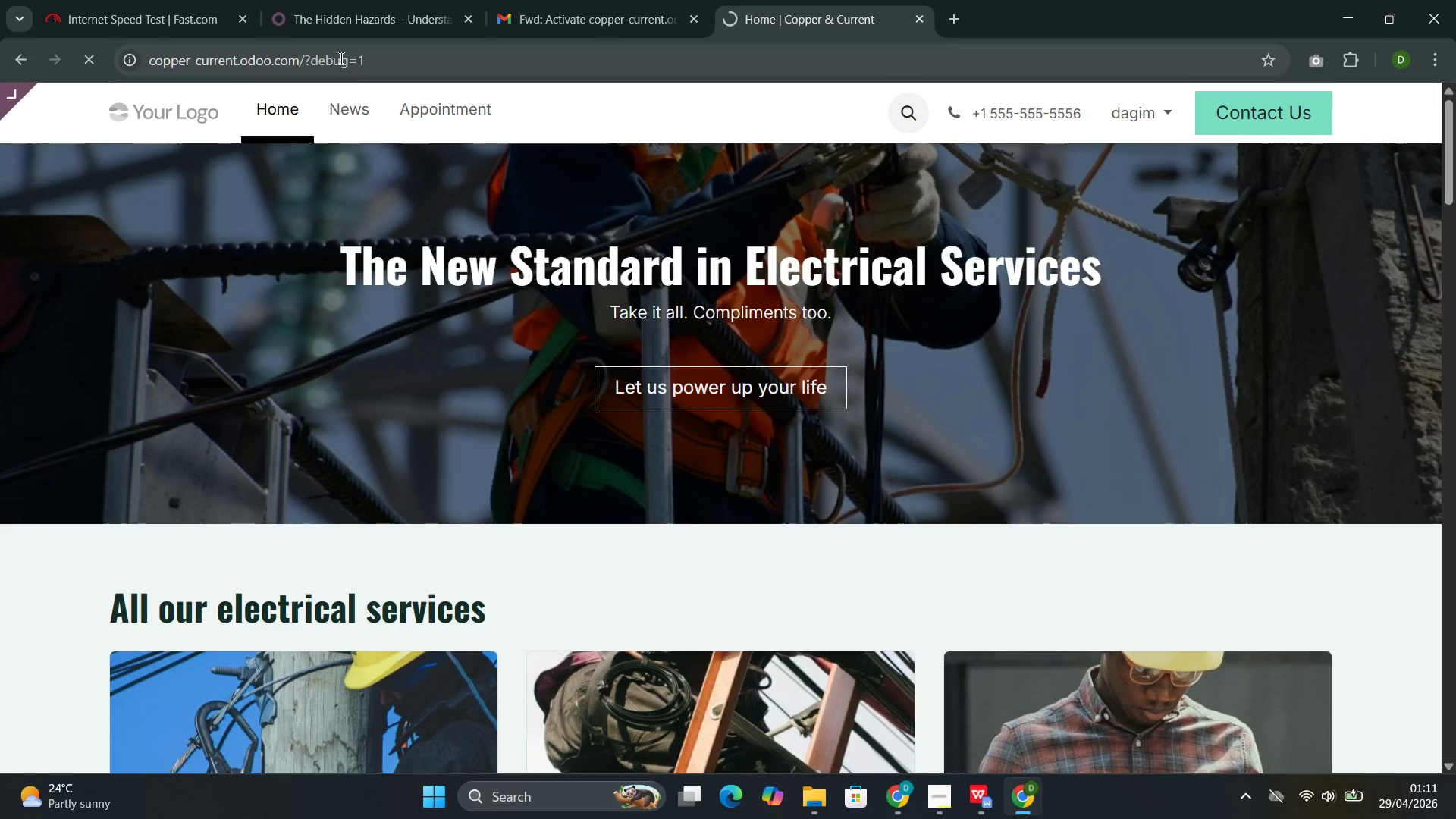 
wait(20.36)
 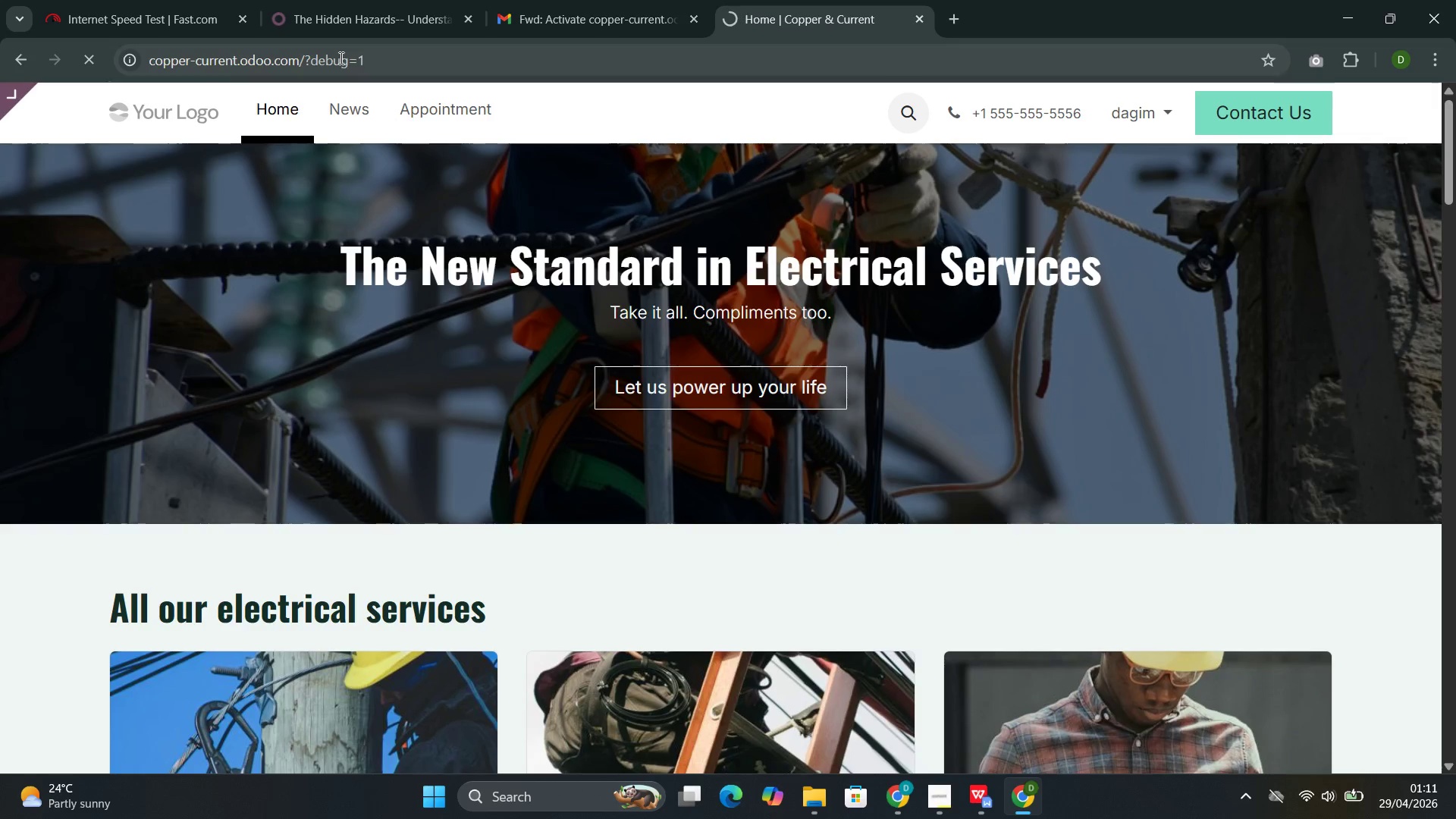 
left_click([89, 102])
 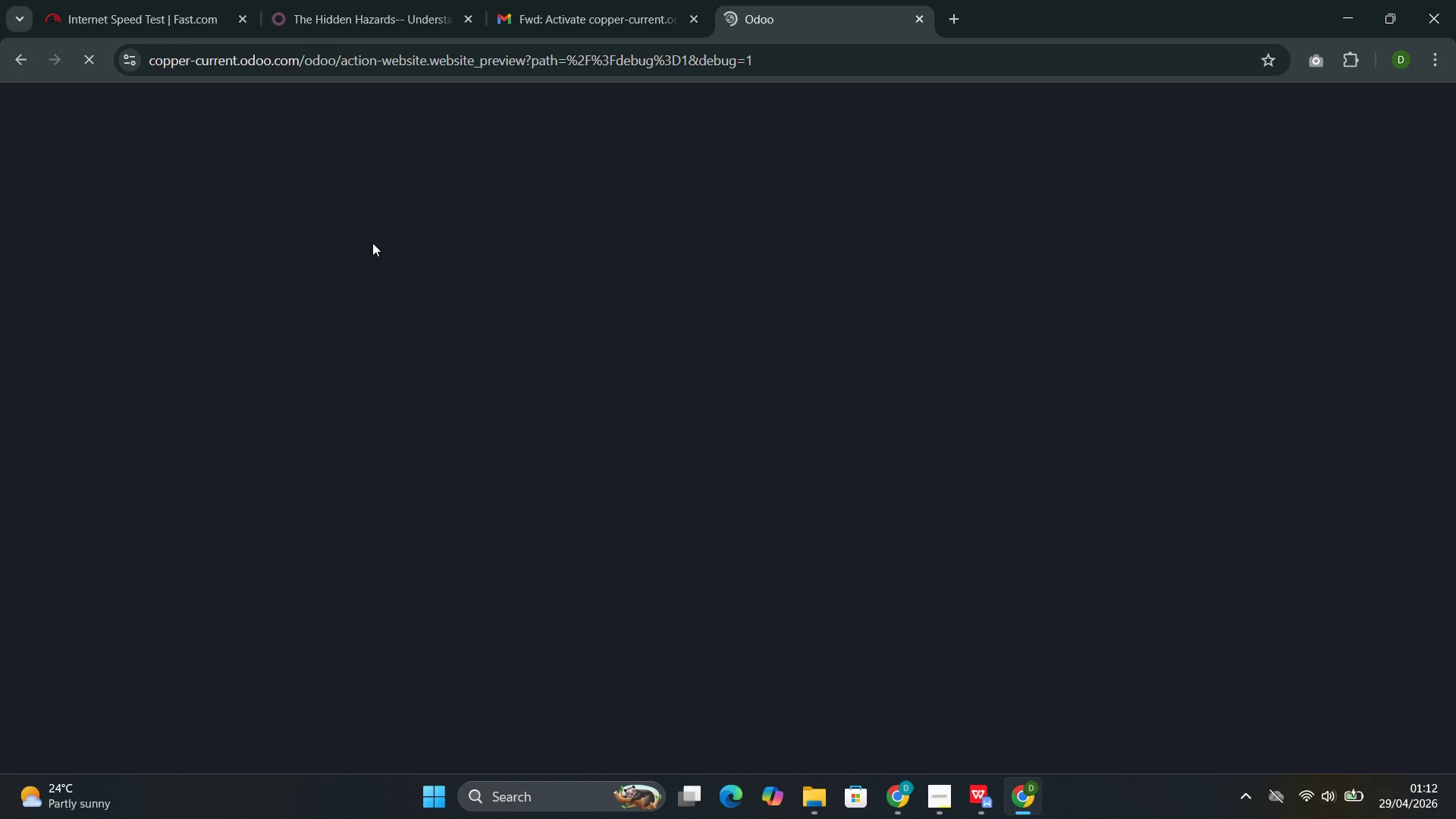 
wait(48.81)
 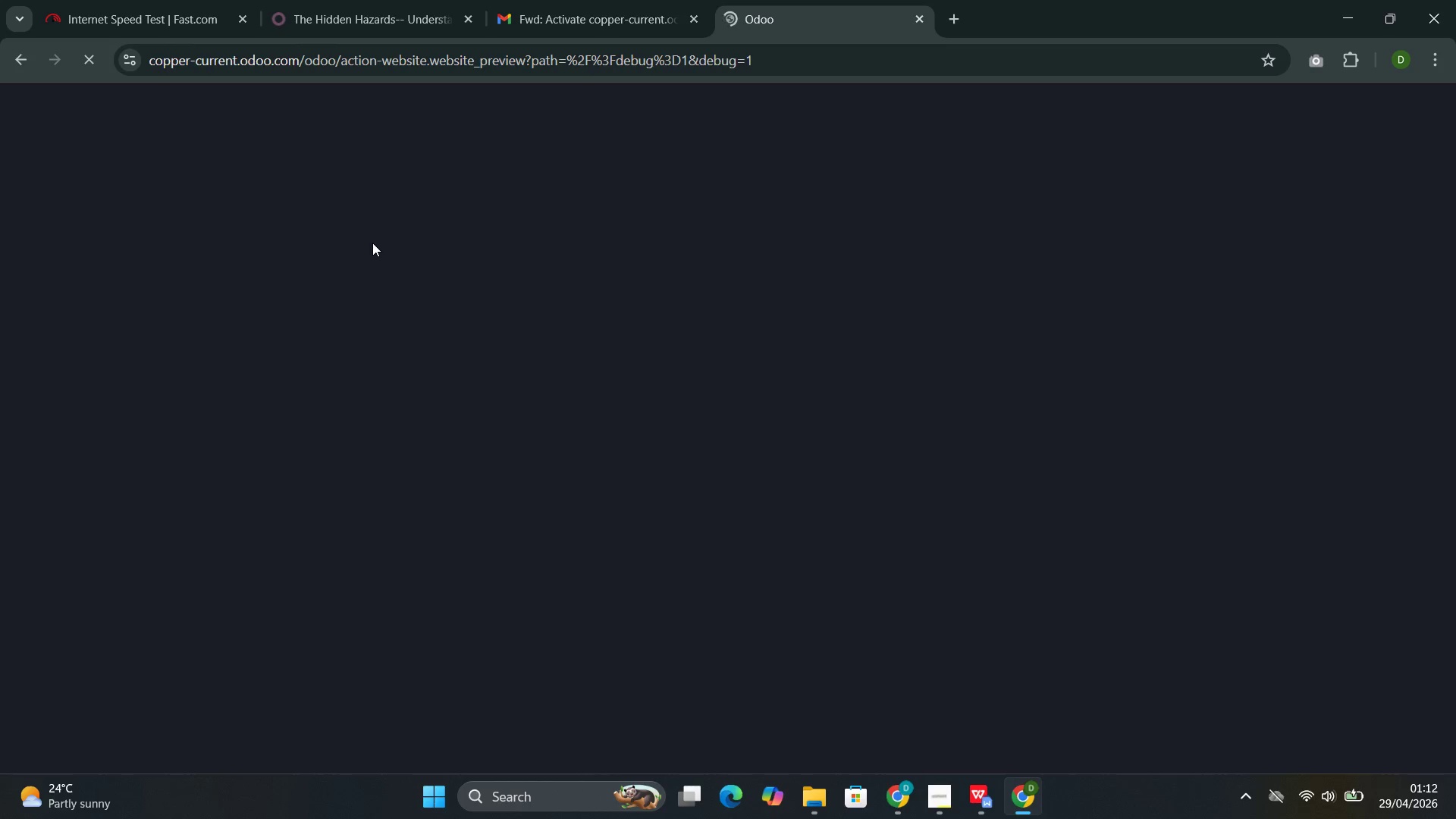 
left_click([388, 6])
 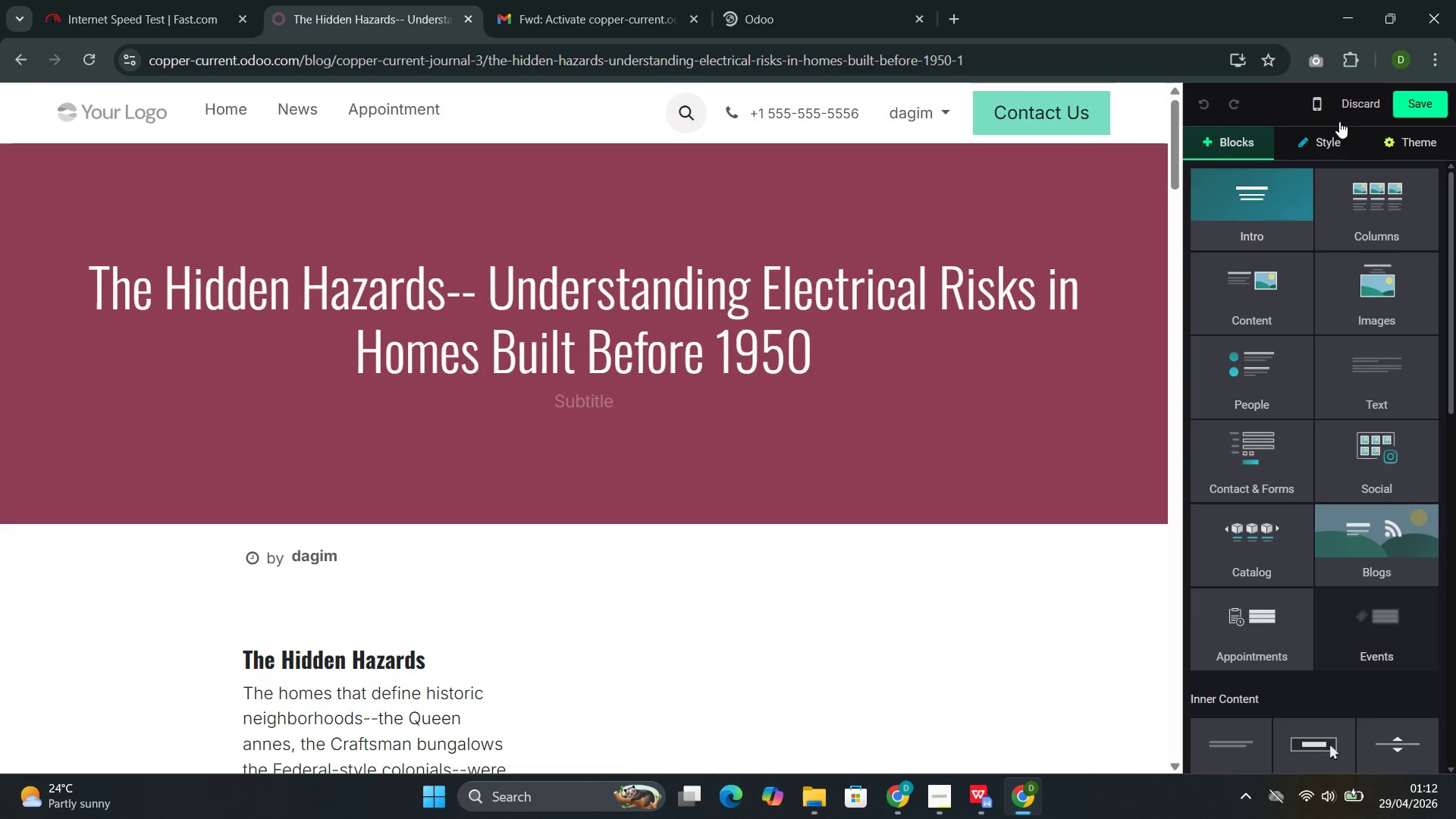 
wait(5.48)
 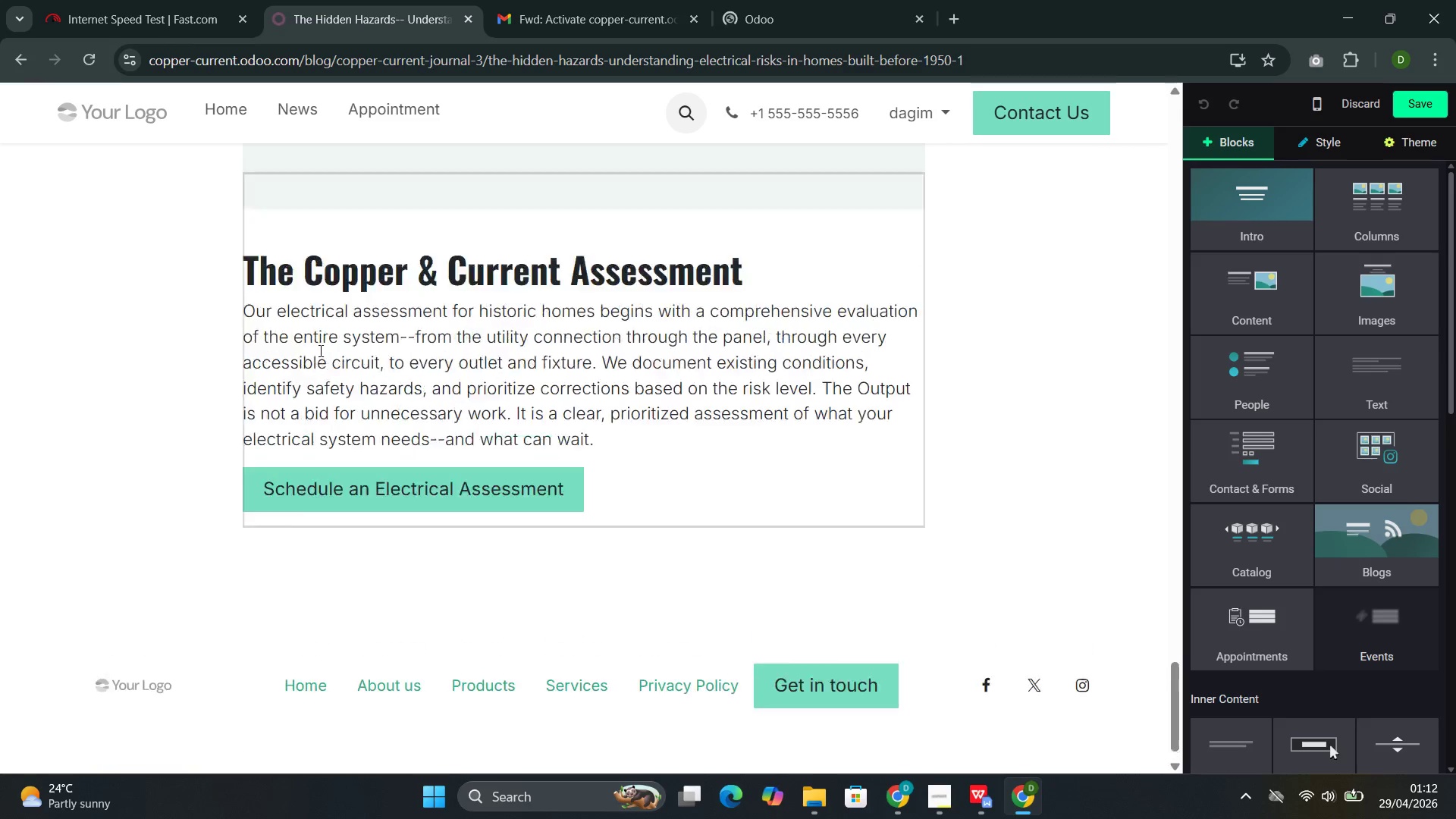 
left_click([1423, 106])
 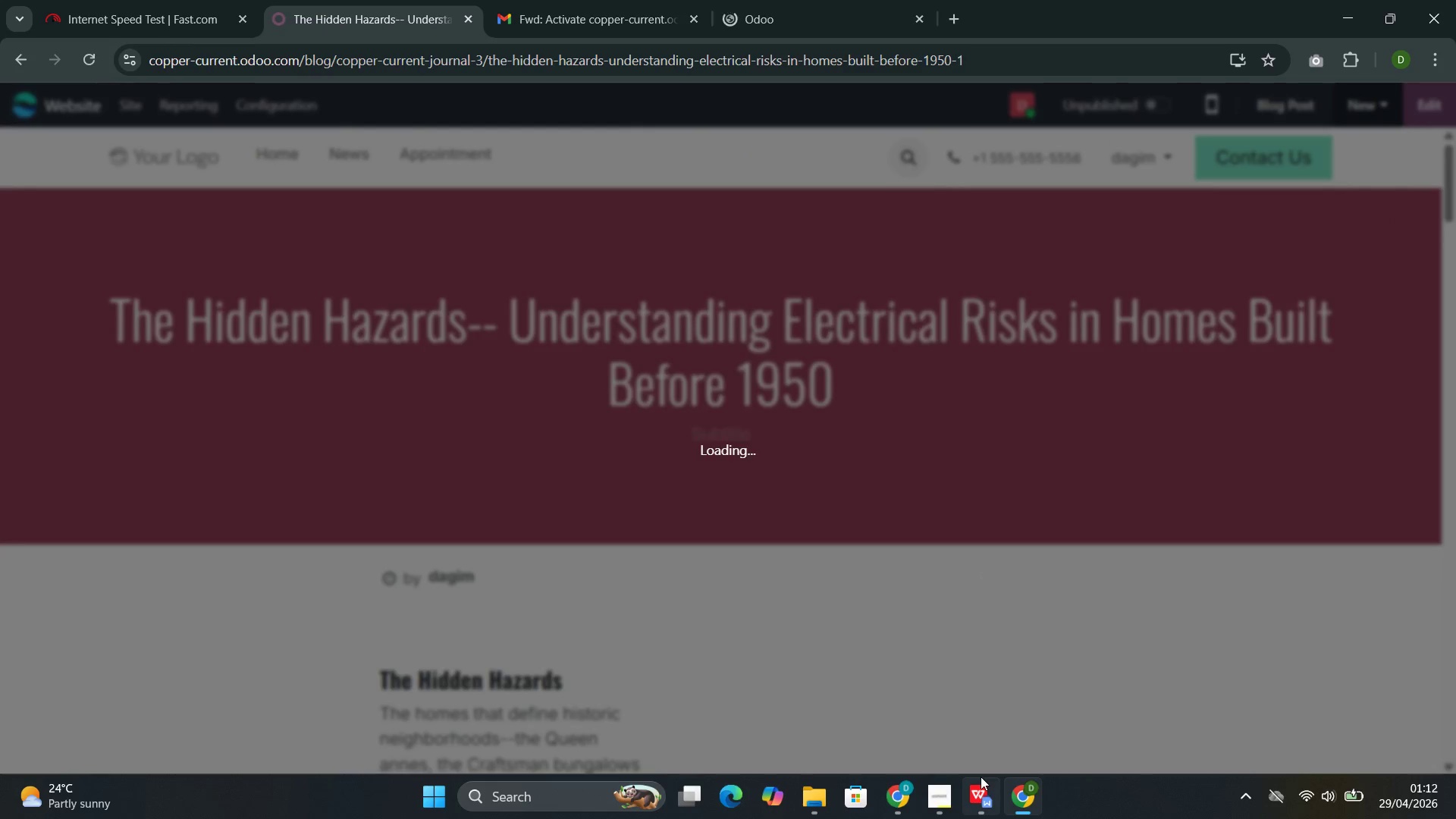 
wait(5.03)
 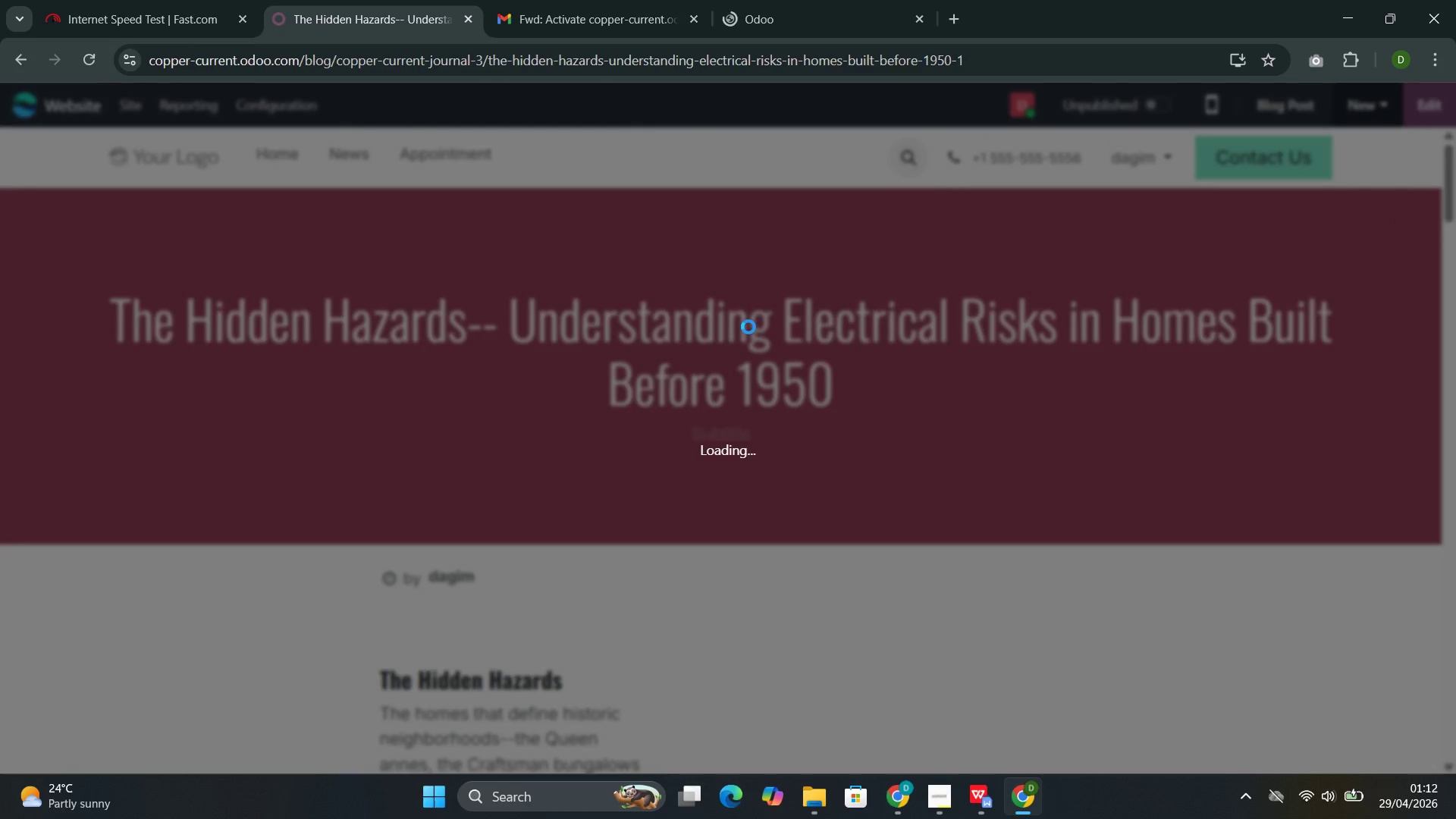 
left_click([882, 727])